 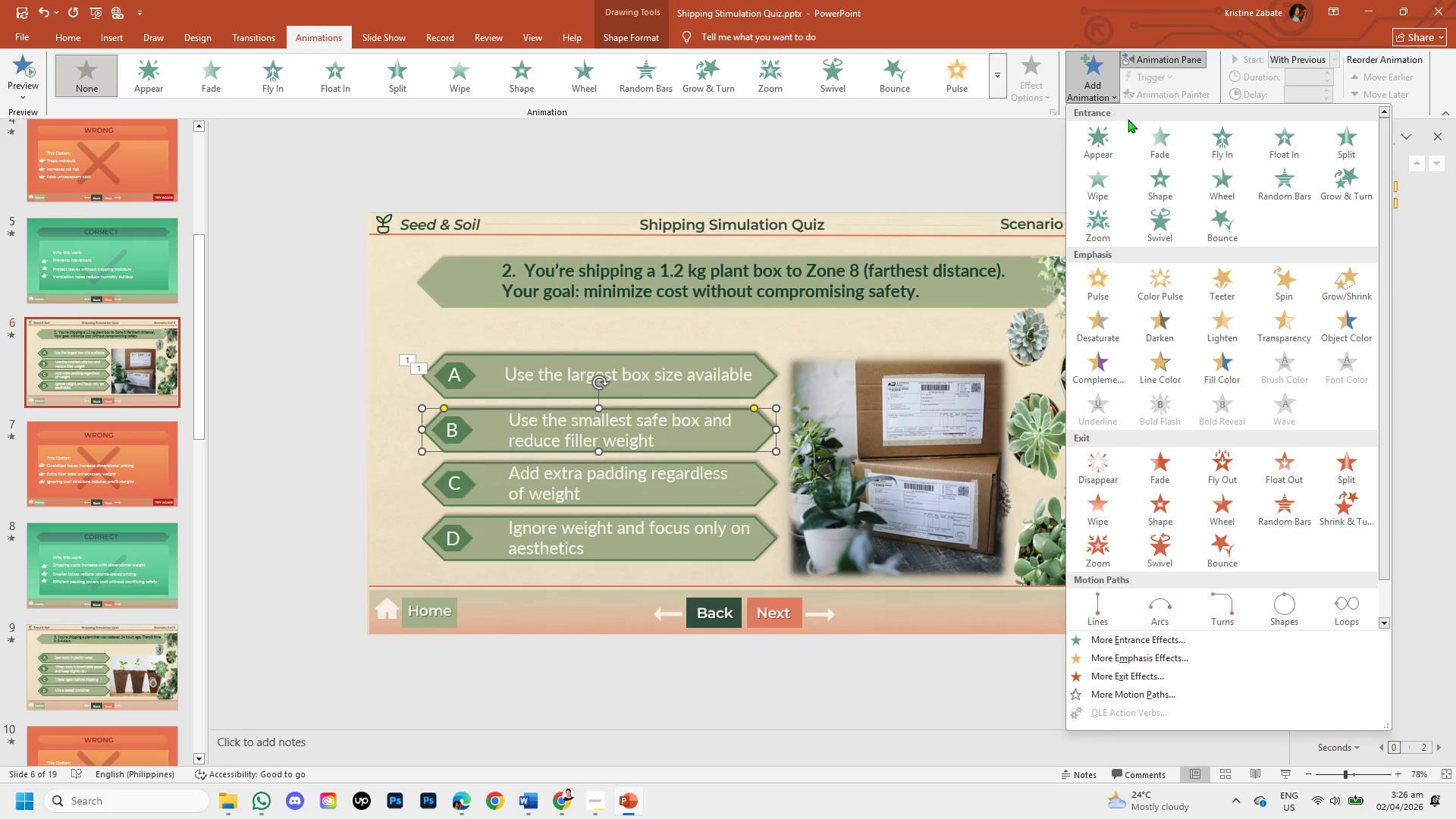 
left_click([1349, 337])
 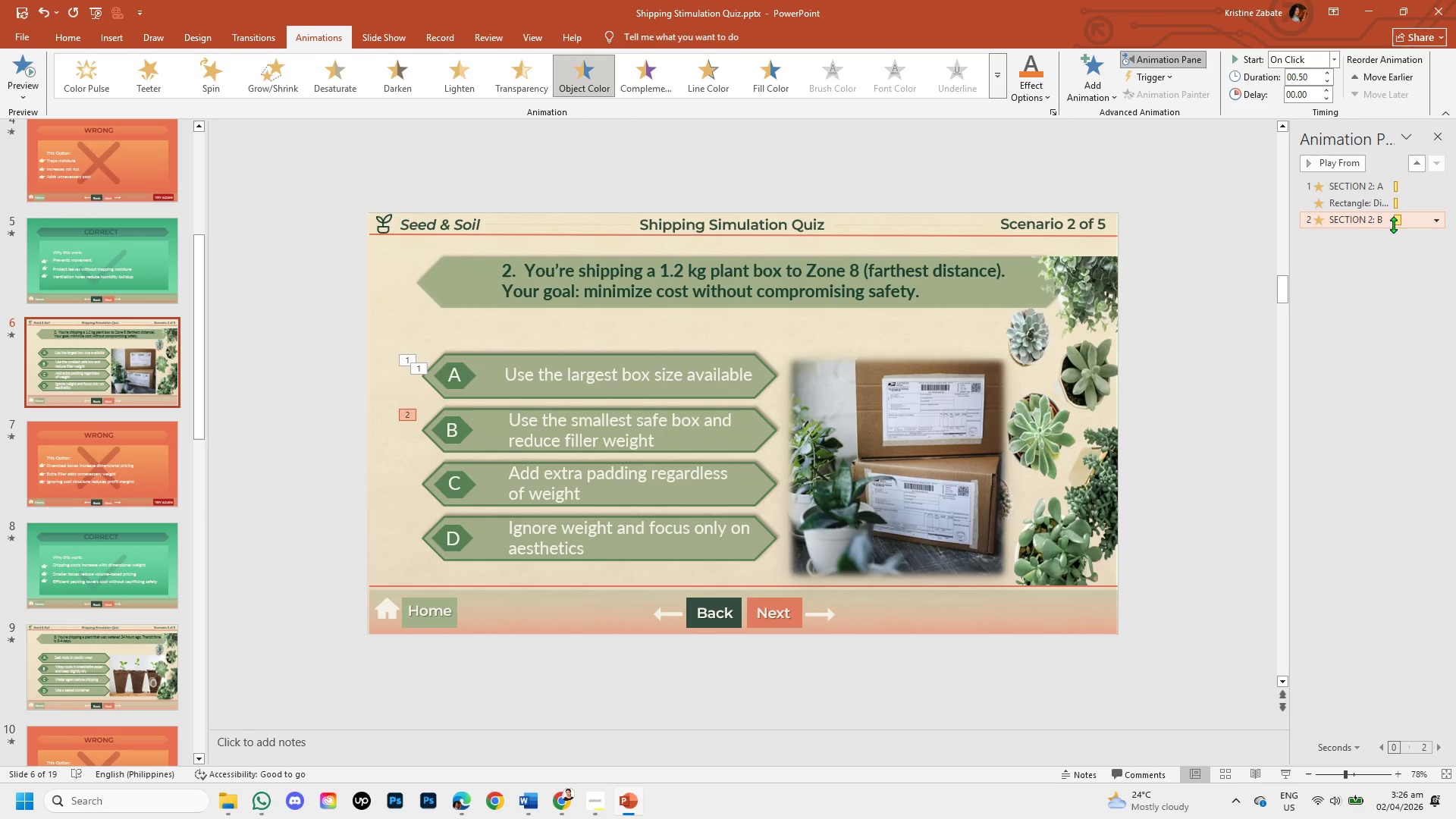 
double_click([1383, 221])
 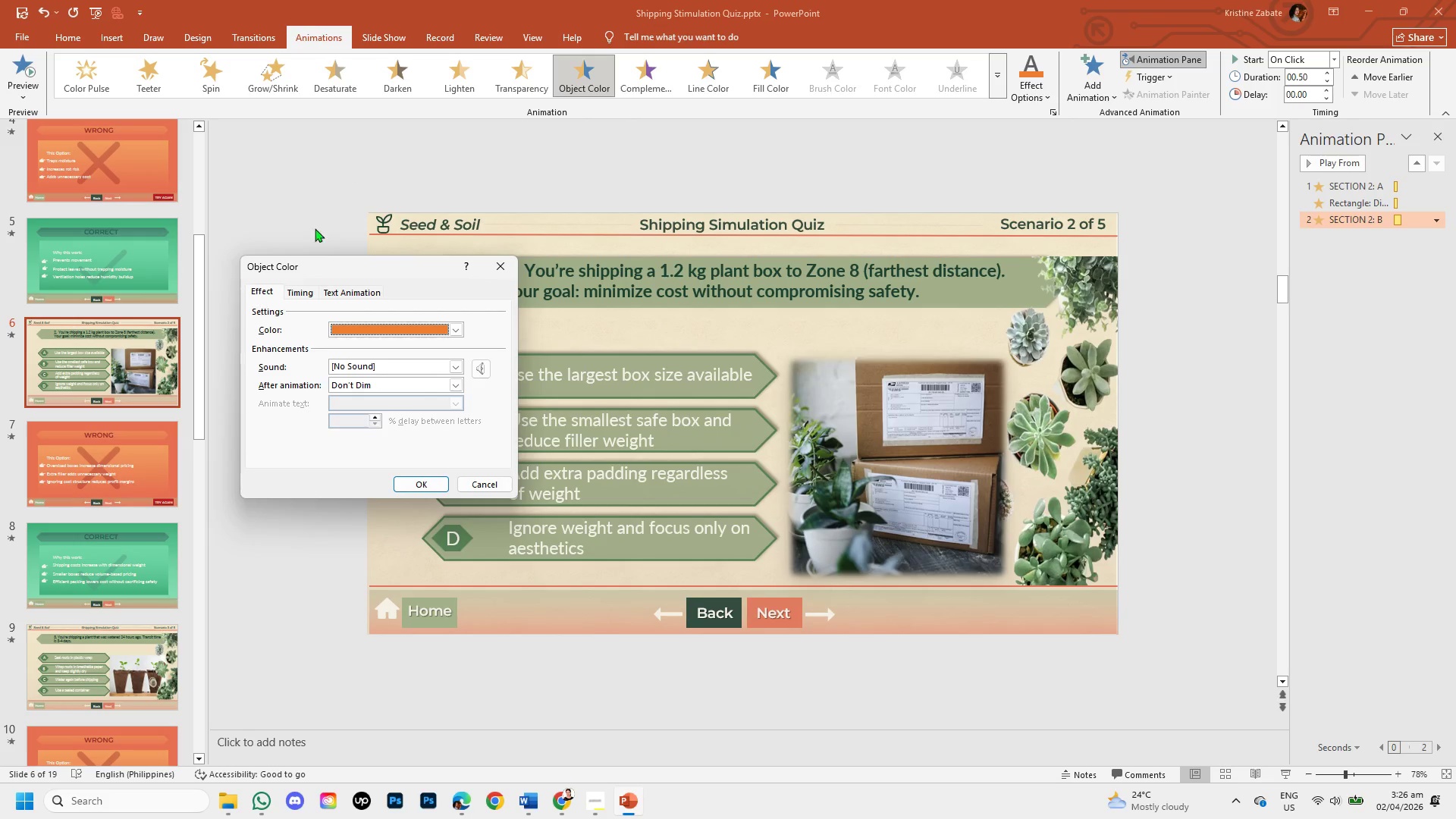 
left_click([460, 335])
 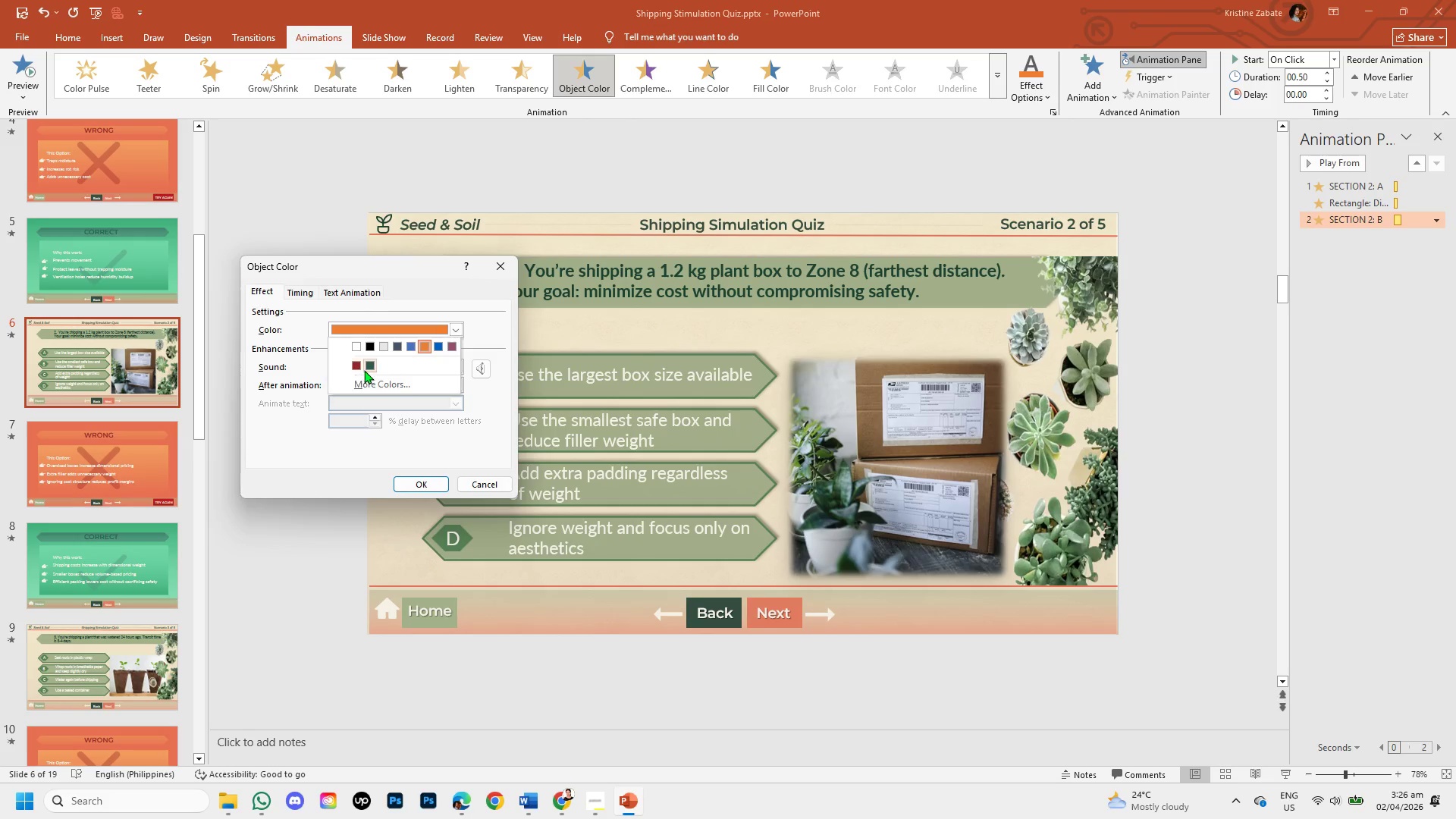 
left_click([368, 370])
 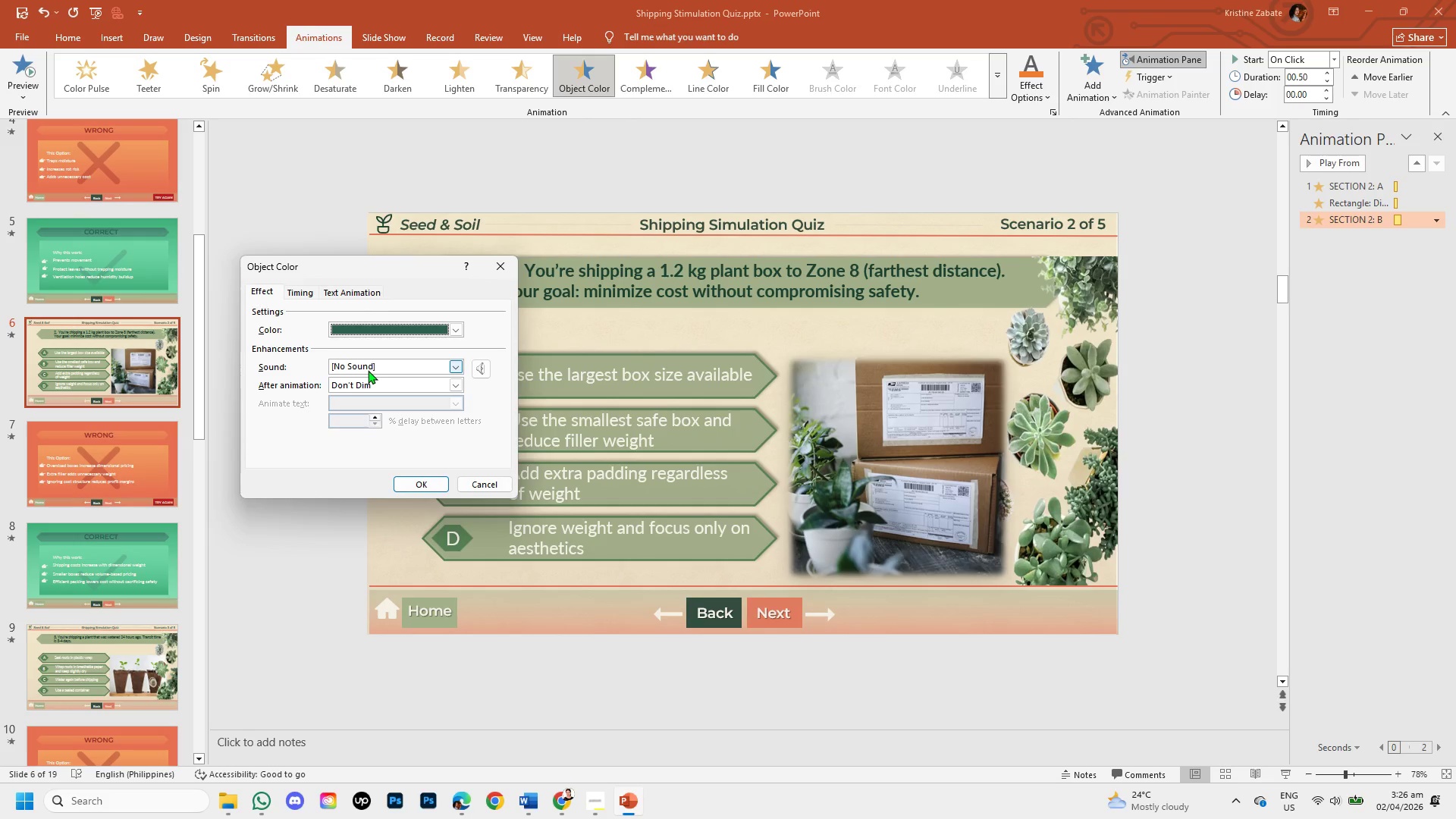 
wait(9.41)
 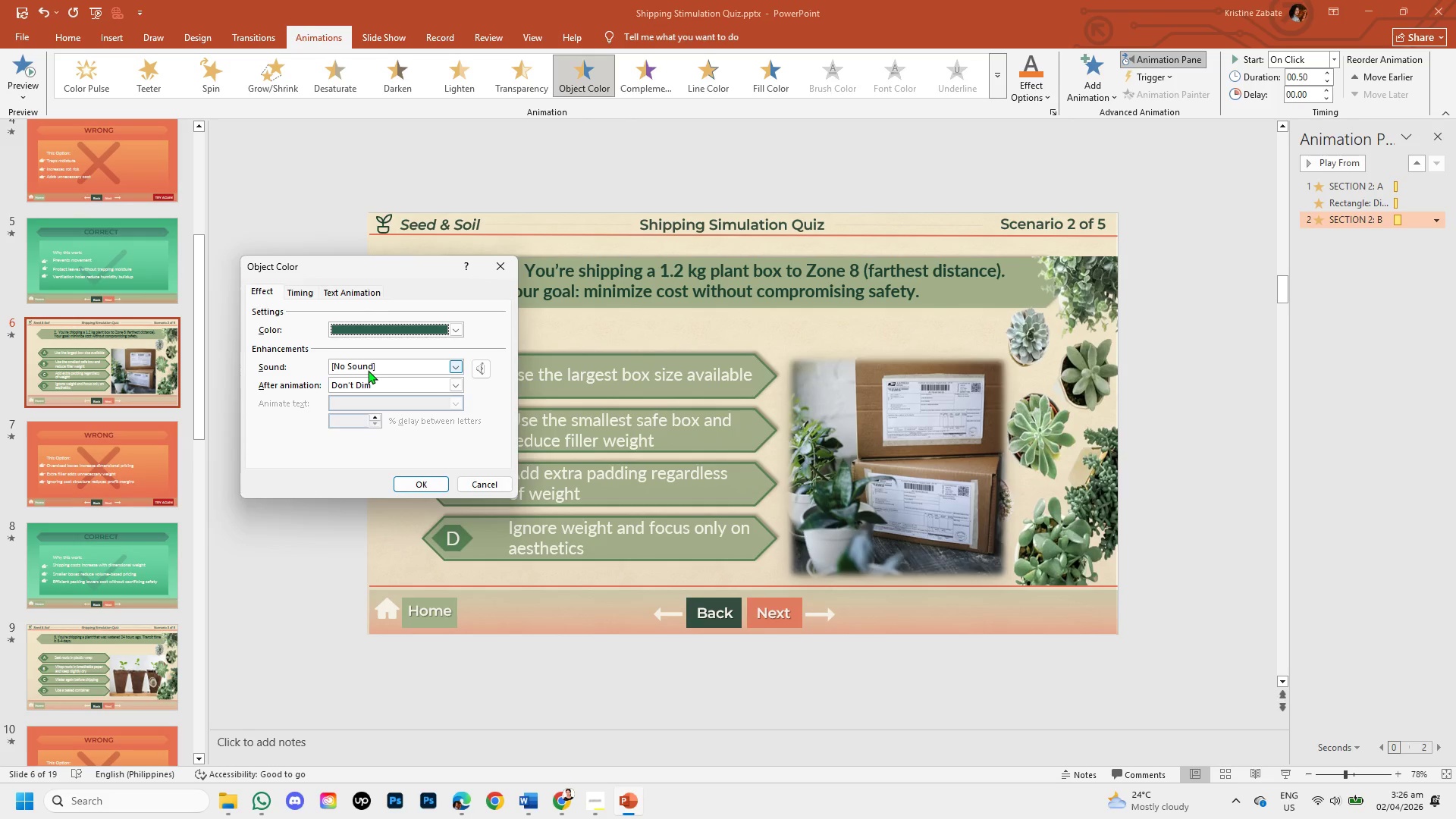 
left_click([438, 479])
 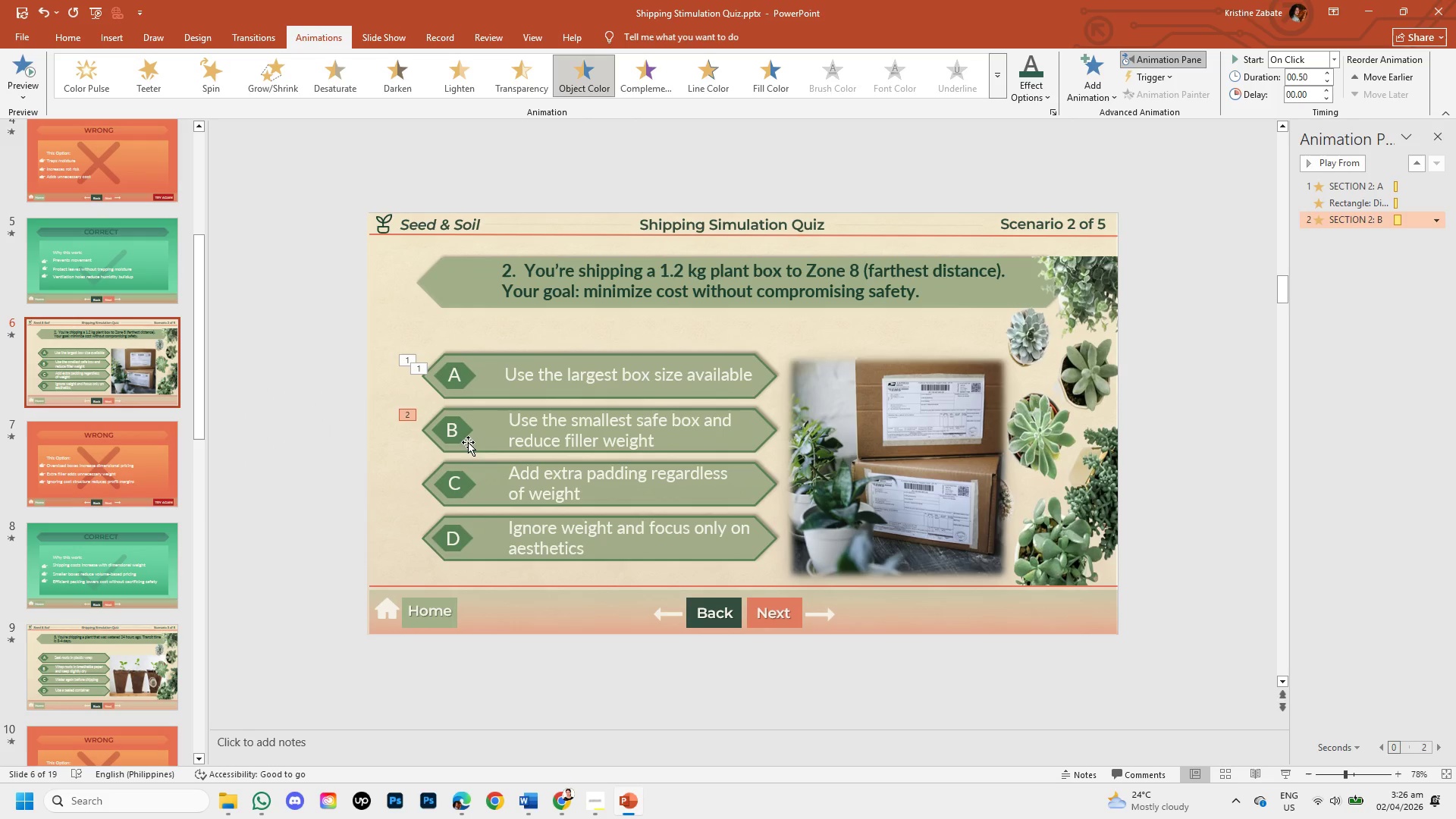 
left_click([466, 435])
 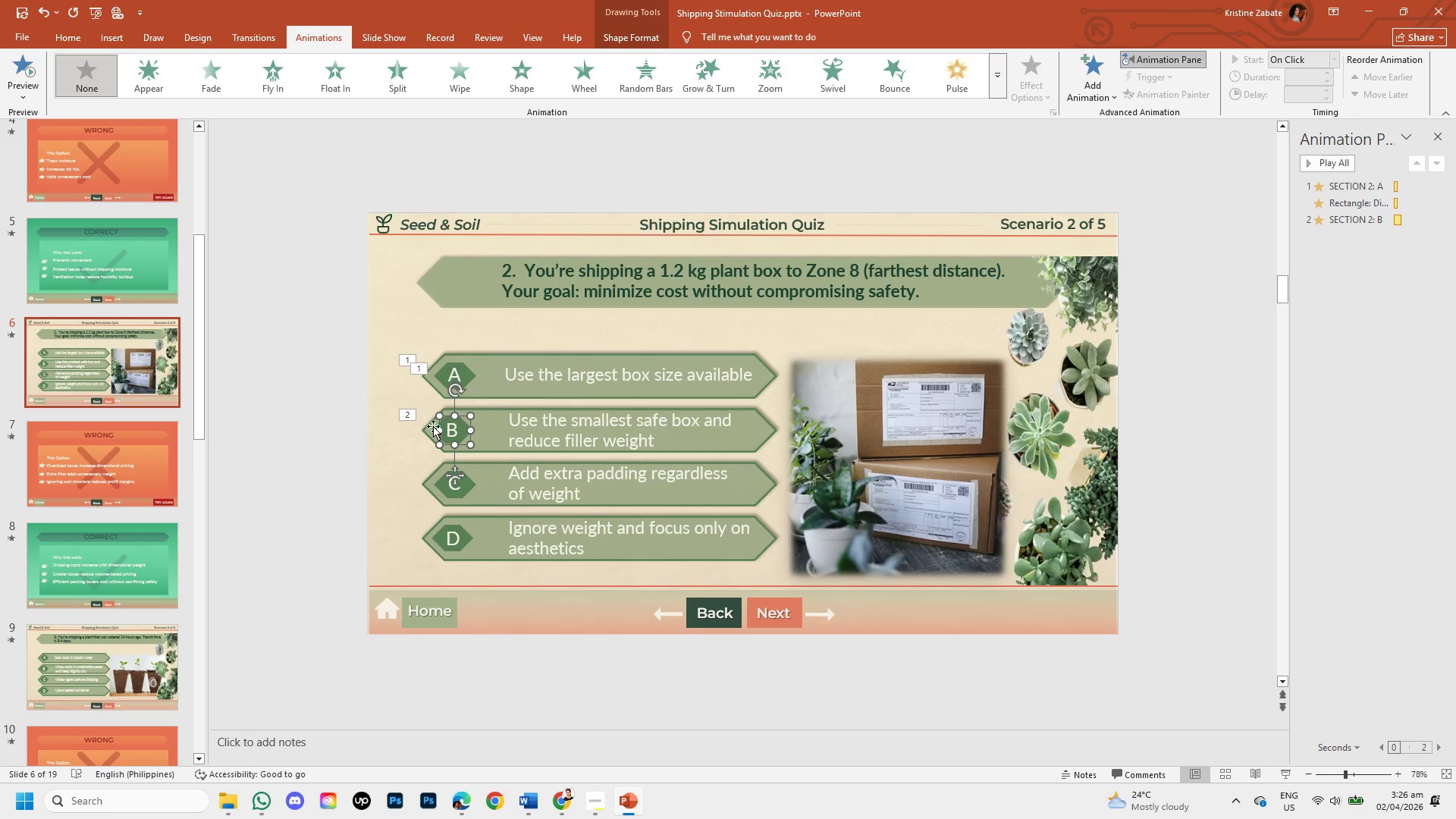 
left_click([432, 426])
 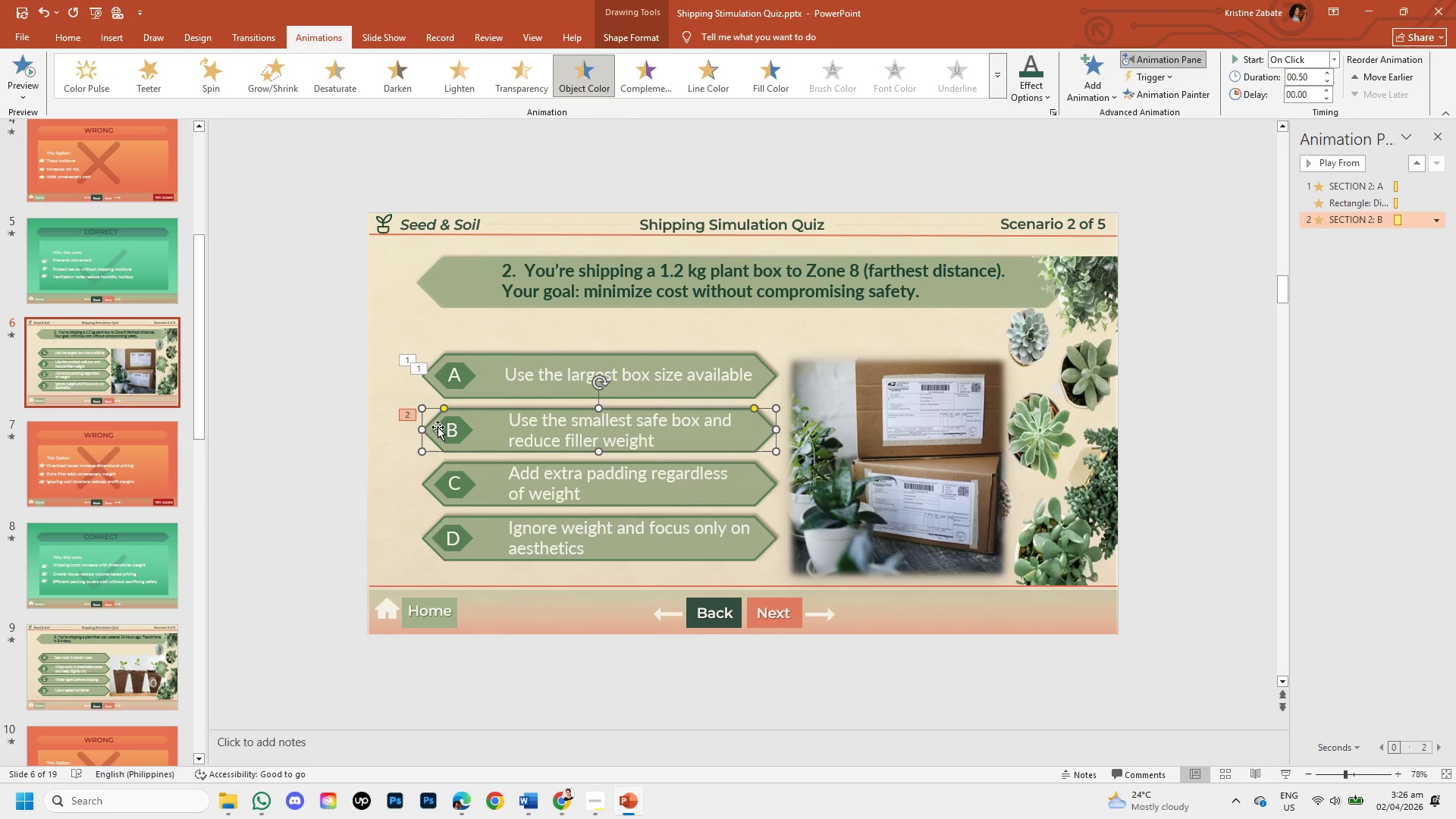 
left_click([438, 427])
 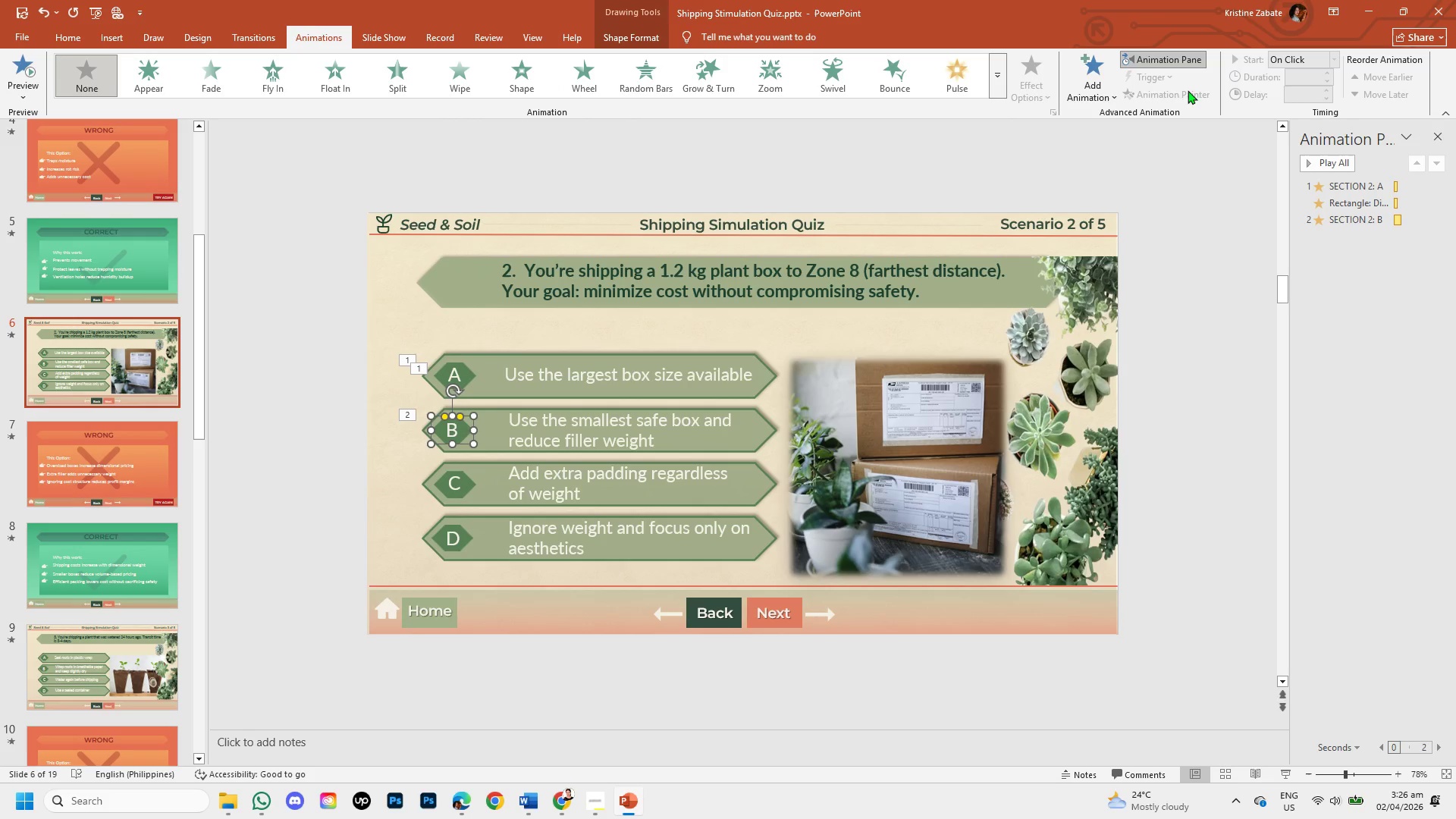 
left_click([1096, 89])
 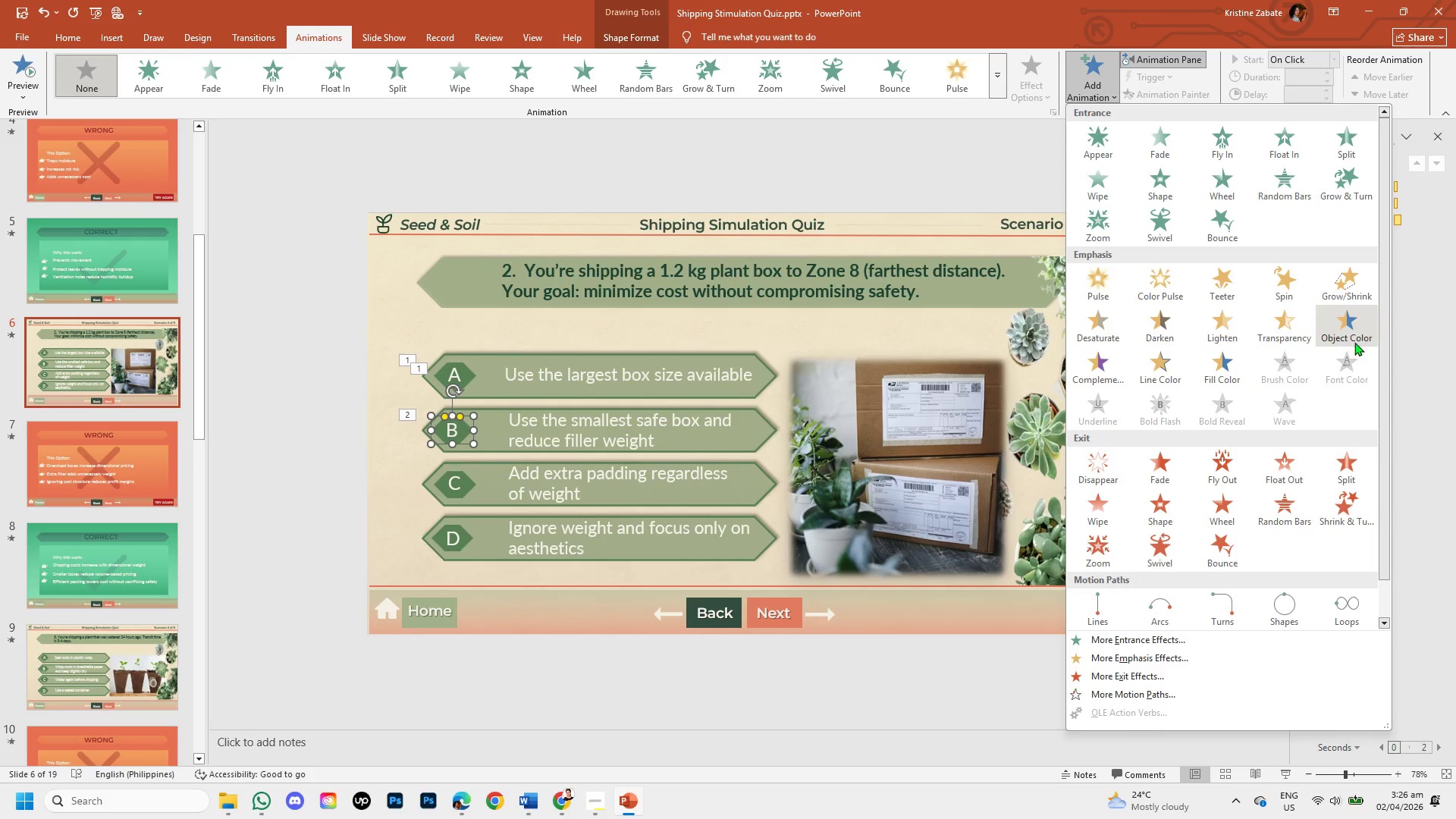 
left_click([1351, 339])
 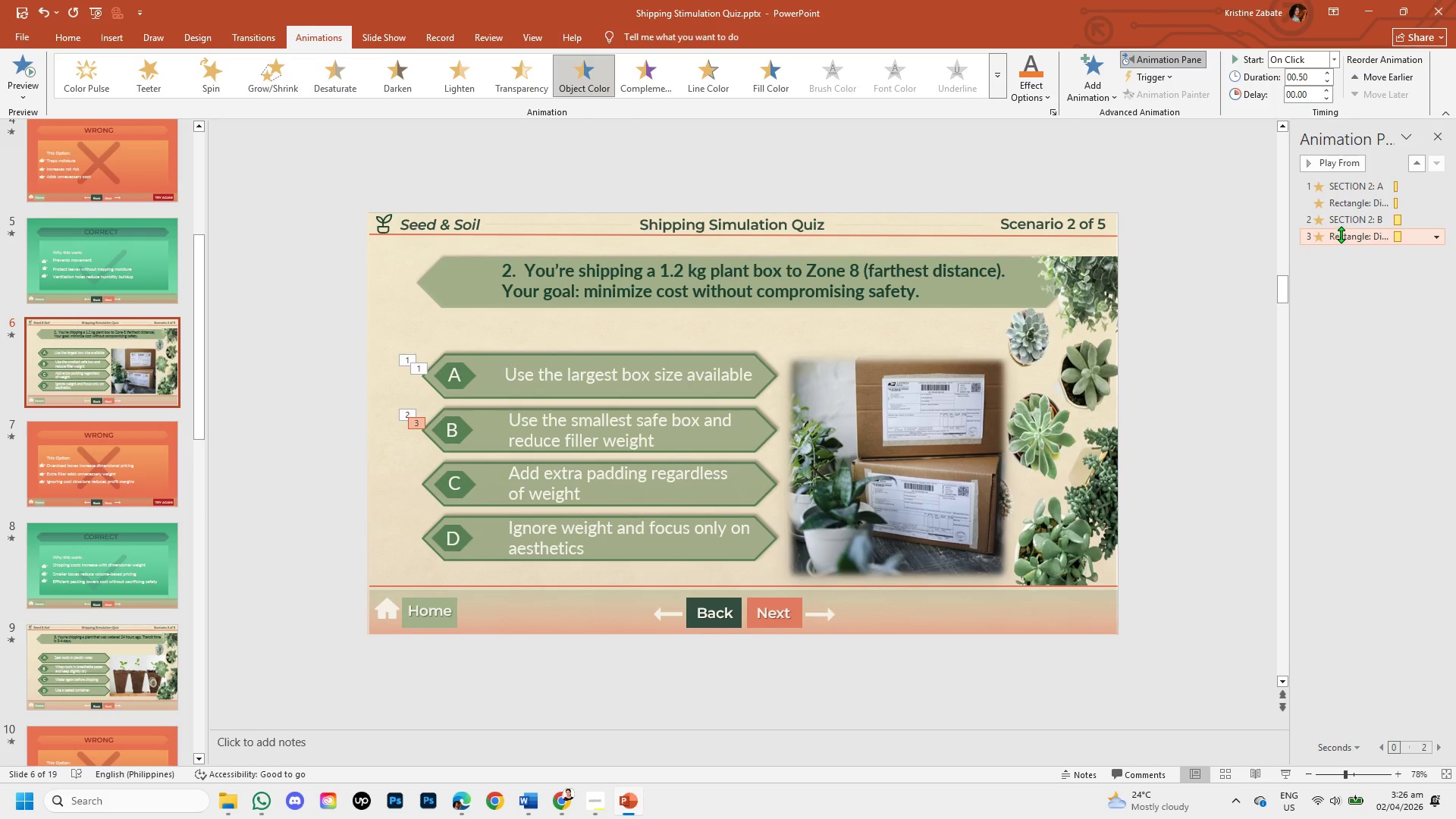 
double_click([1344, 236])
 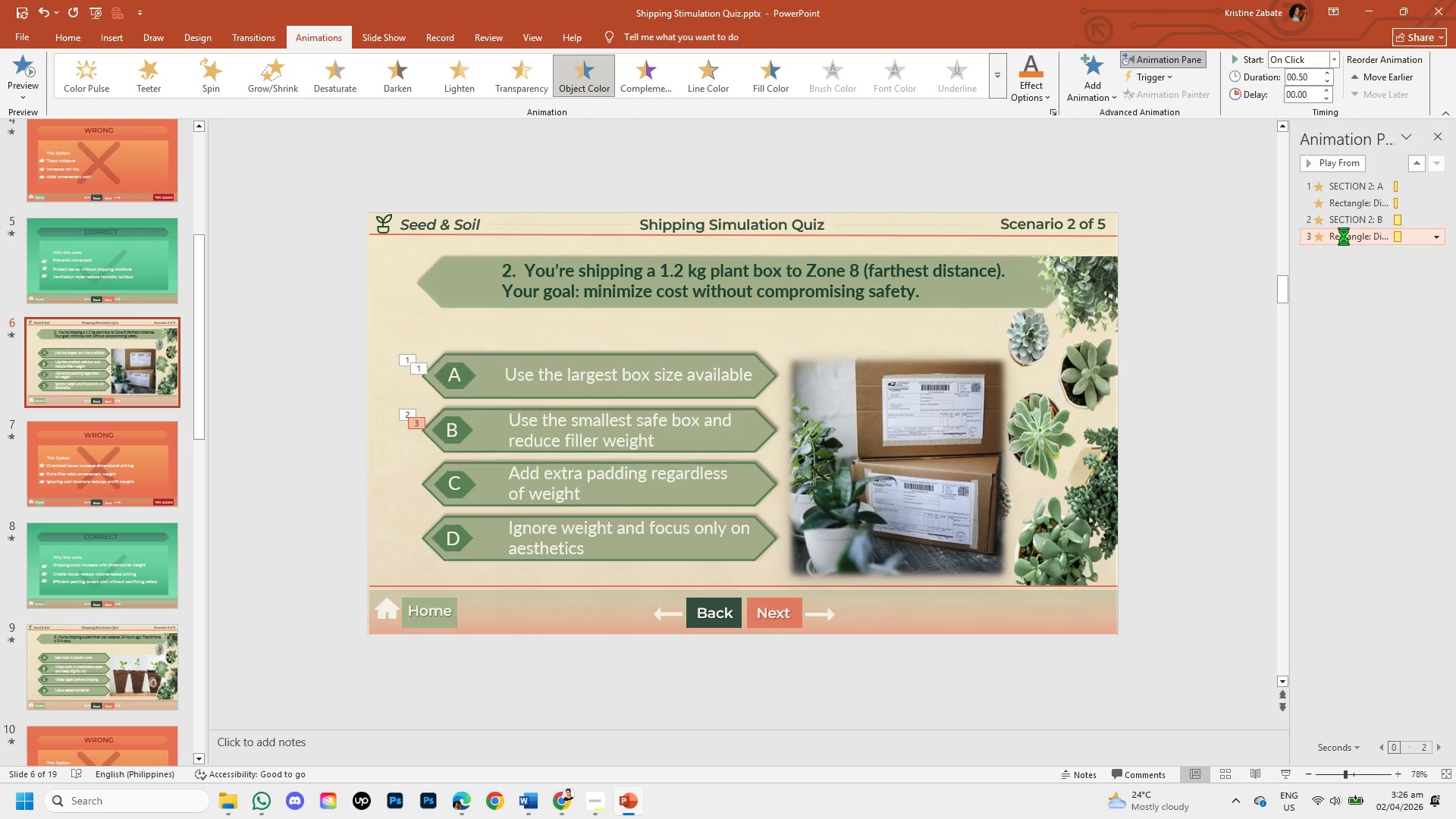 
triple_click([1344, 236])
 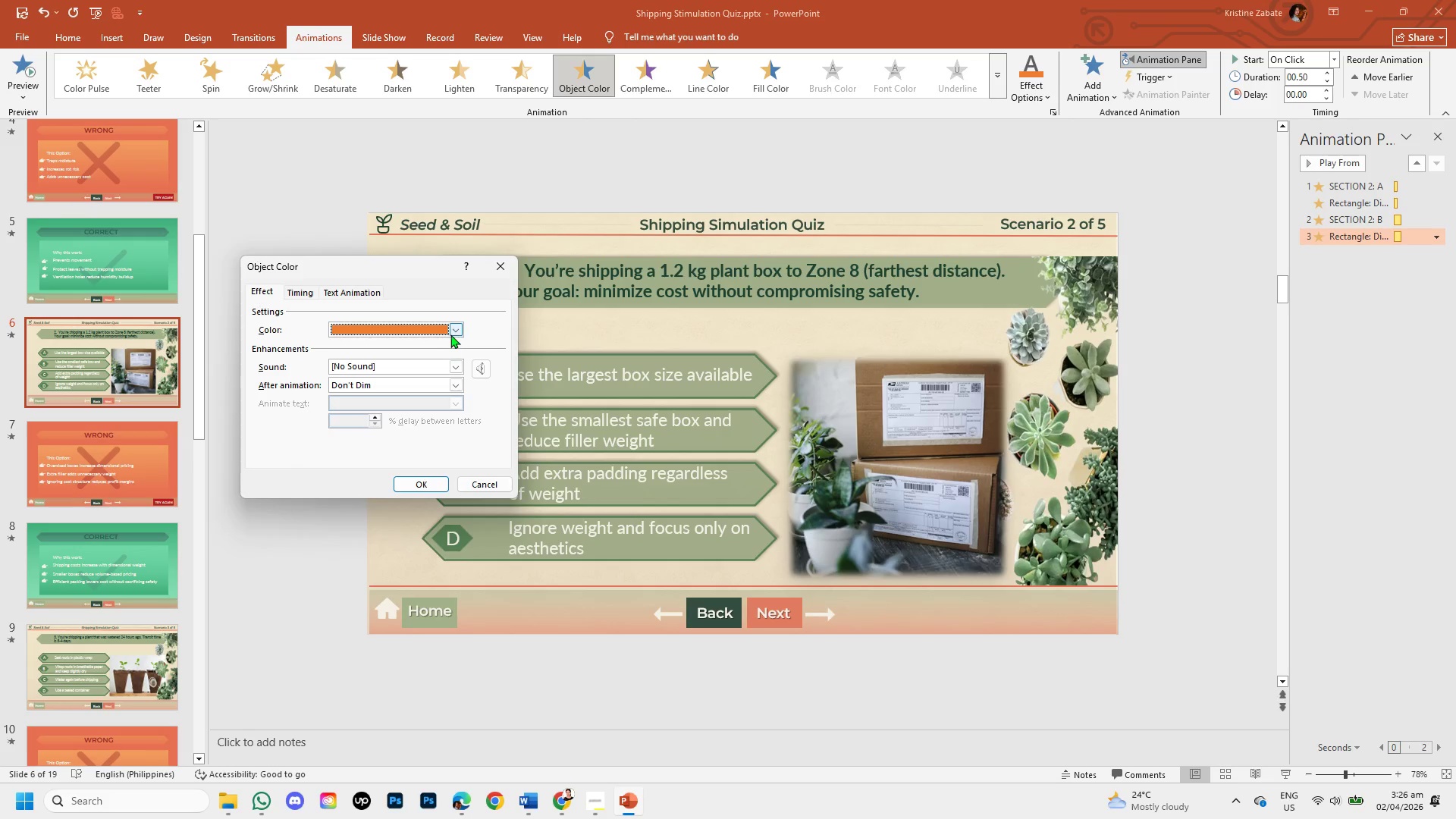 
left_click([451, 331])
 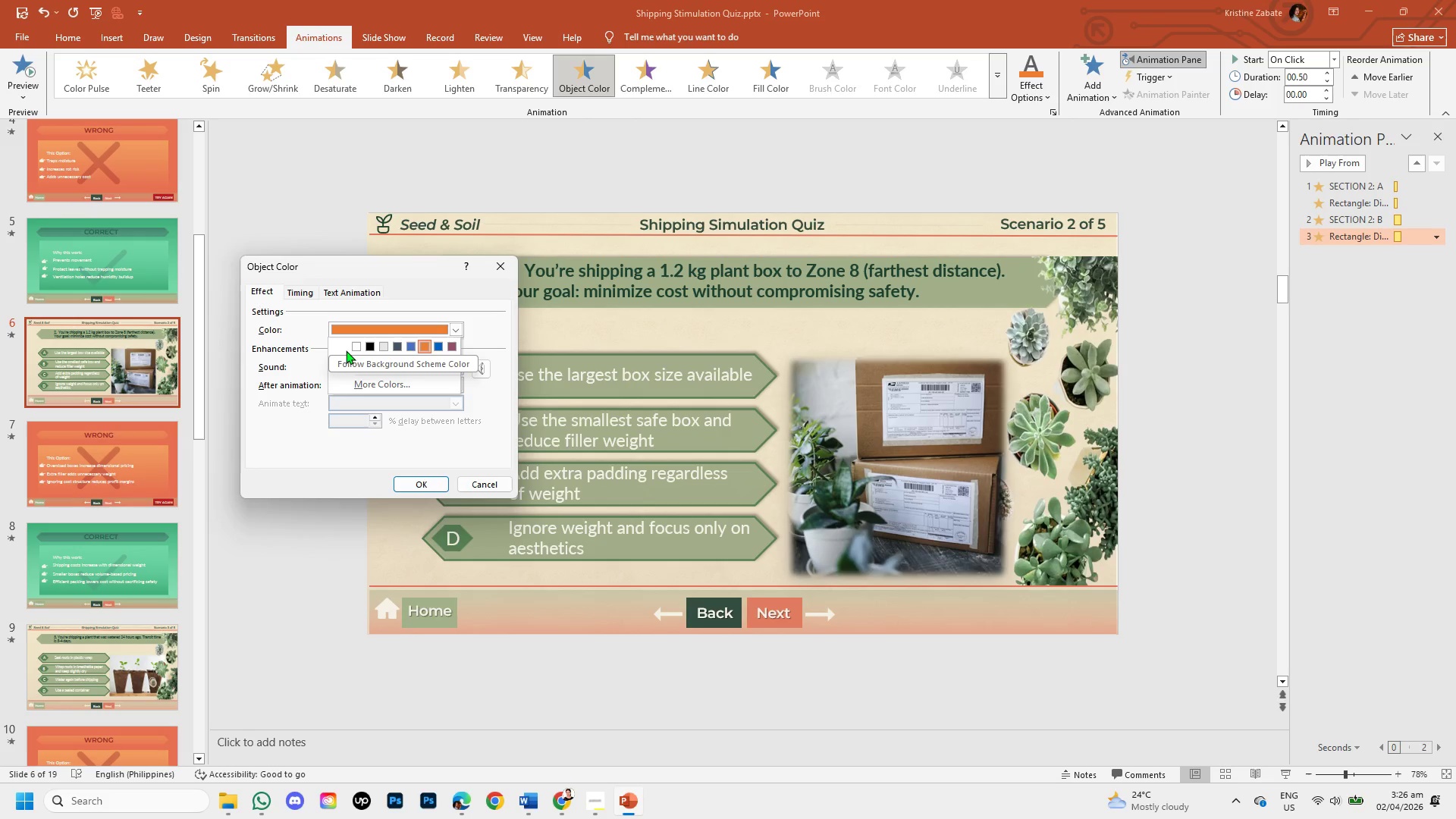 
left_click([341, 349])
 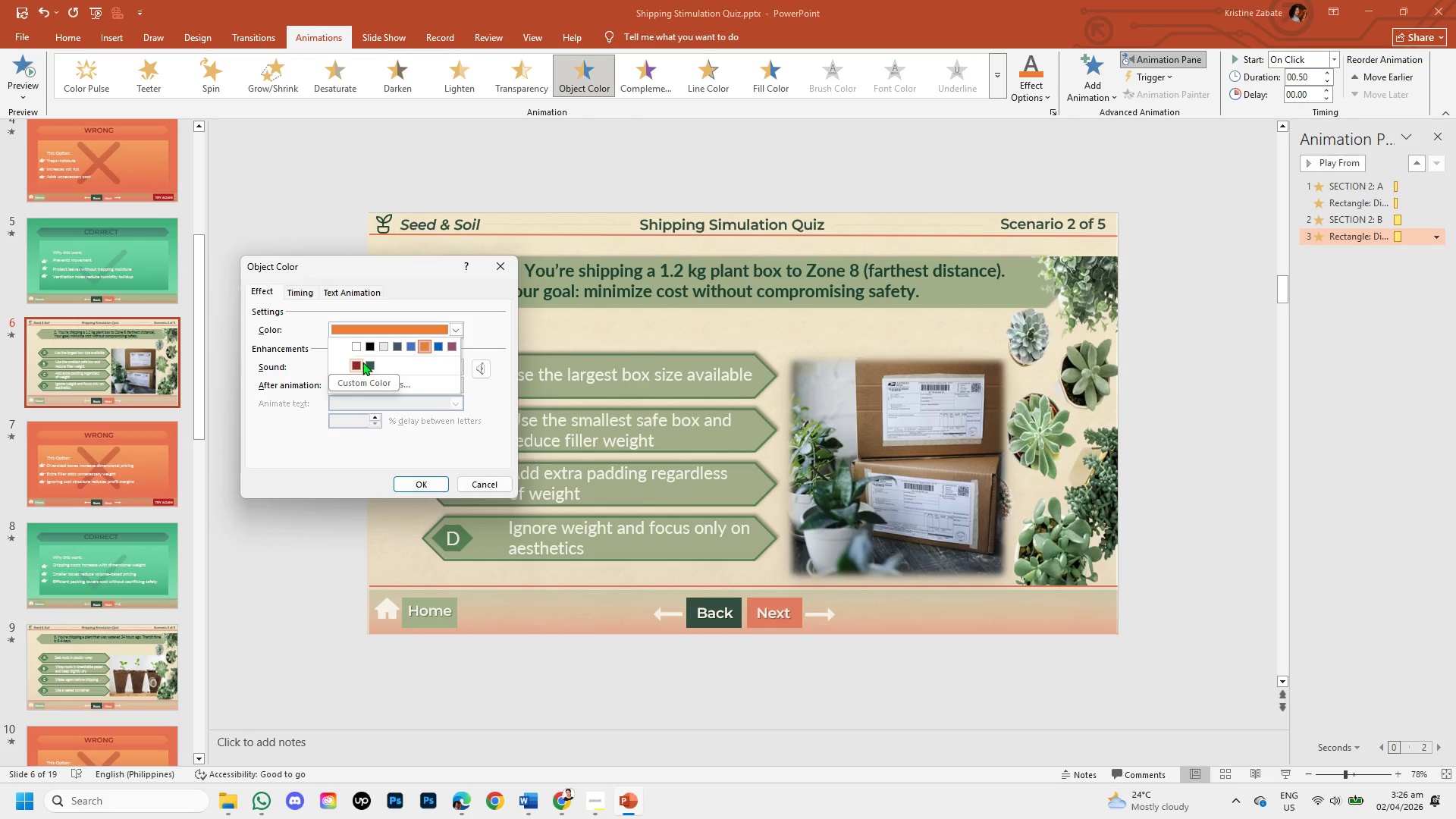 
left_click([362, 362])
 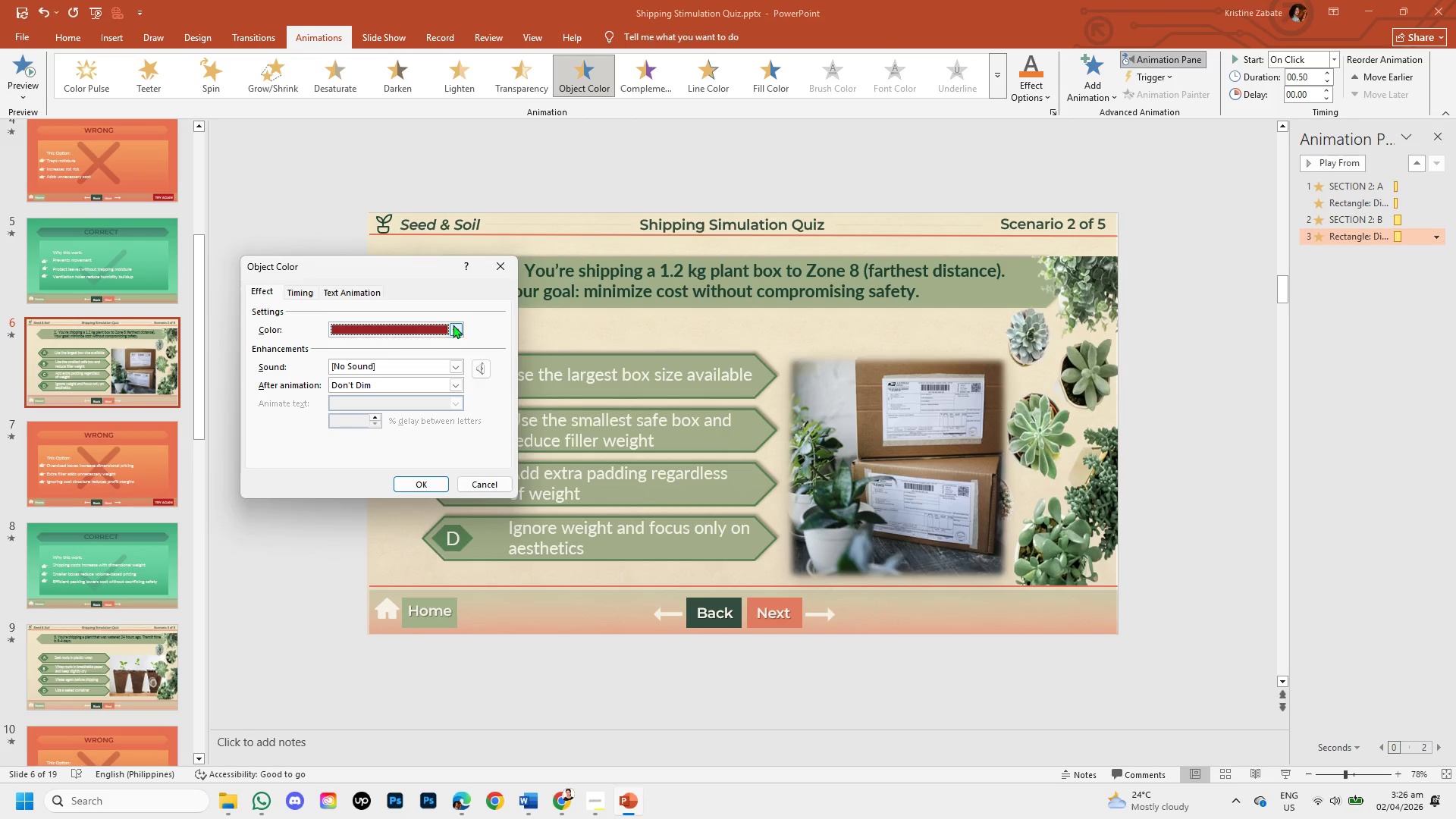 
left_click([453, 325])
 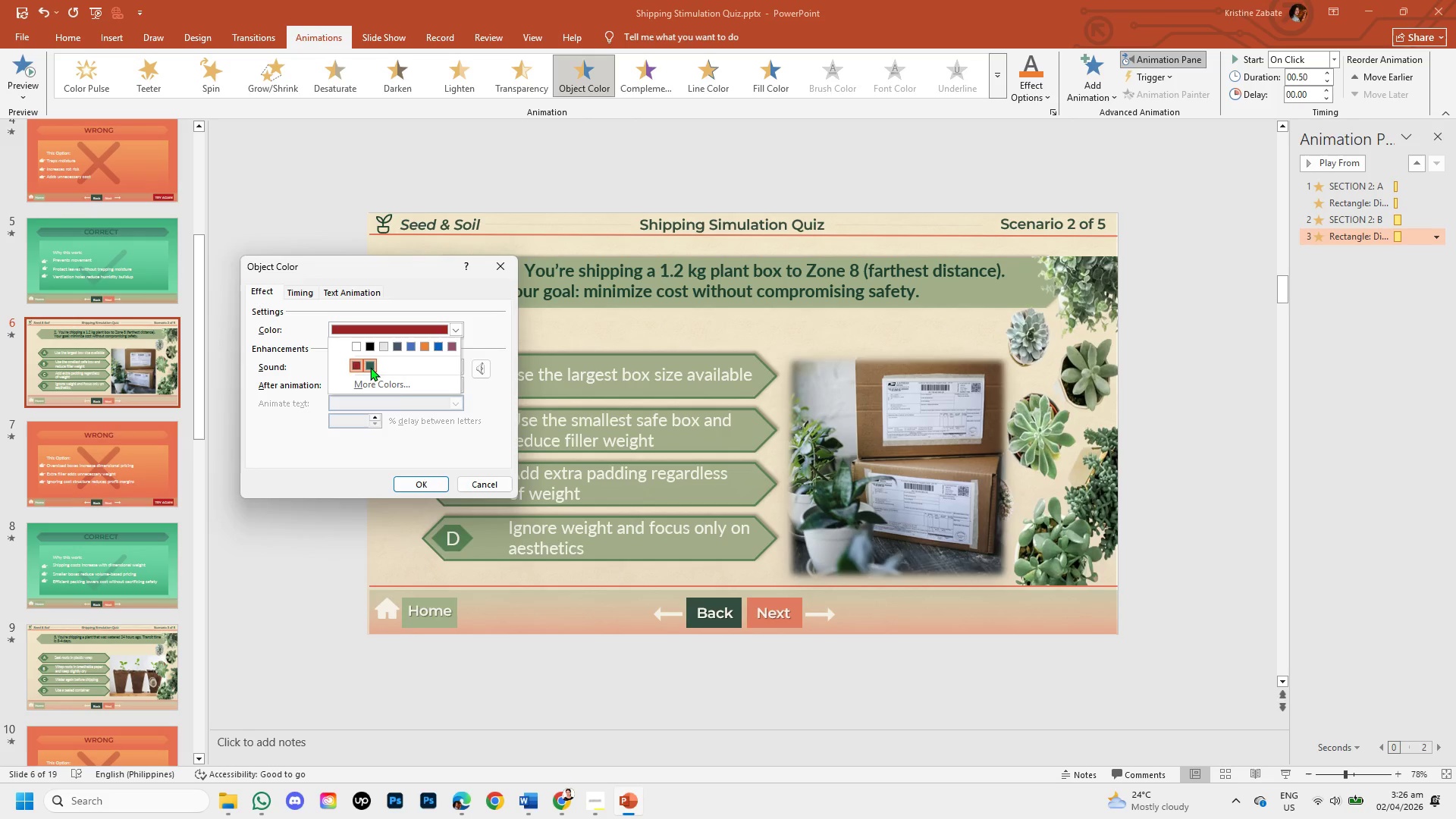 
left_click([370, 367])
 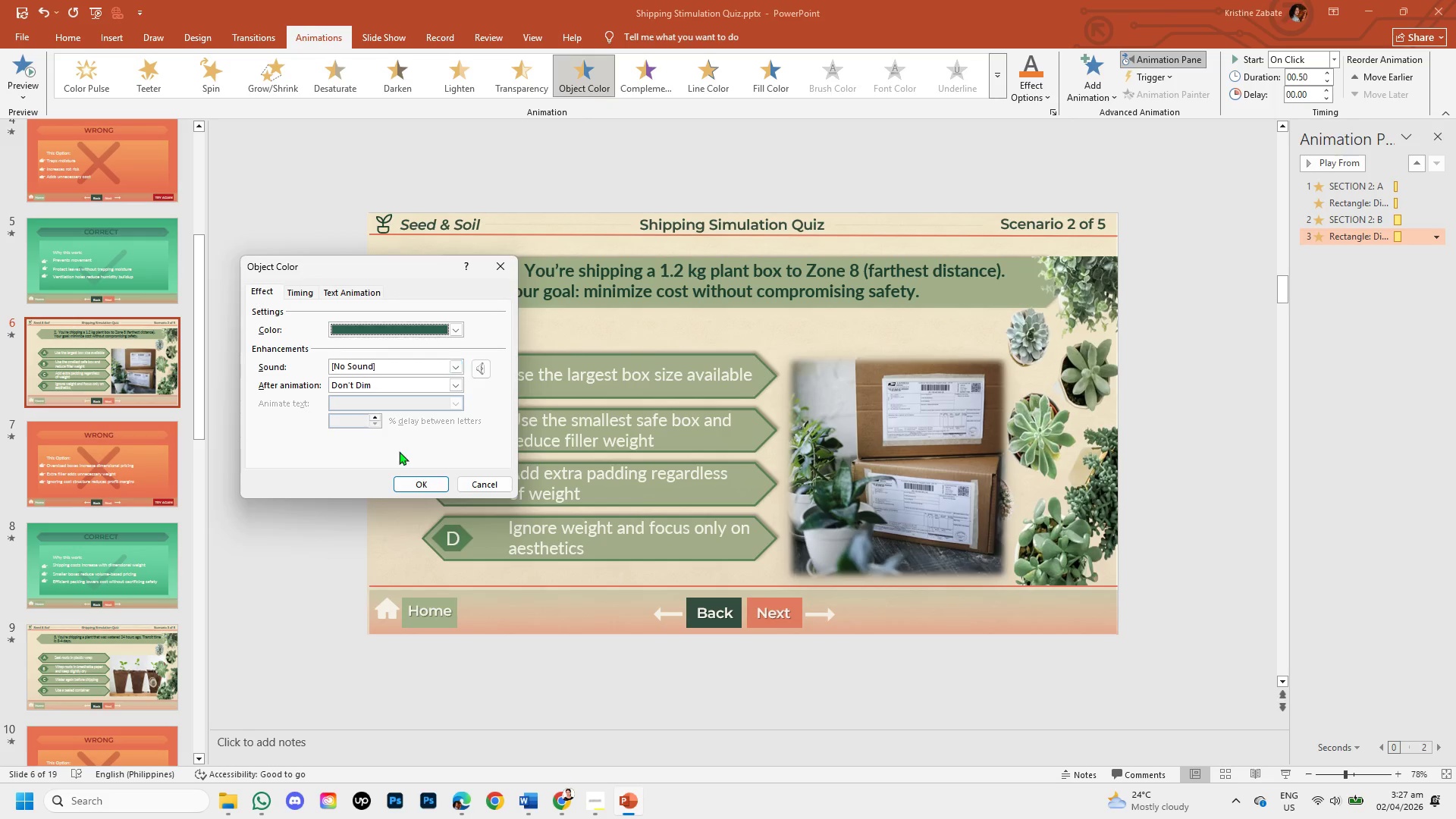 
left_click([422, 482])
 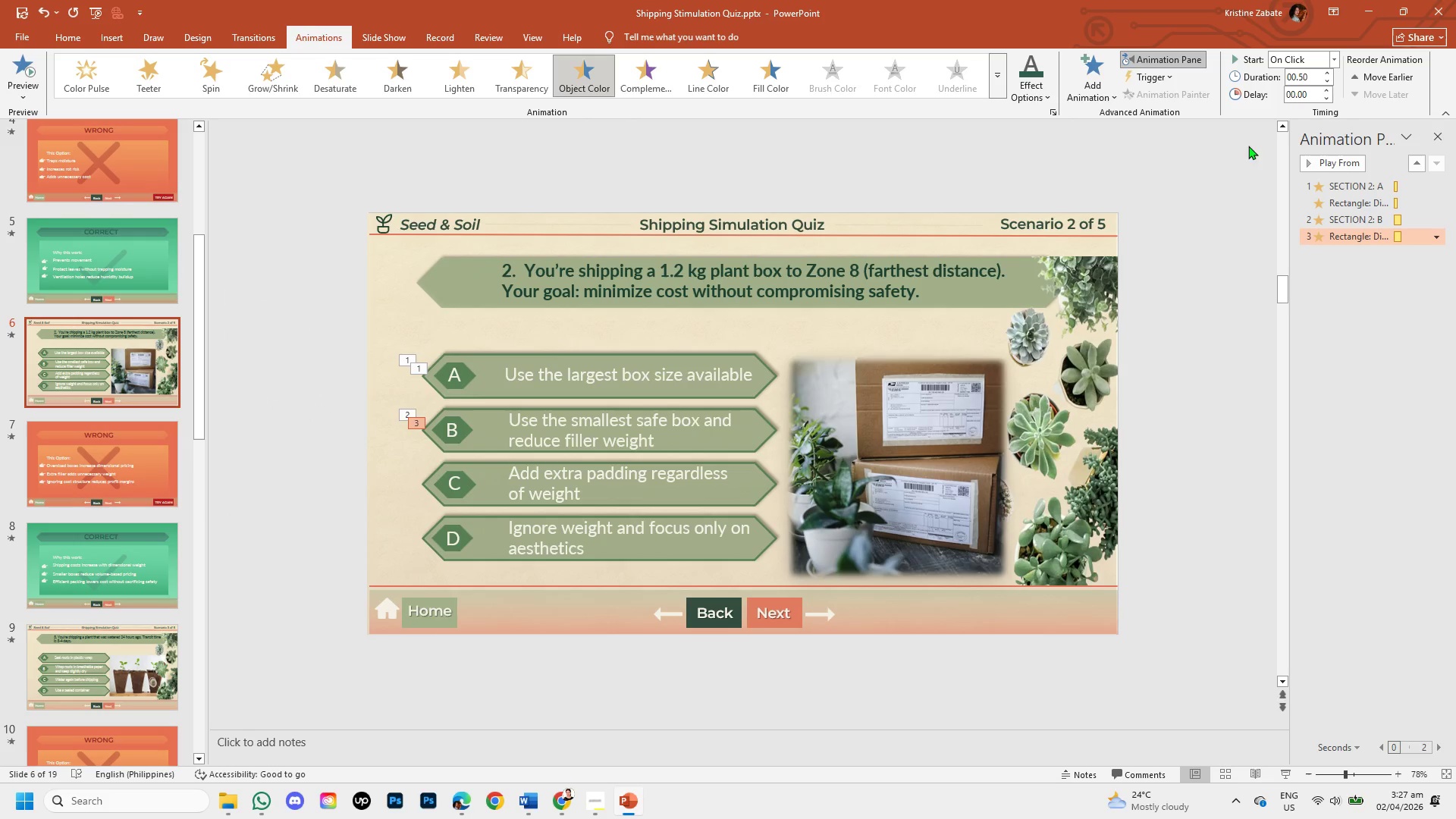 
left_click([1392, 223])
 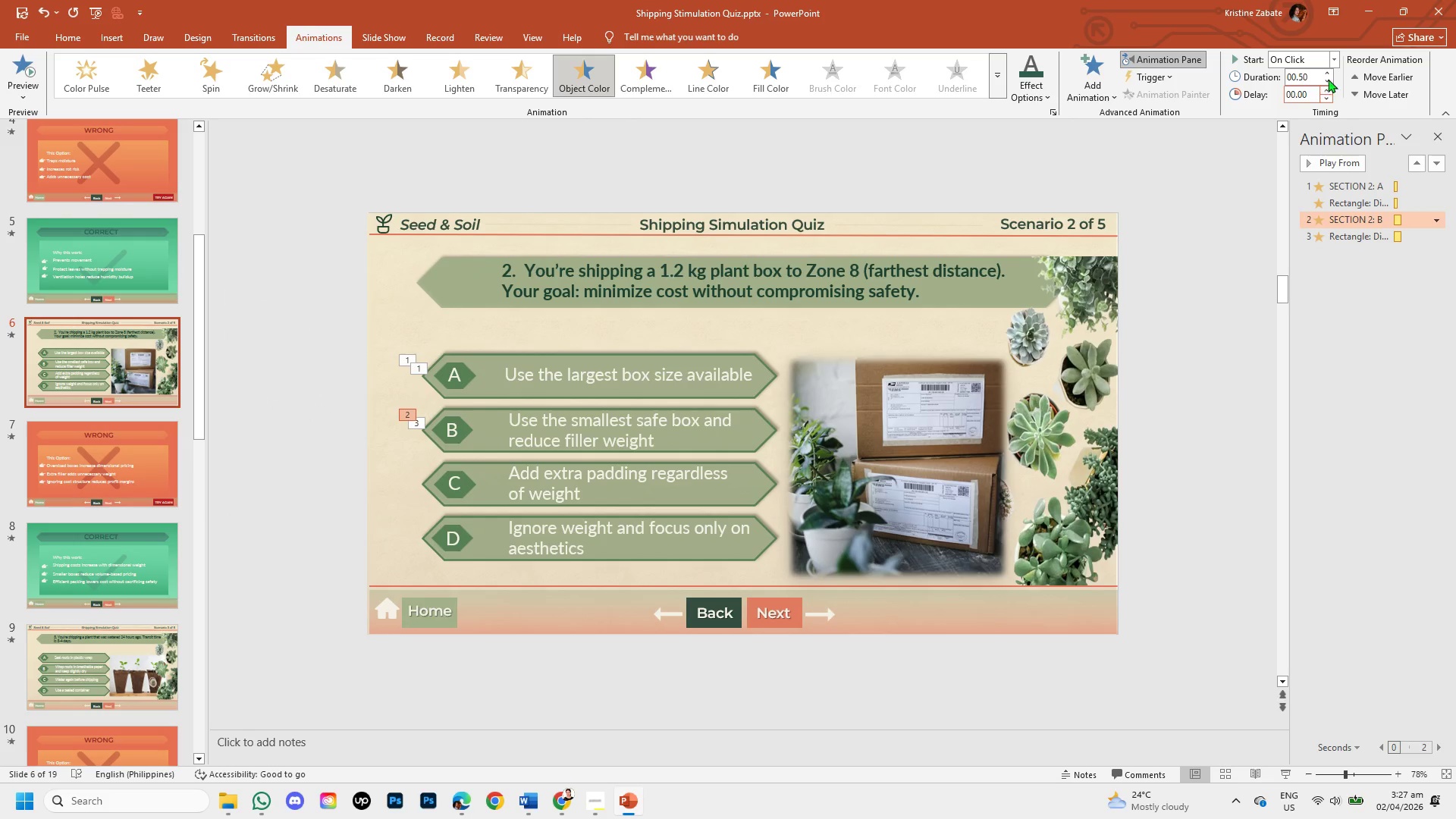 
left_click([1328, 79])
 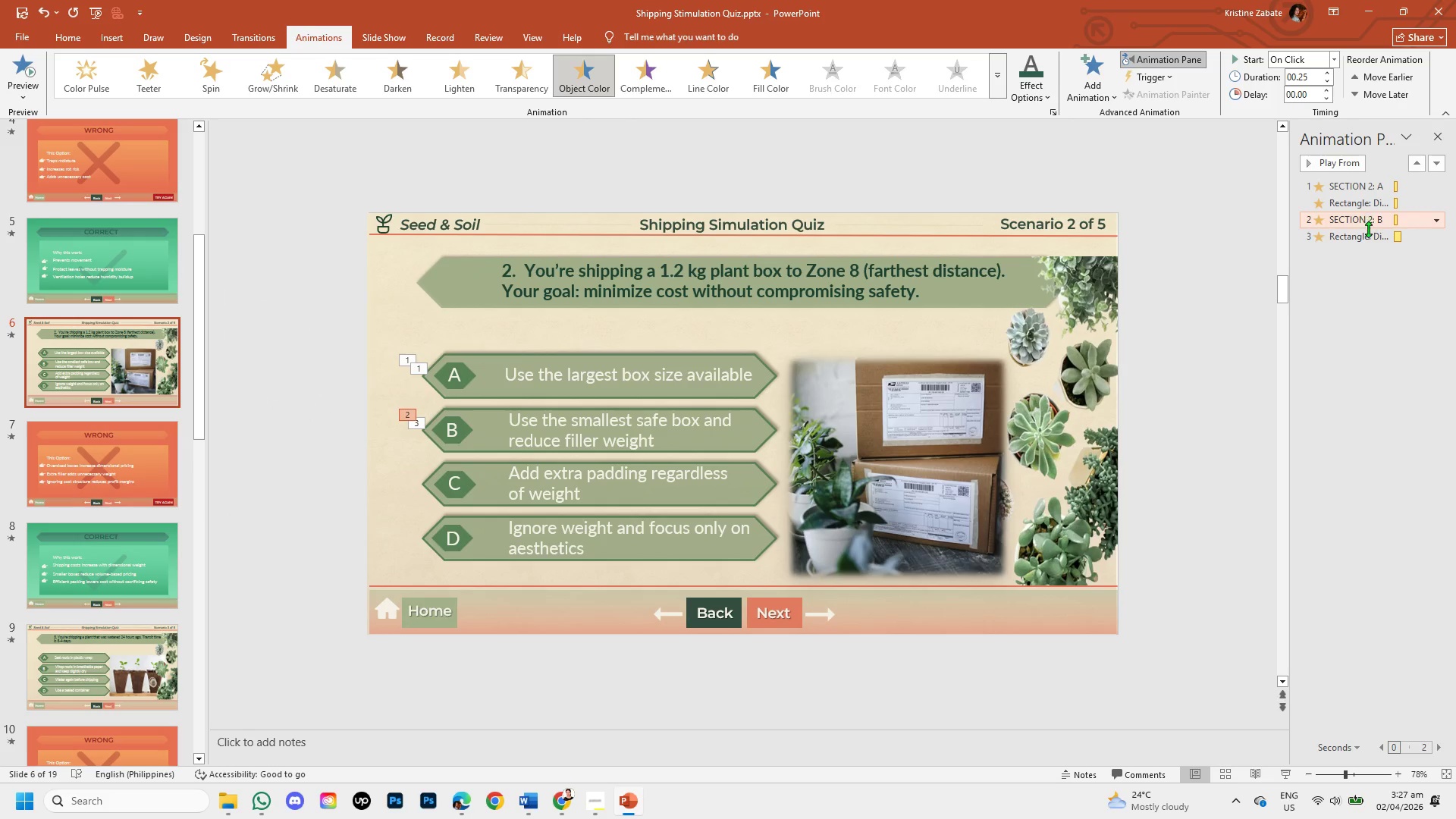 
left_click([1369, 238])
 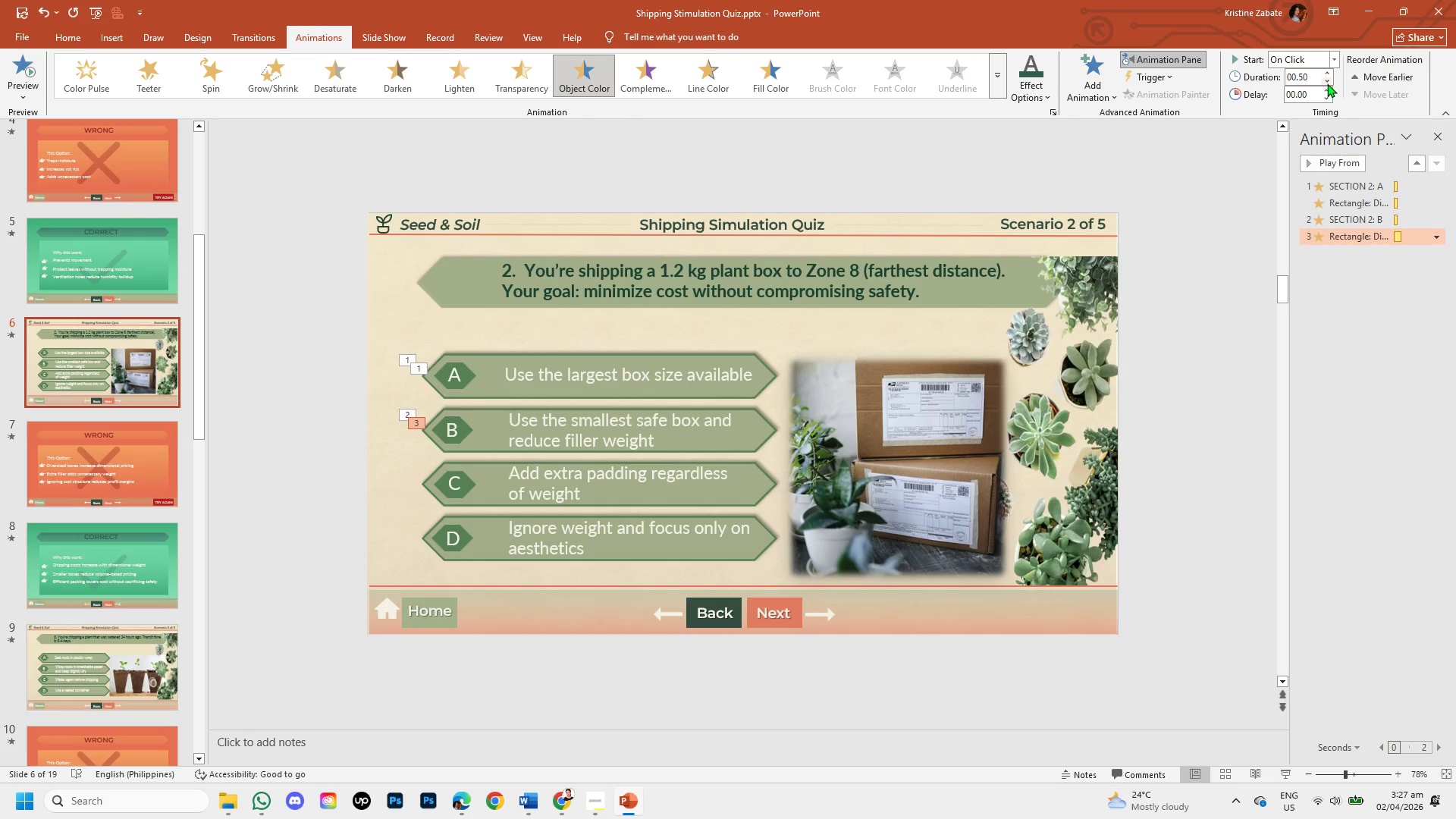 
left_click([1330, 80])
 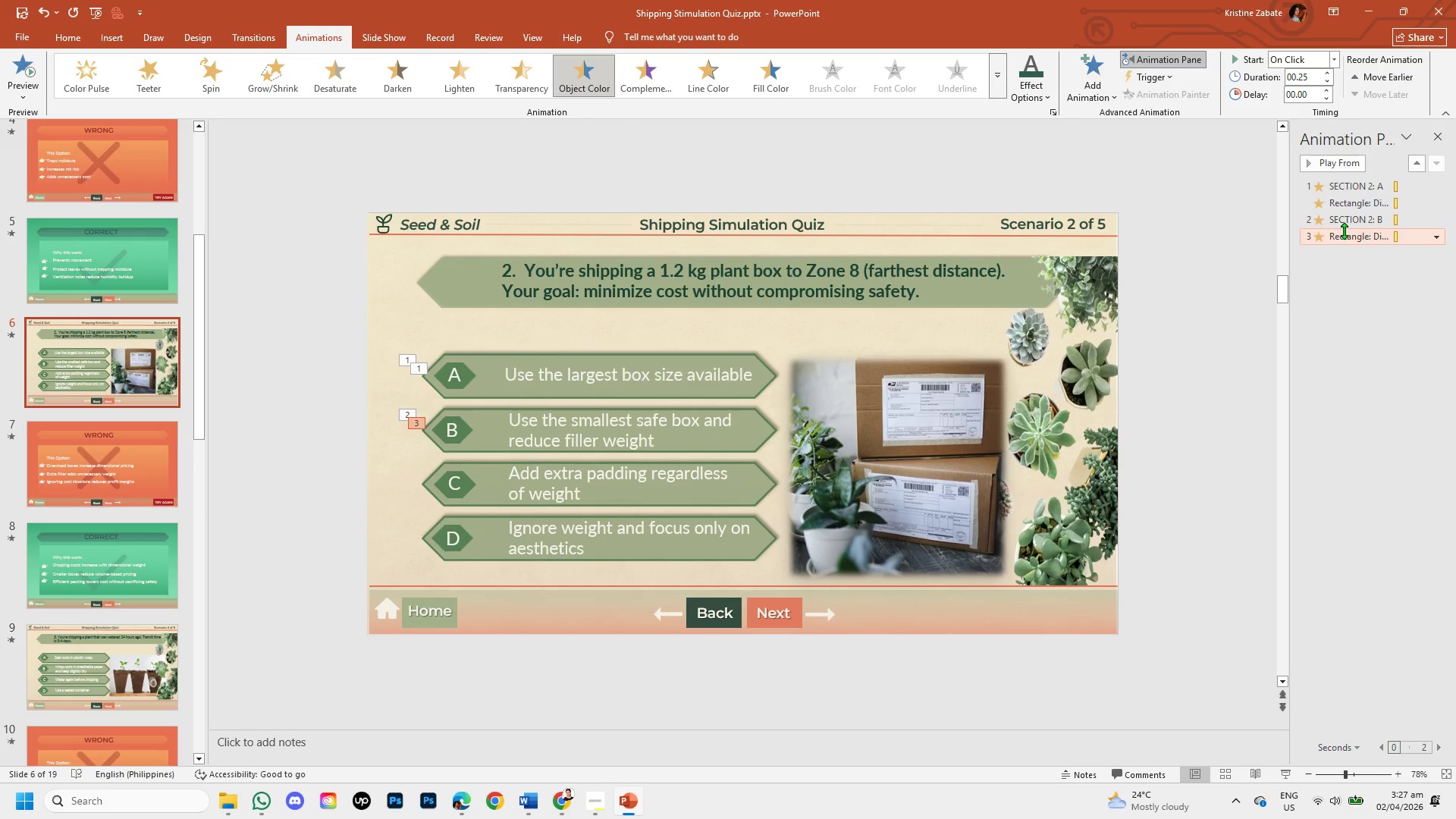 
right_click([1344, 231])
 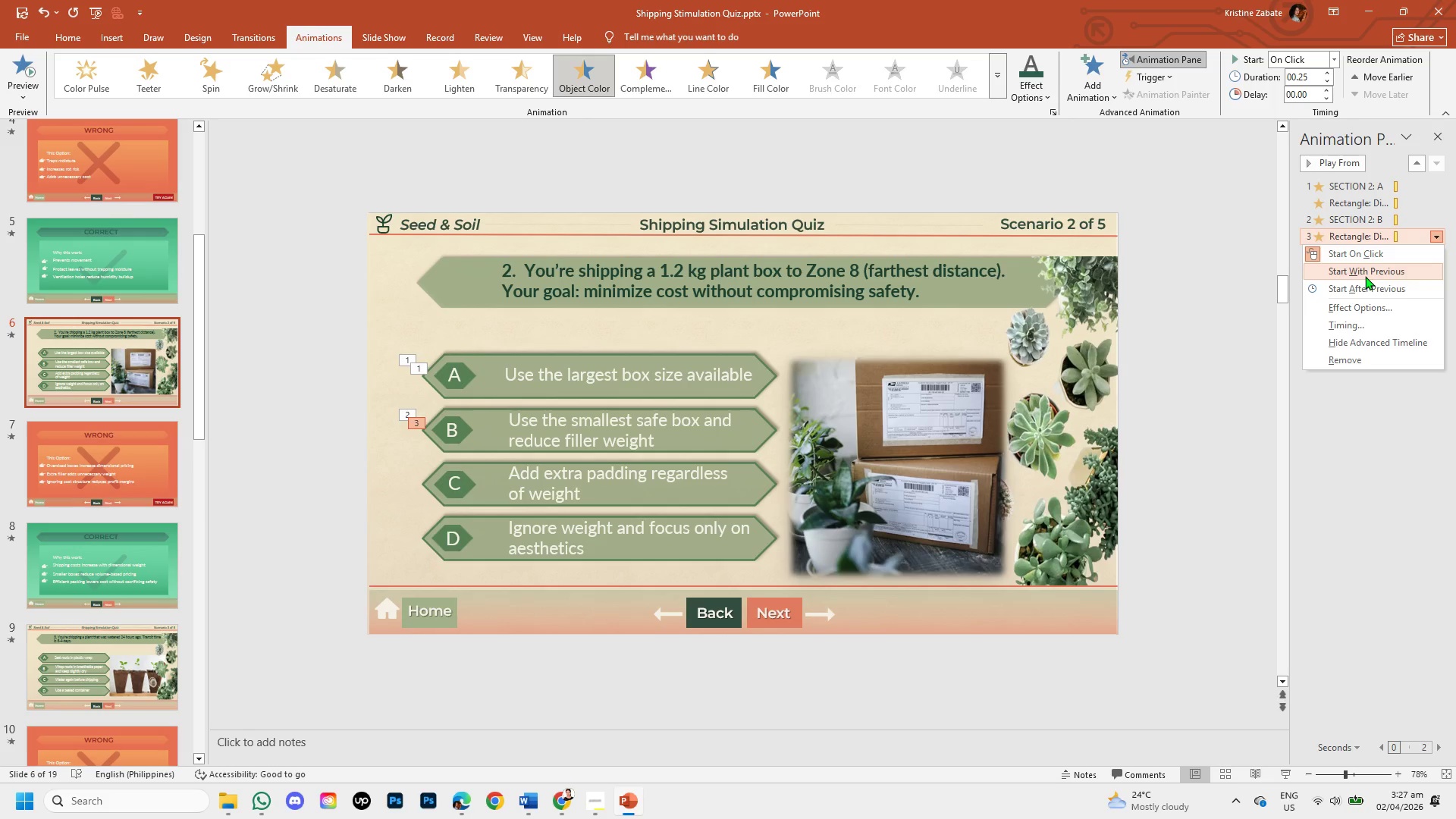 
left_click([1365, 276])
 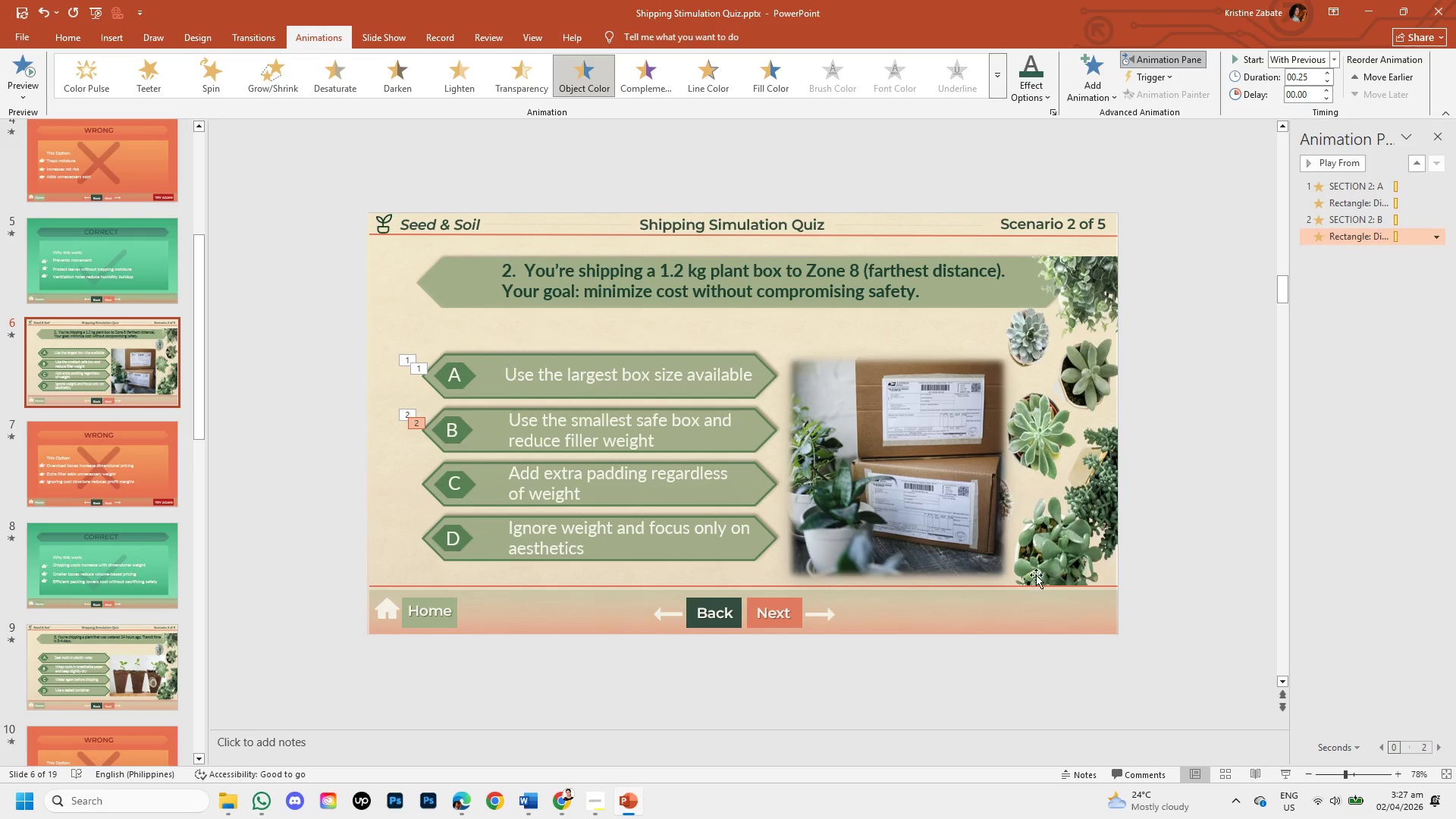 
wait(5.64)
 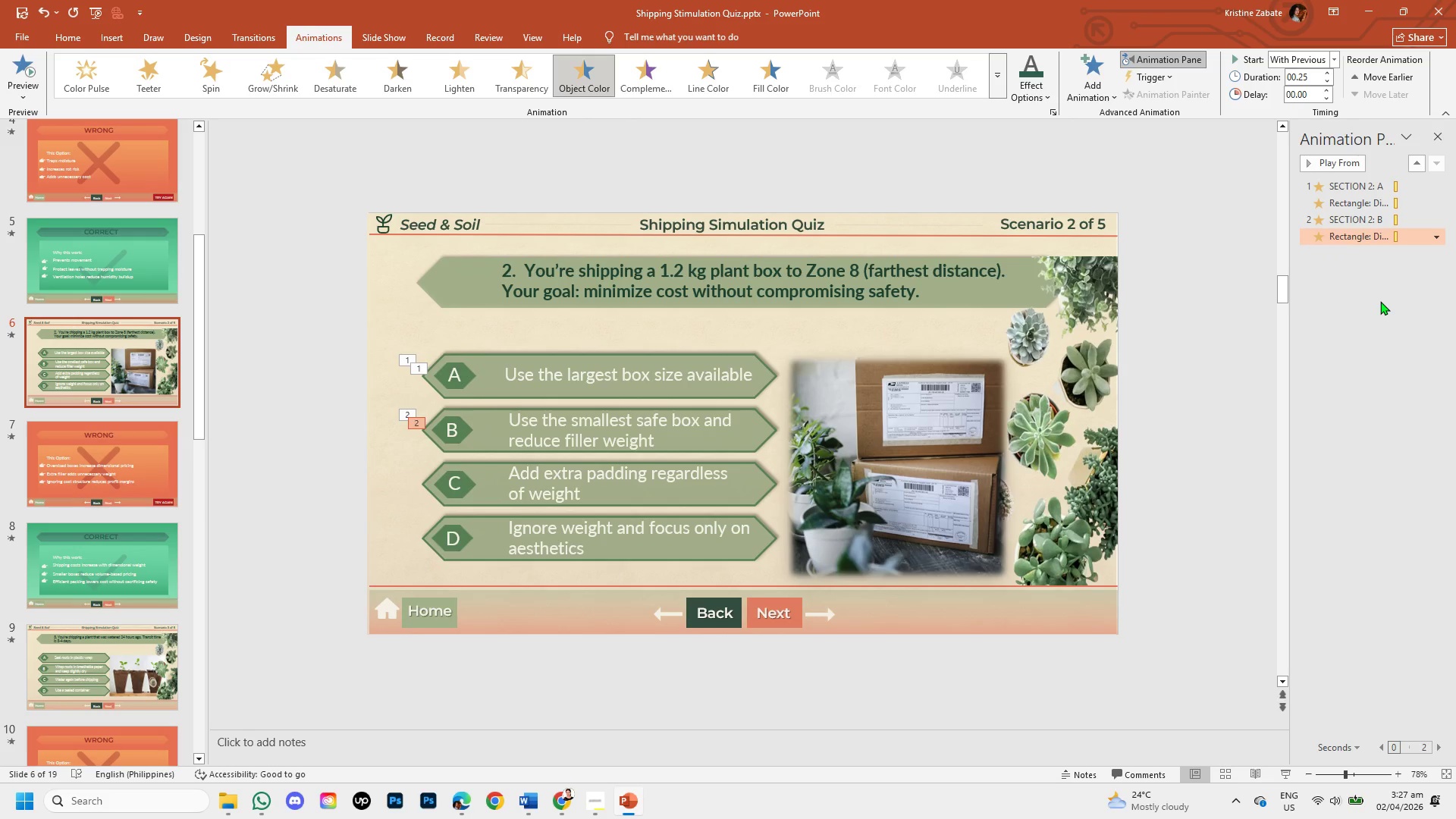 
left_click([769, 478])
 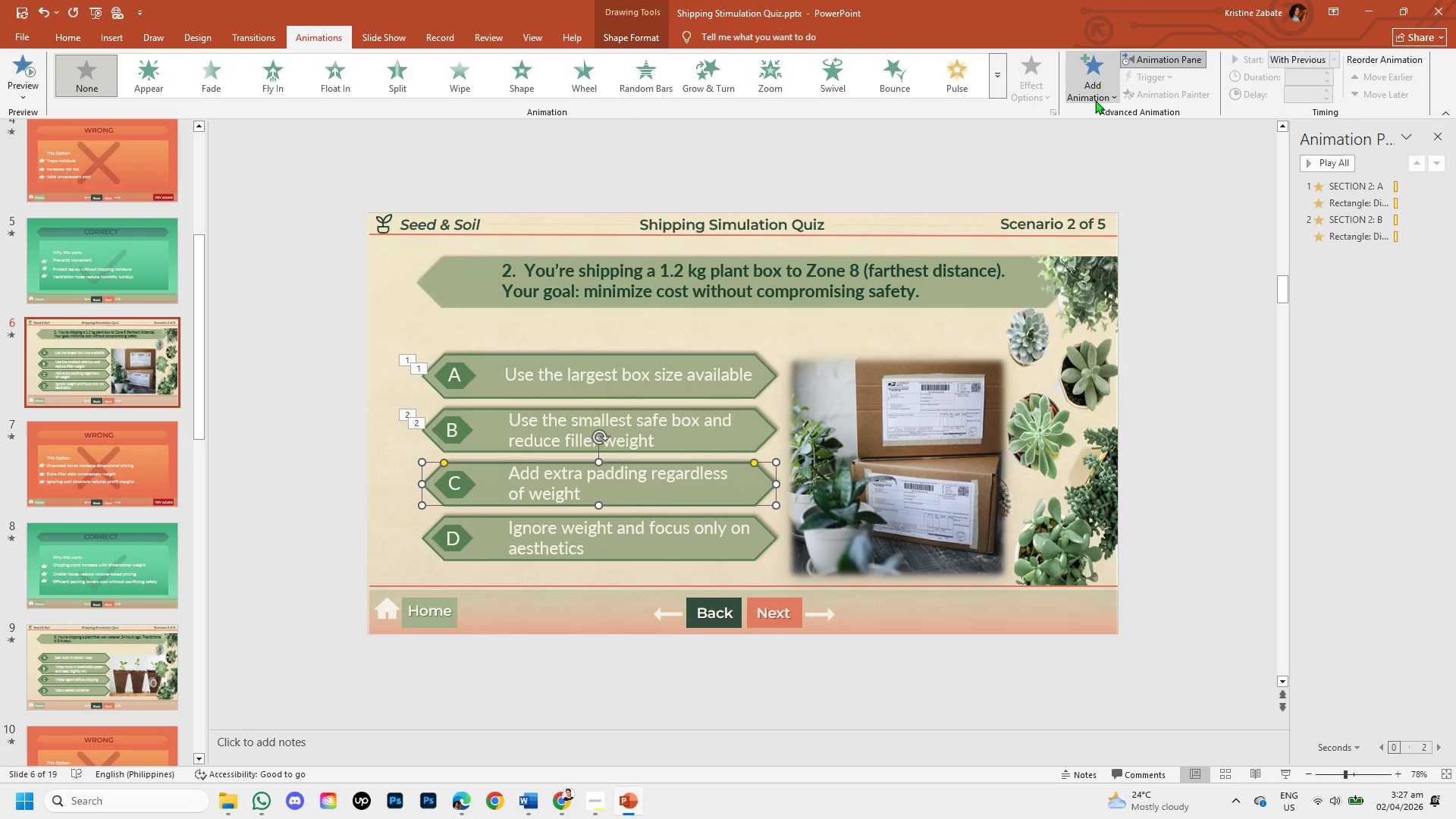 
left_click([1095, 101])
 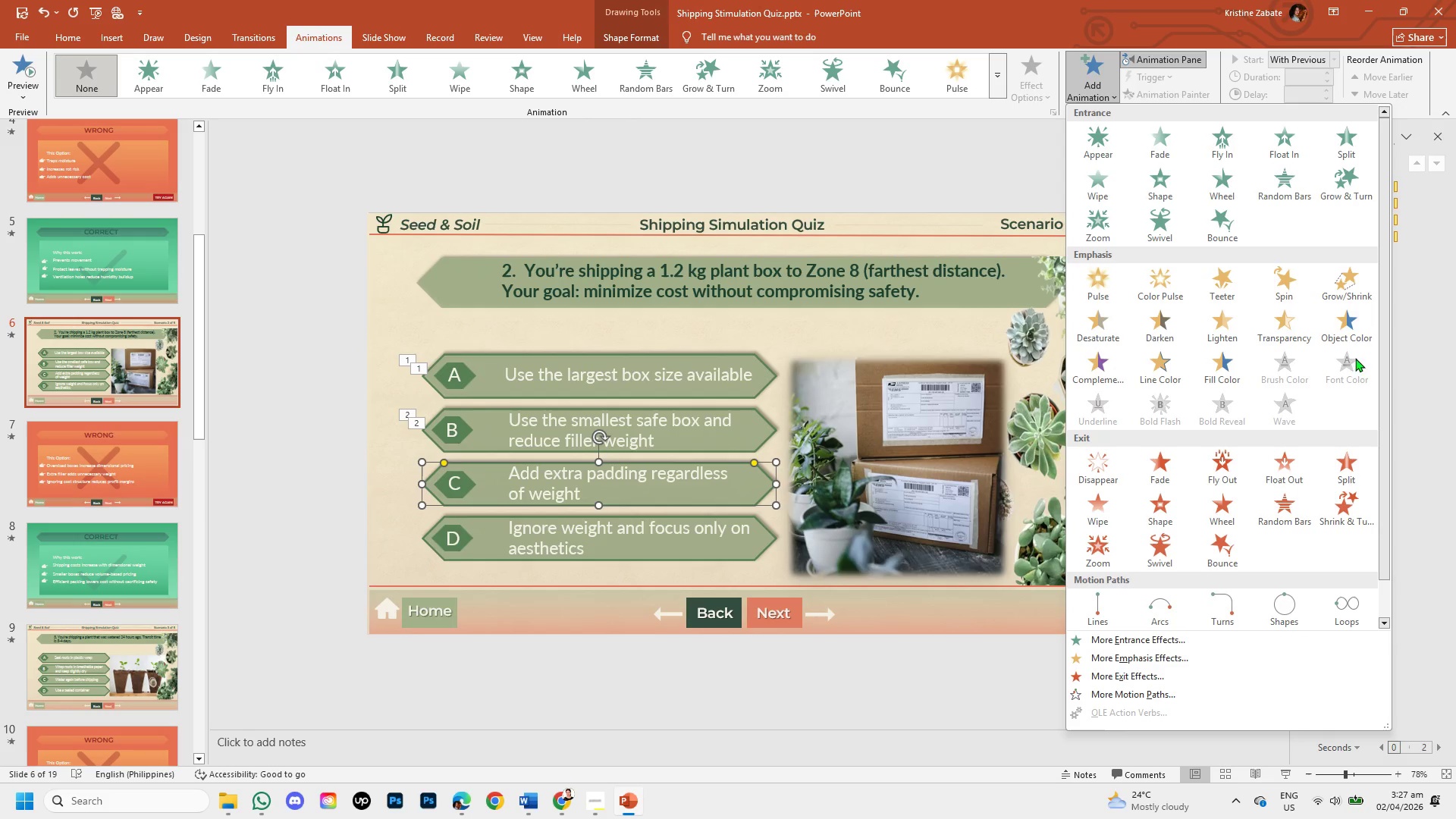 
left_click([1345, 330])
 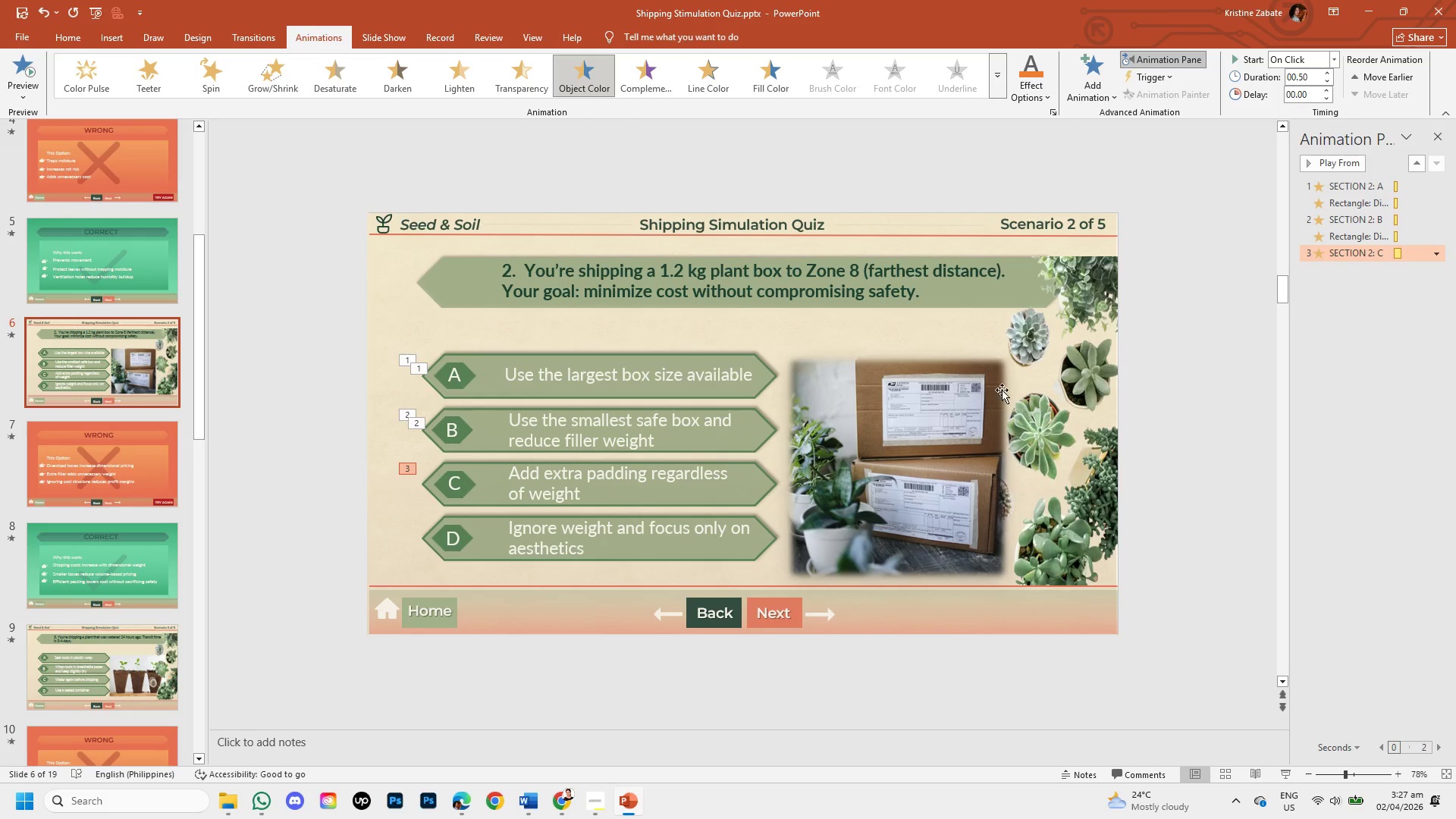 
wait(5.44)
 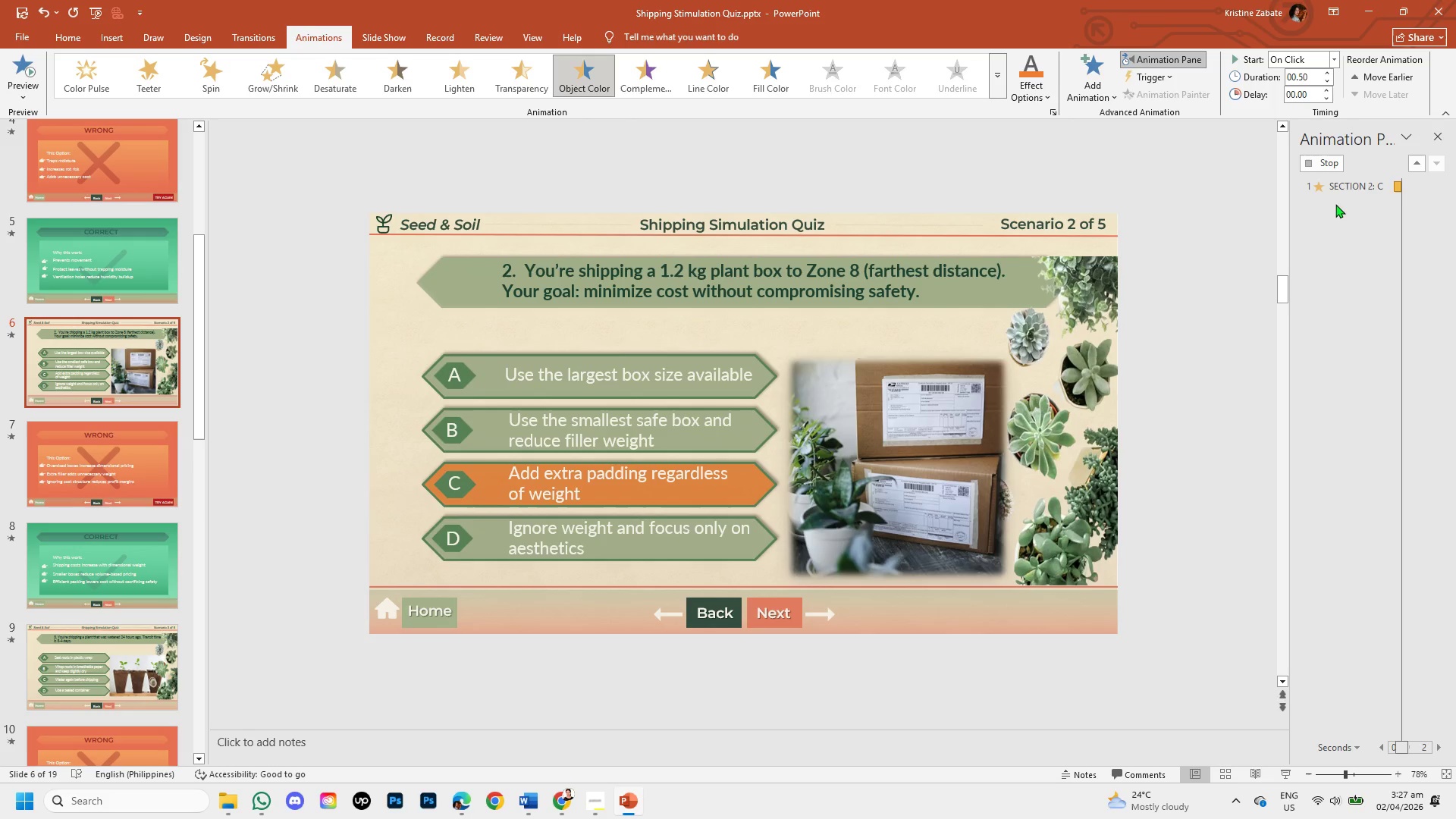 
left_click([1413, 252])
 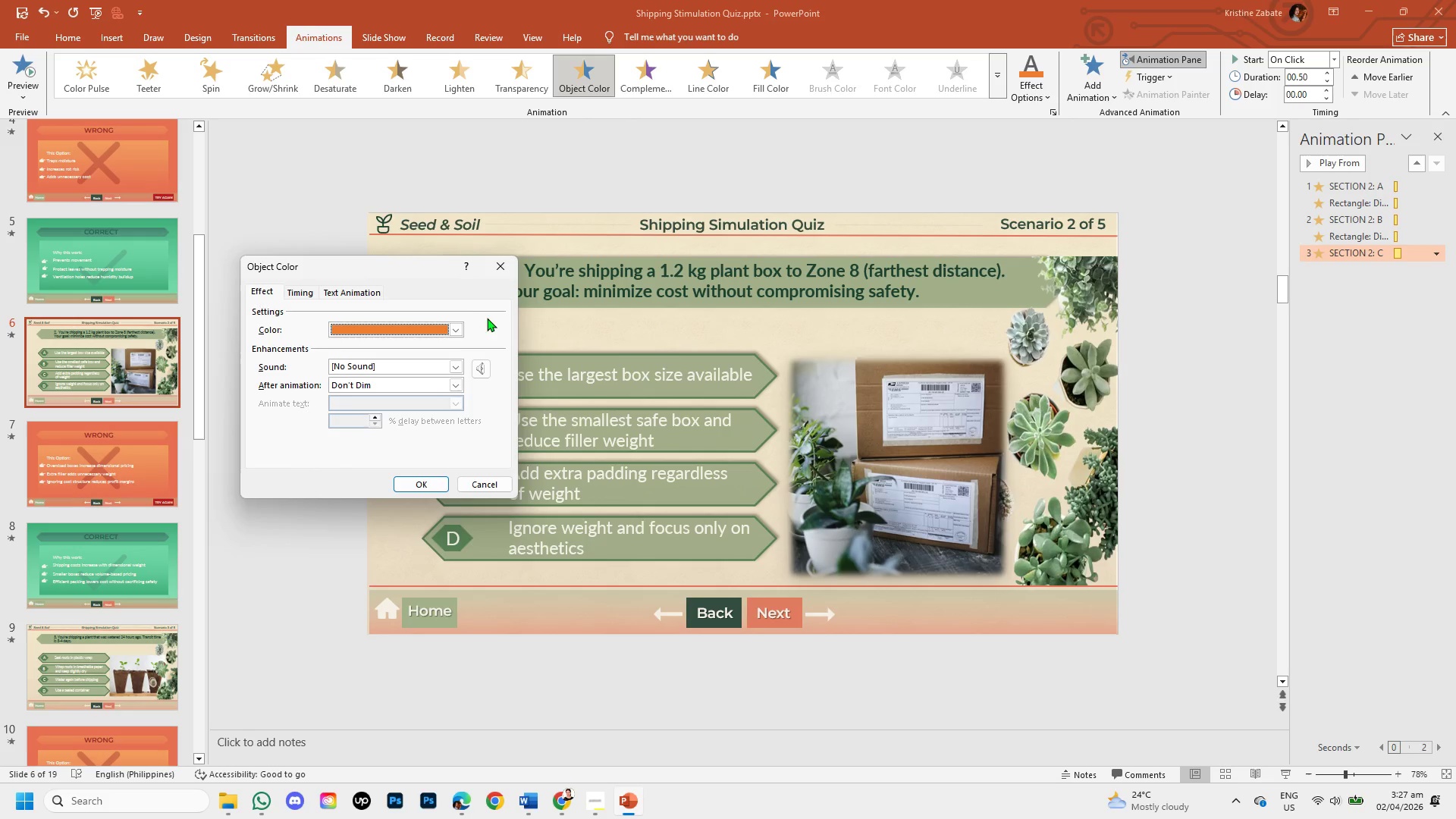 
left_click([463, 327])
 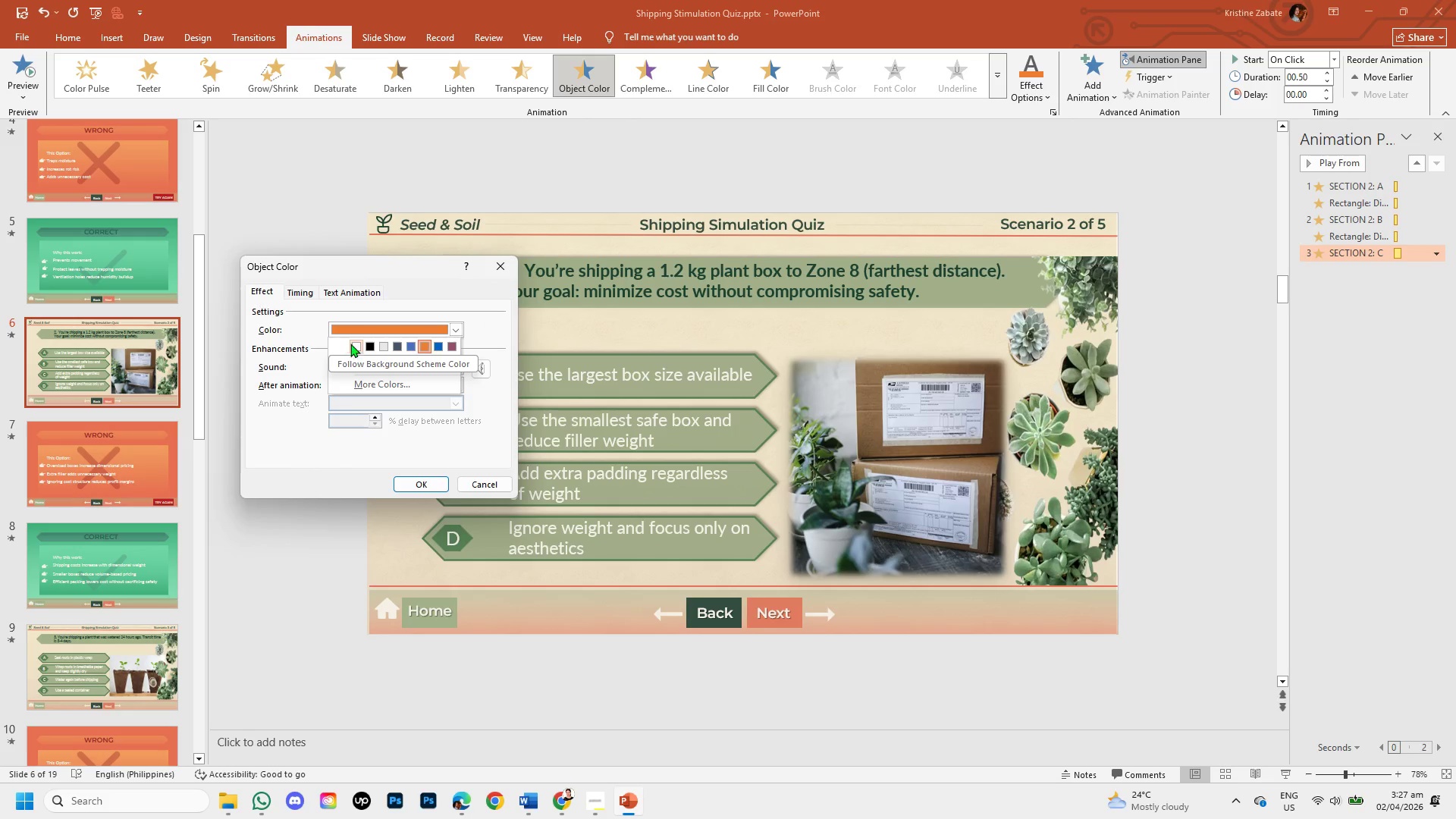 
left_click([347, 344])
 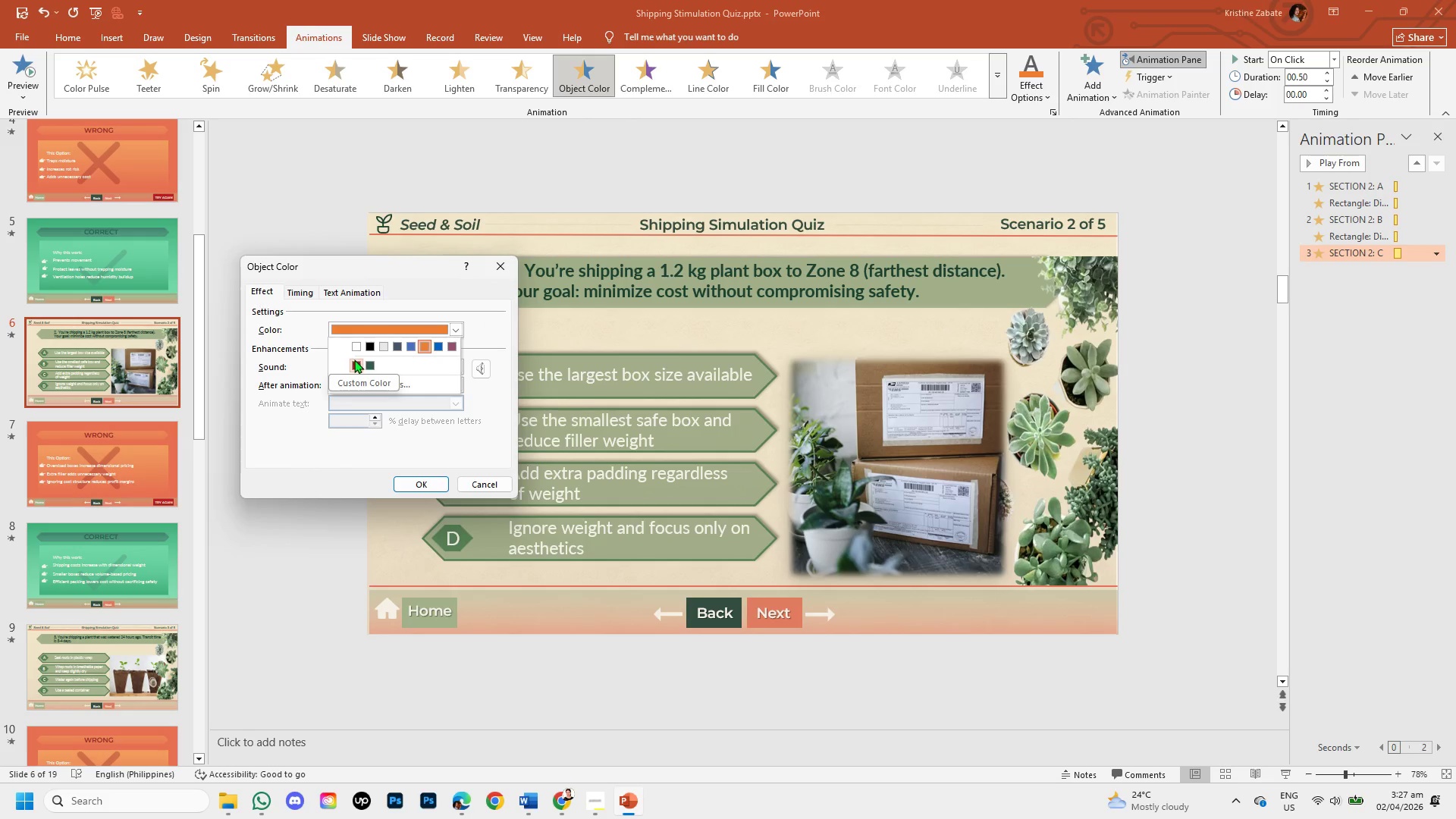 
left_click([354, 359])
 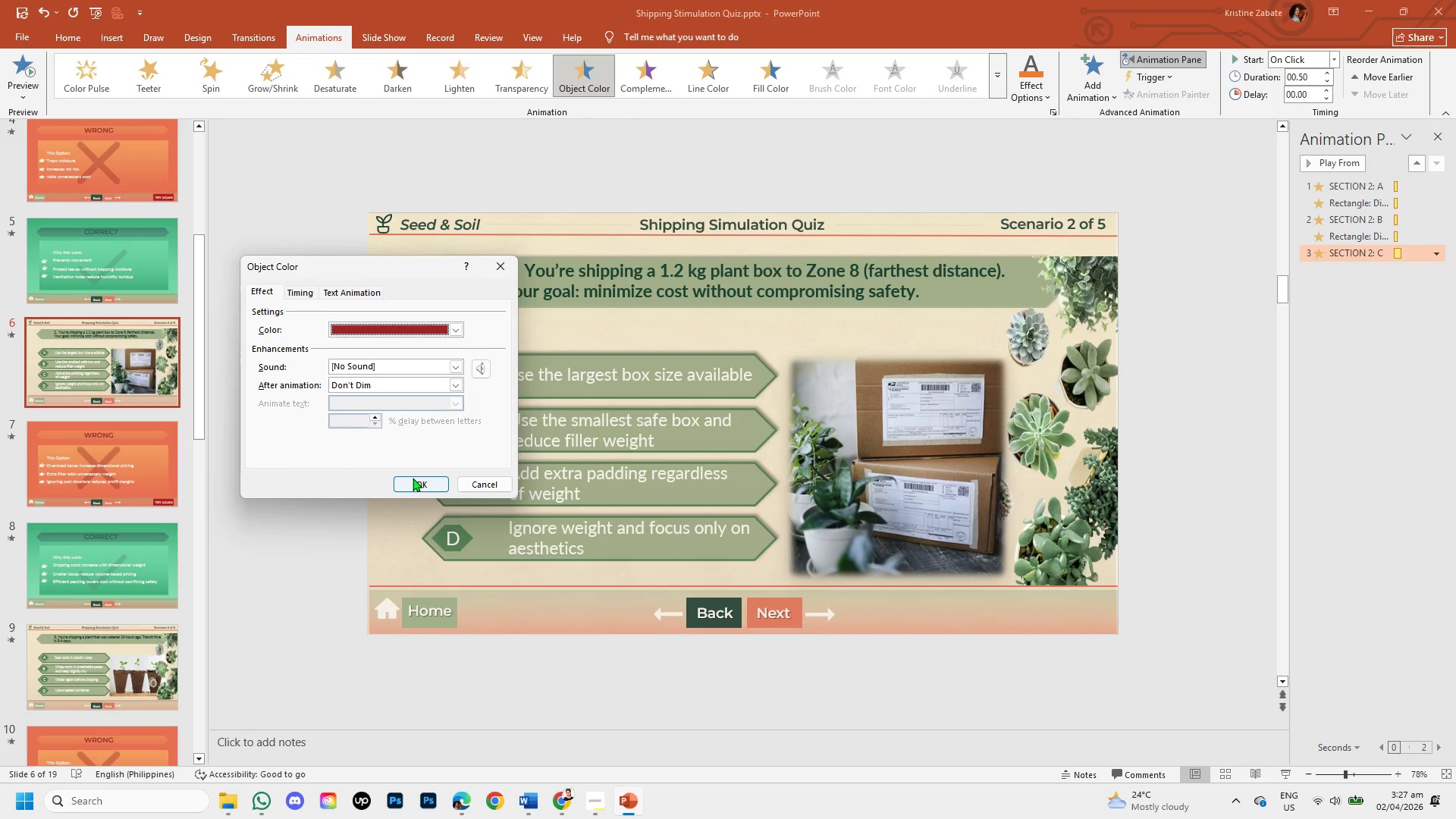 
left_click([413, 478])
 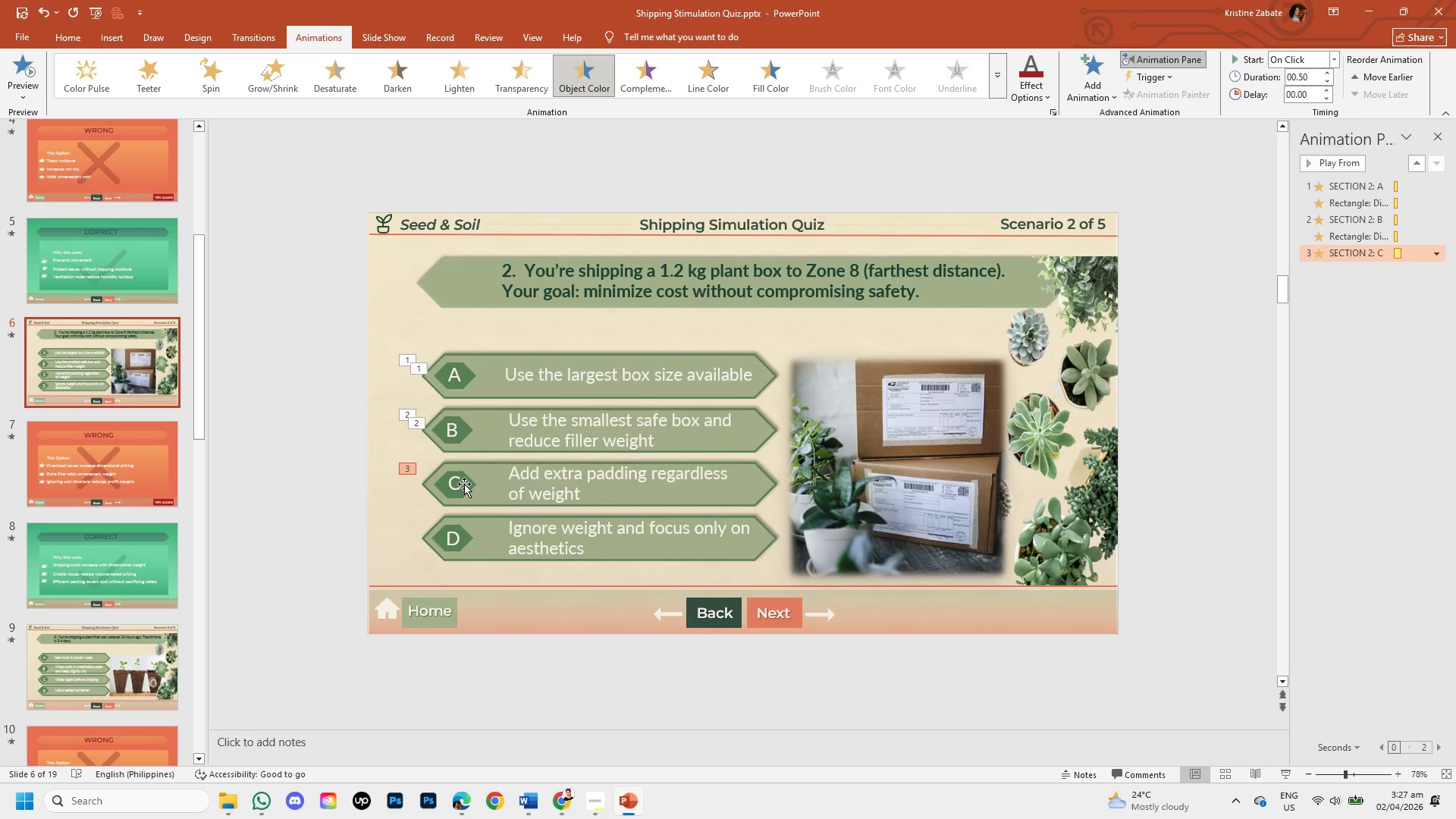 
left_click([471, 484])
 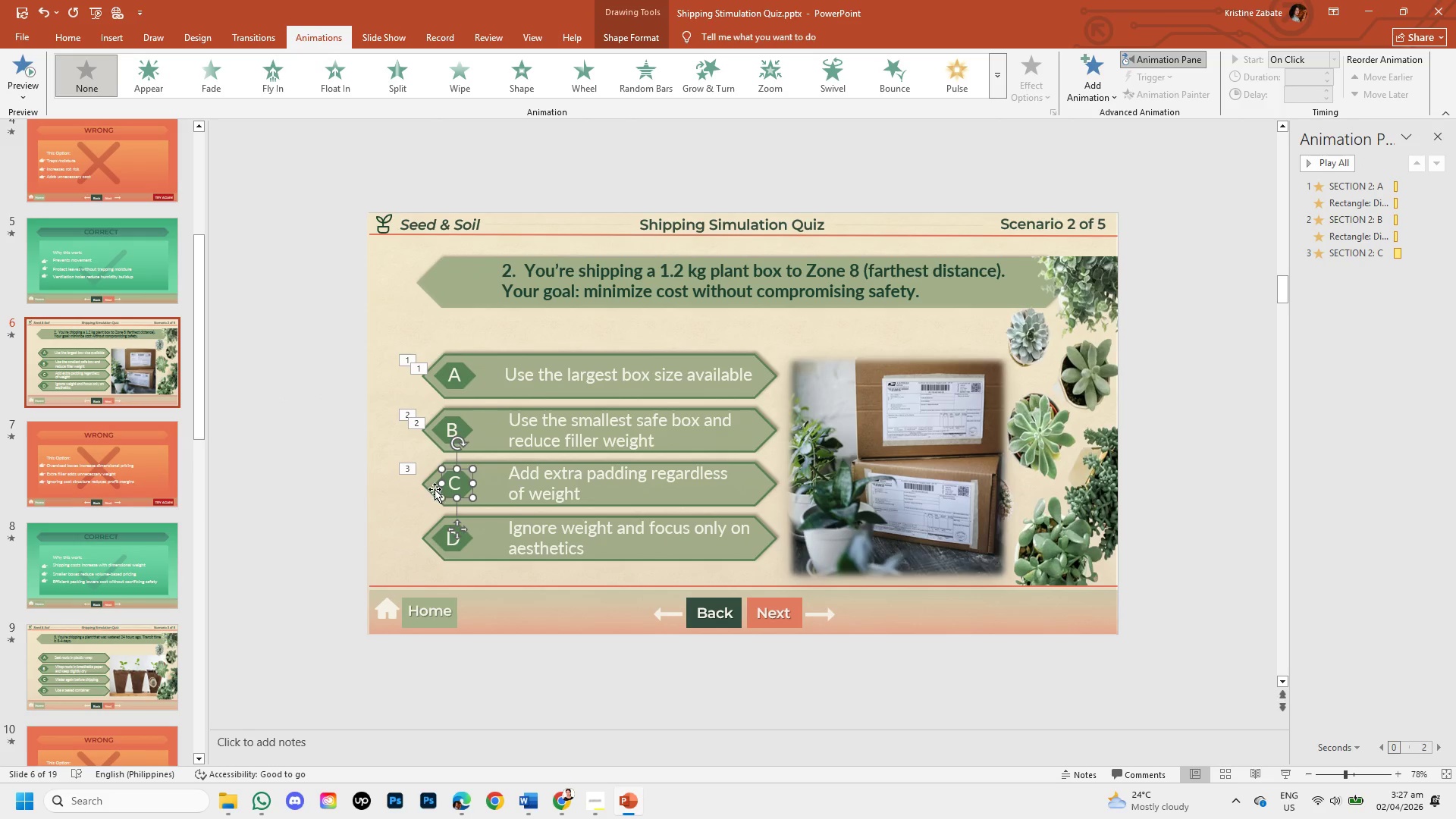 
left_click([433, 488])
 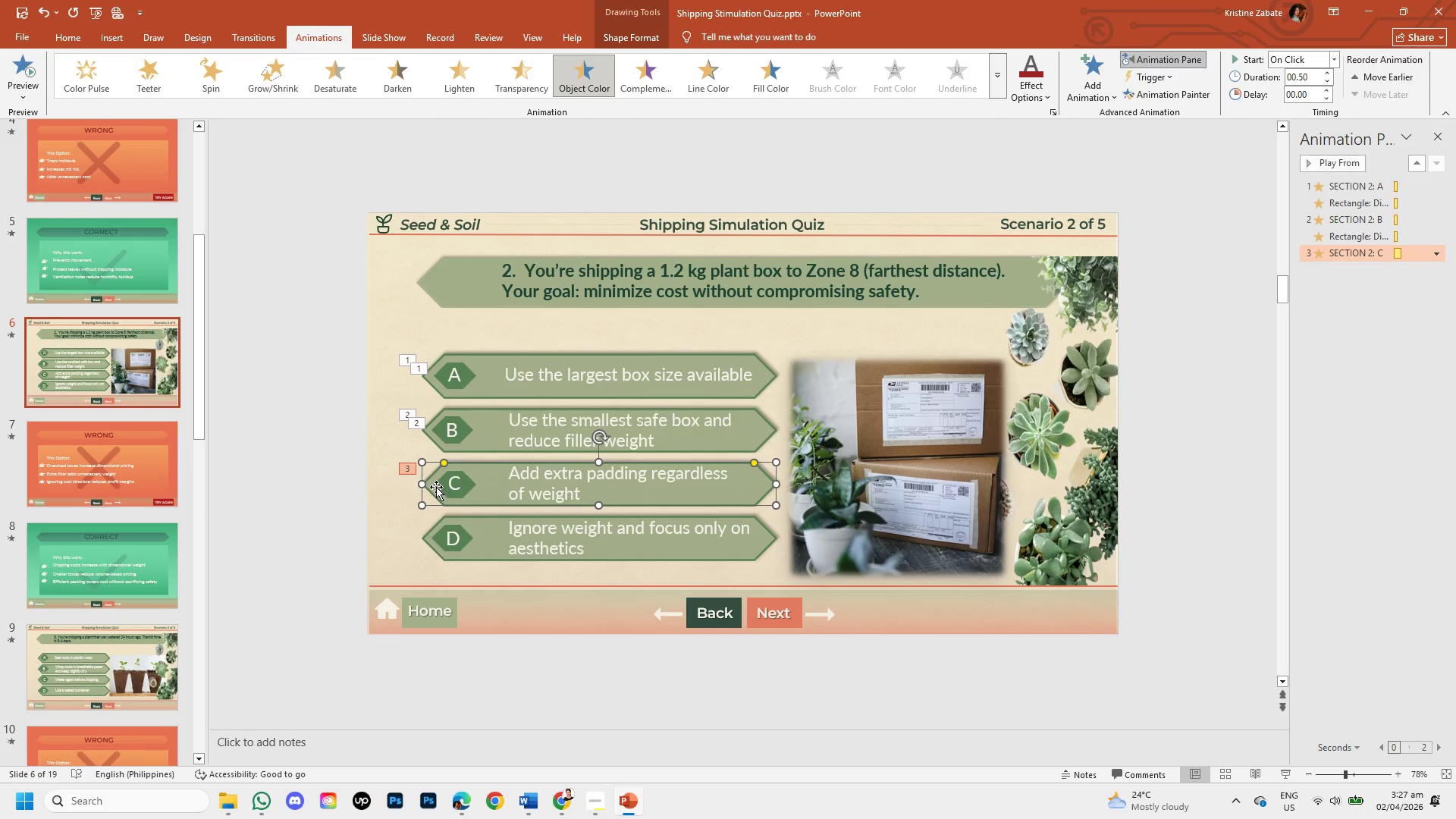 
left_click([436, 487])
 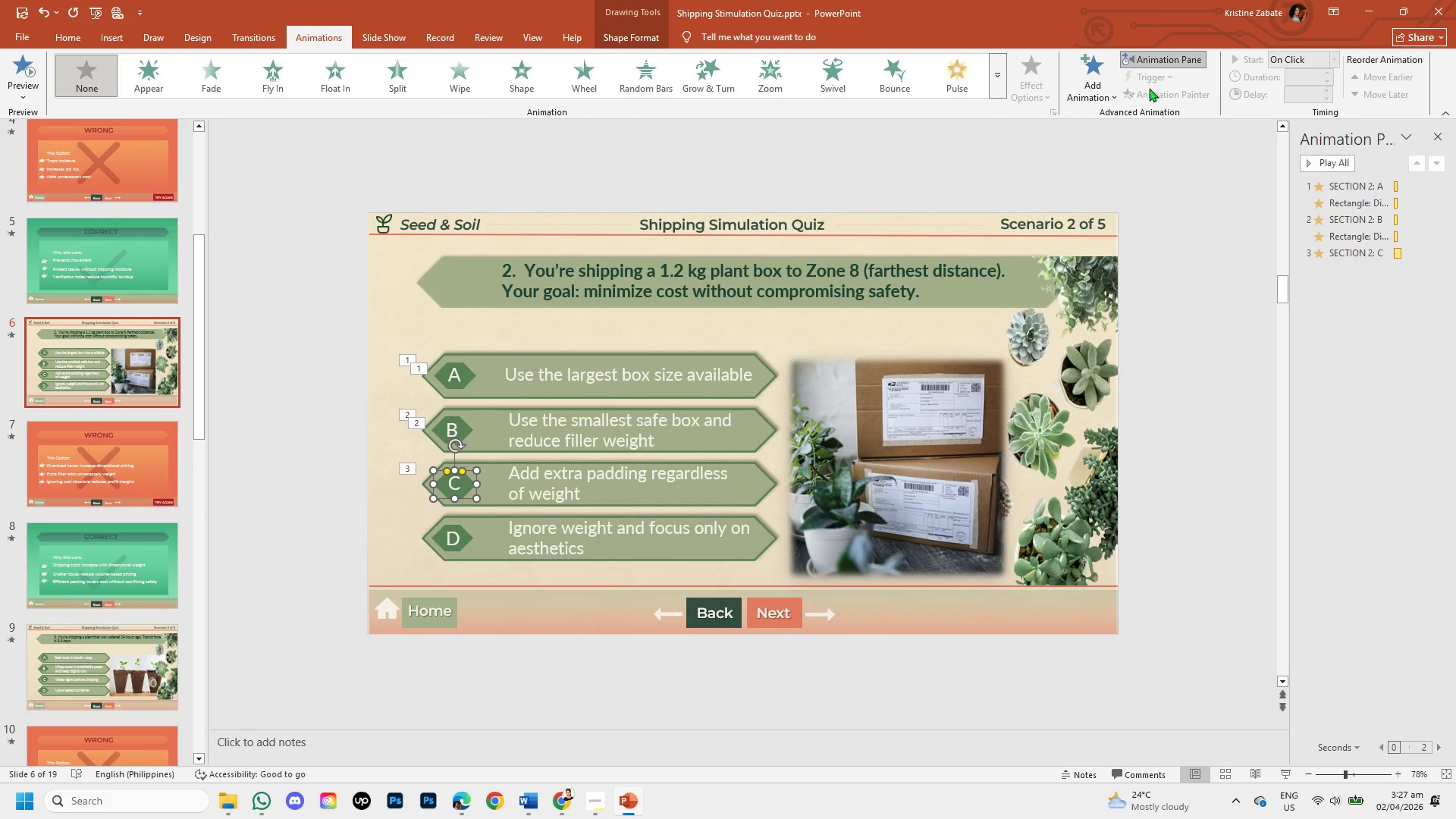 
left_click([1093, 100])
 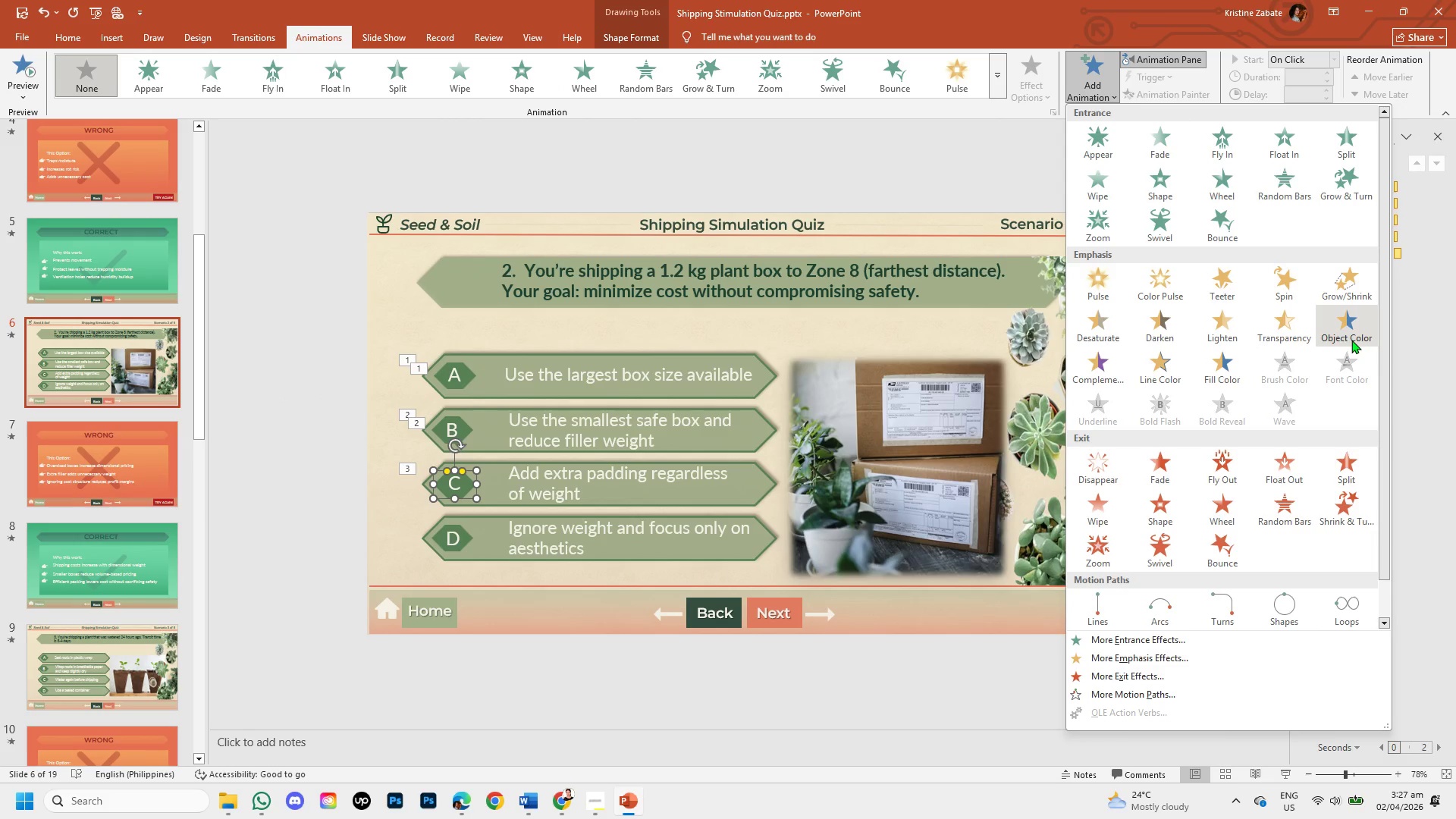 
left_click([1351, 340])
 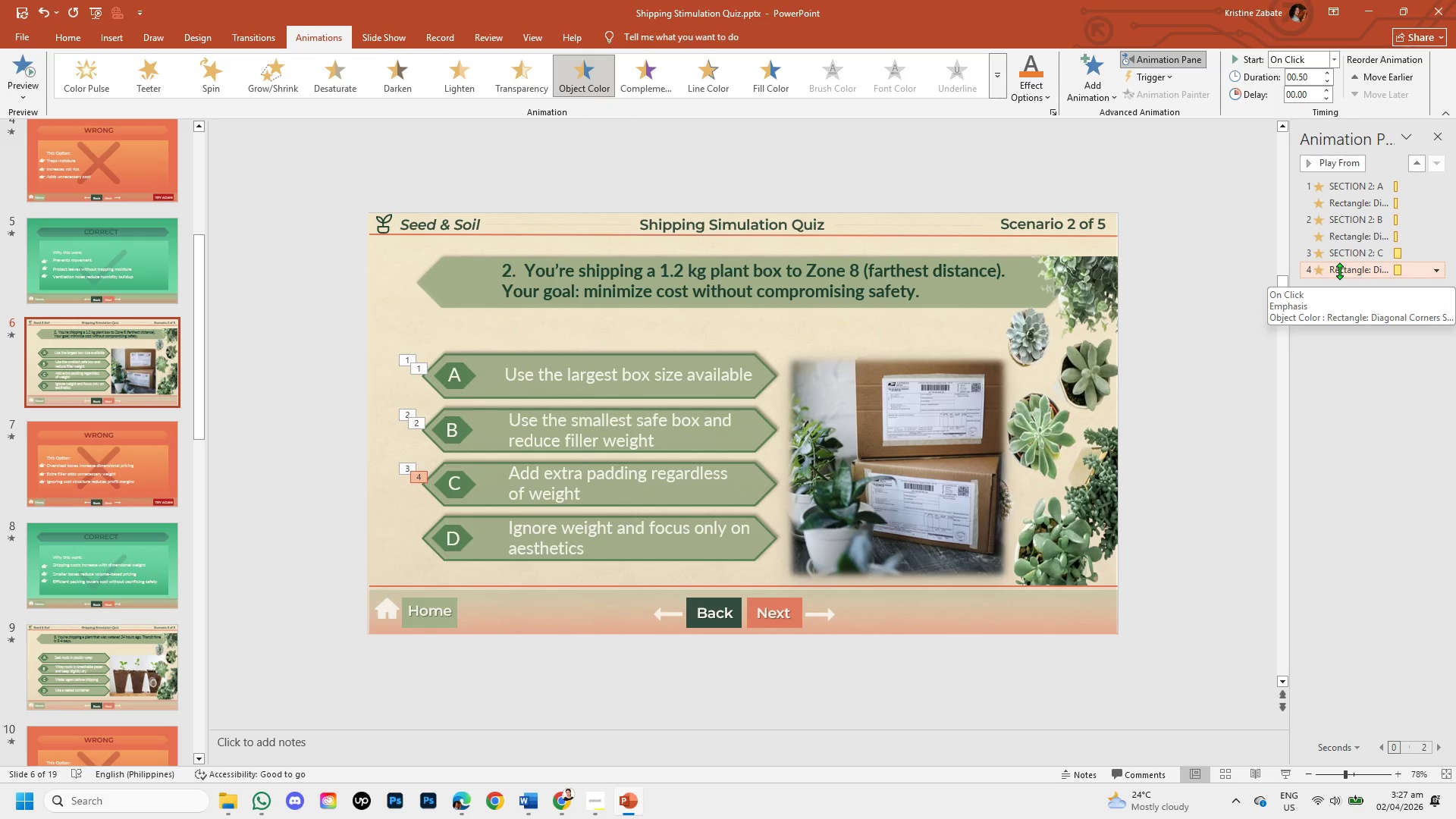 
double_click([1339, 271])
 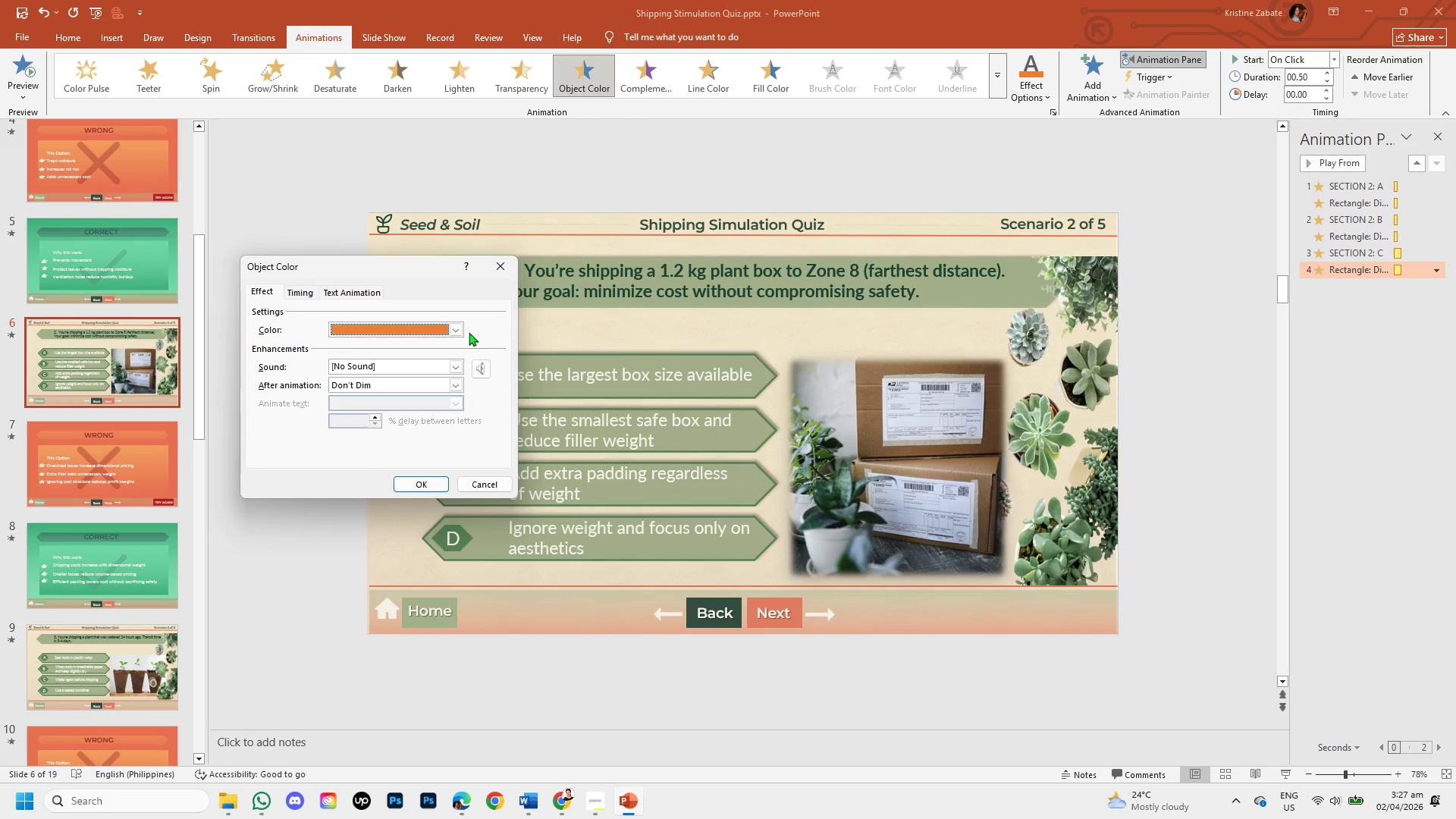 
left_click([458, 329])
 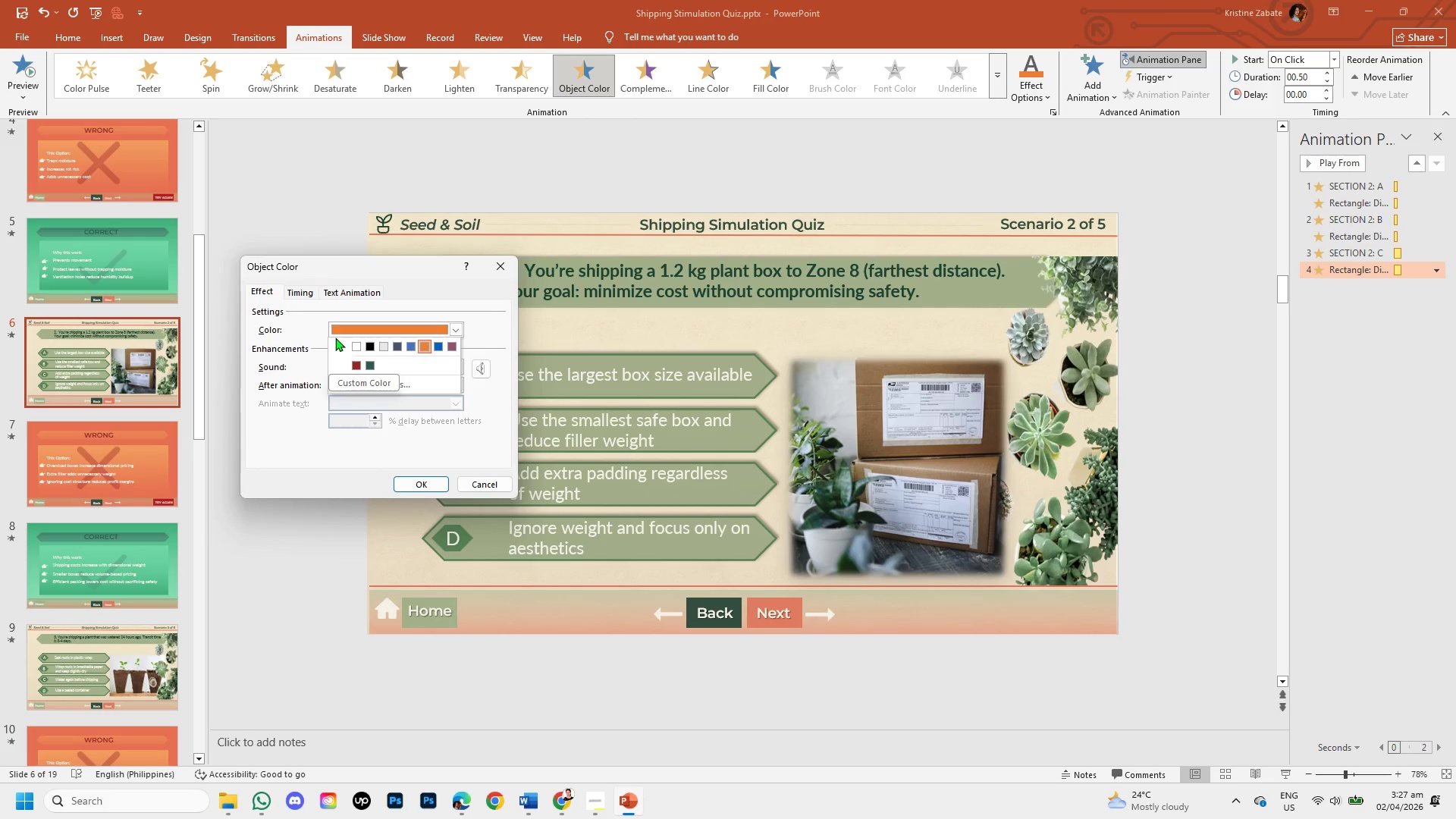 
left_click([335, 337])
 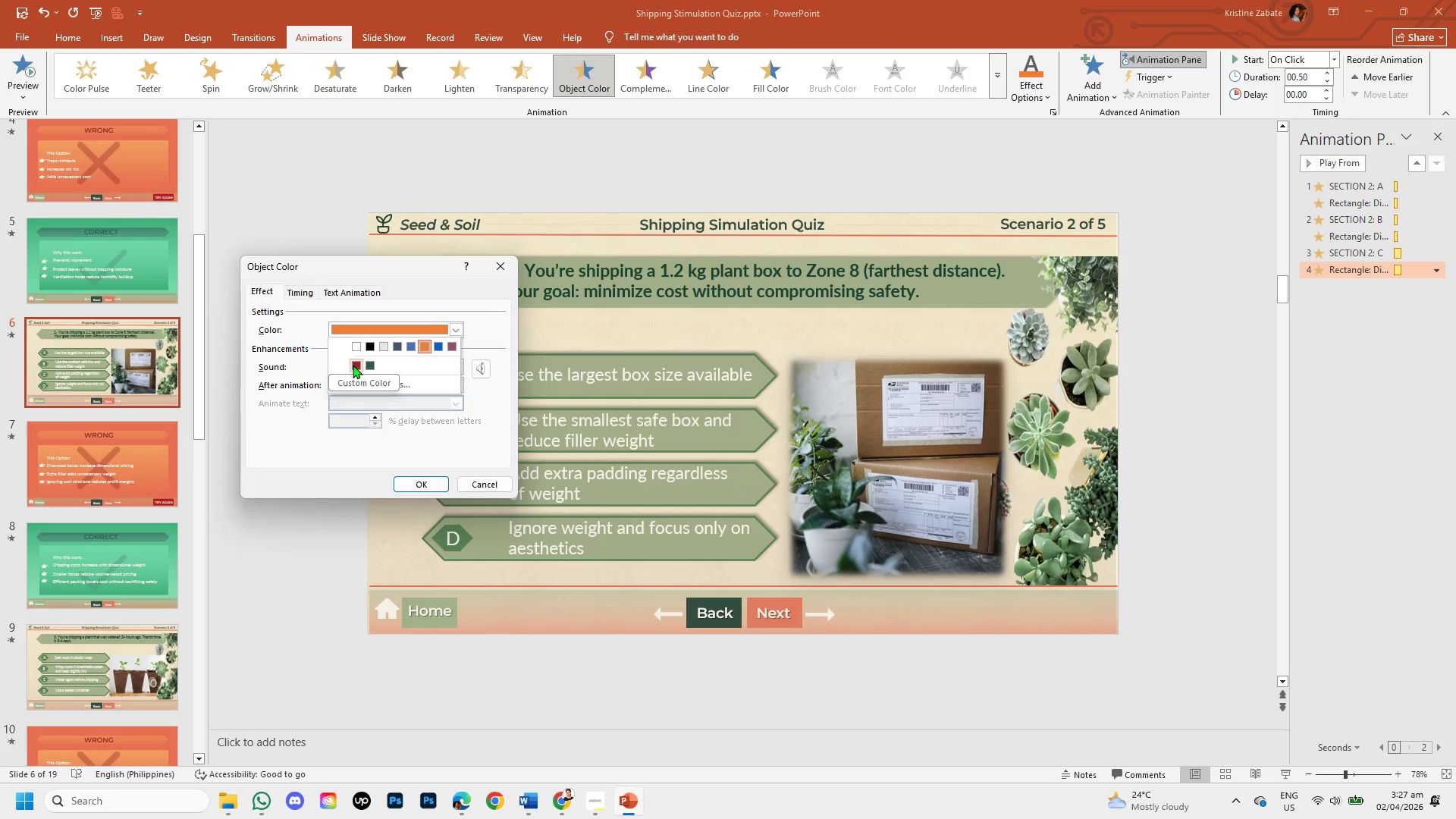 
left_click([353, 365])
 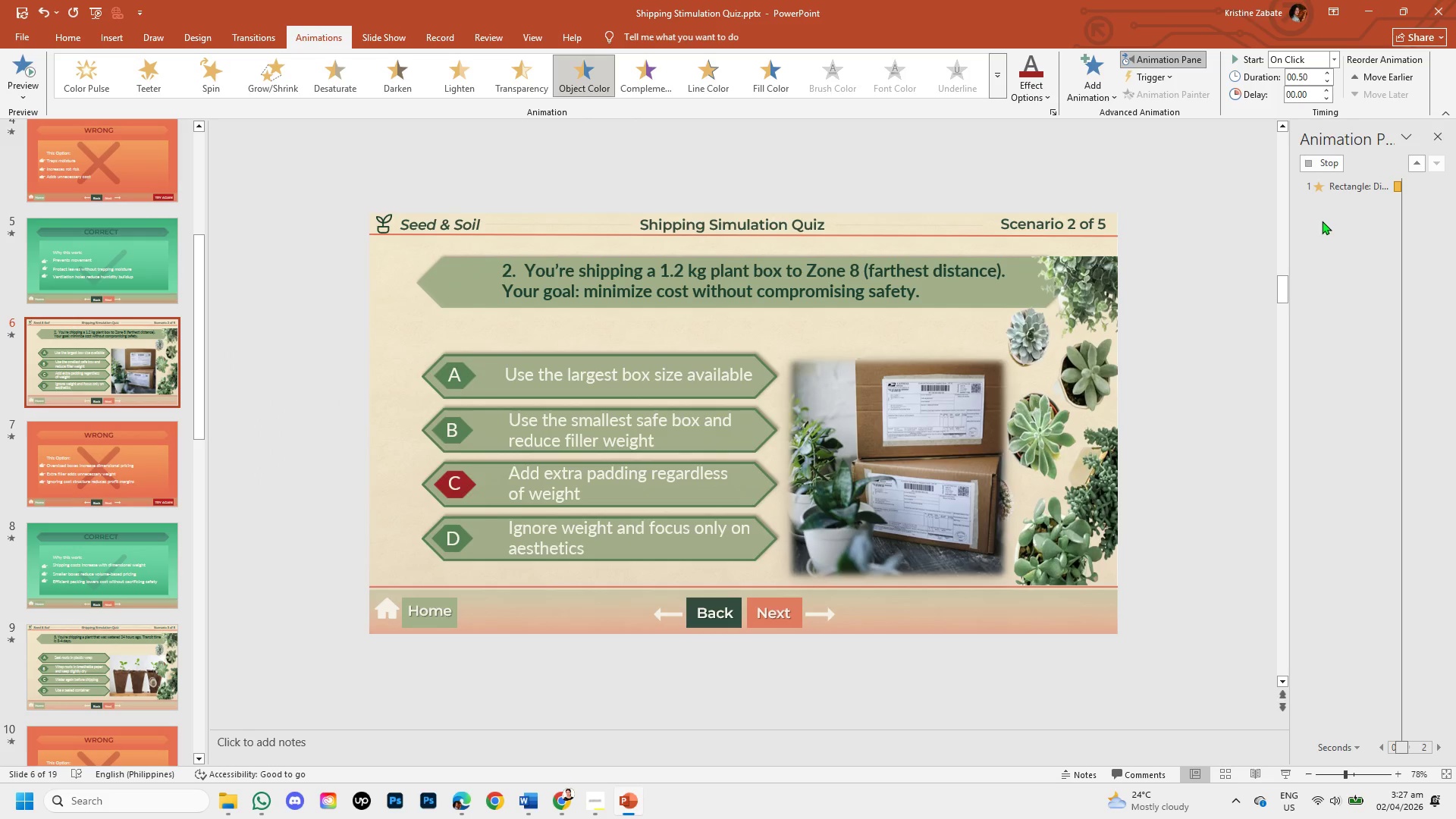 
left_click([1360, 256])
 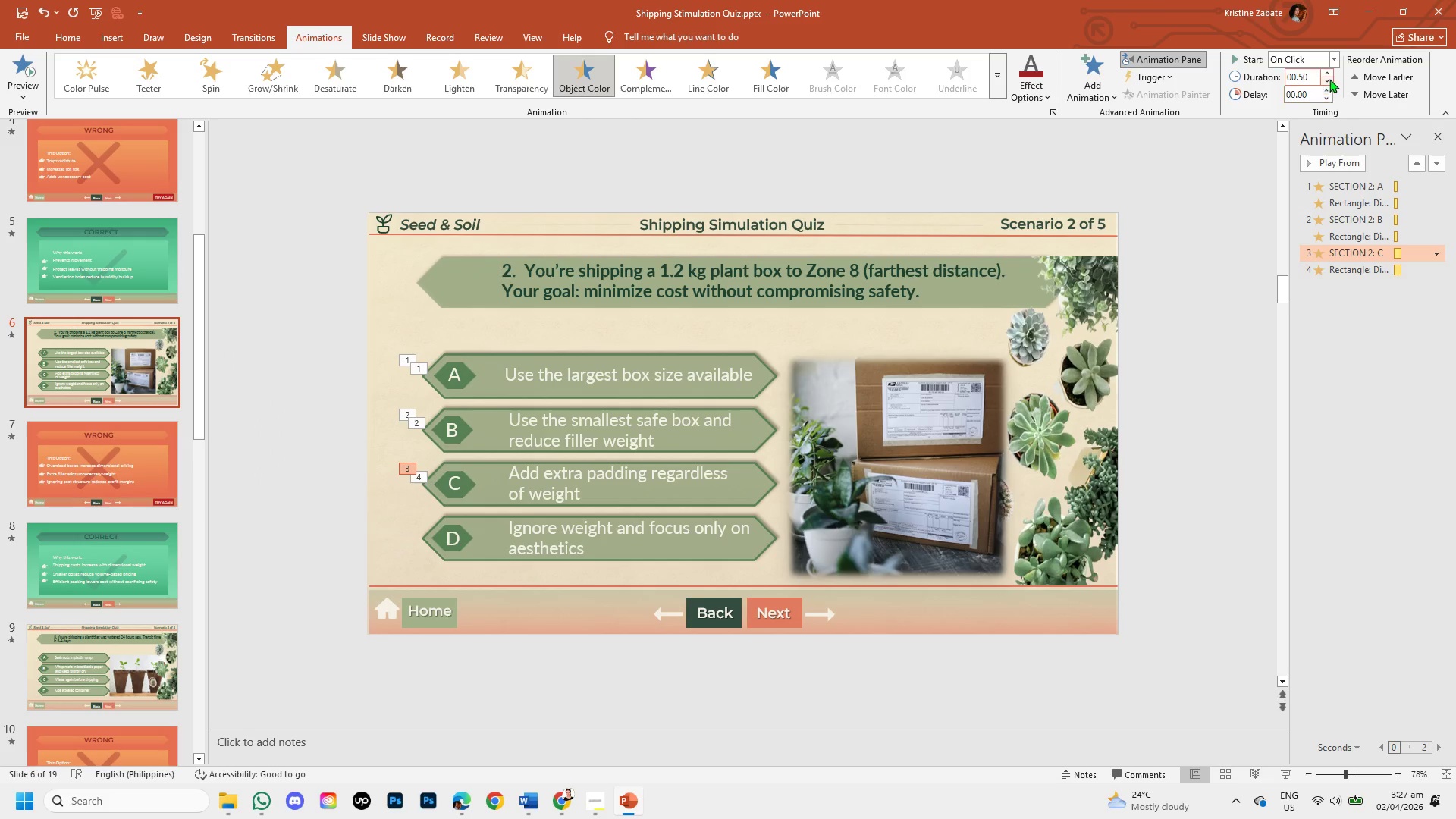 
left_click([1330, 78])
 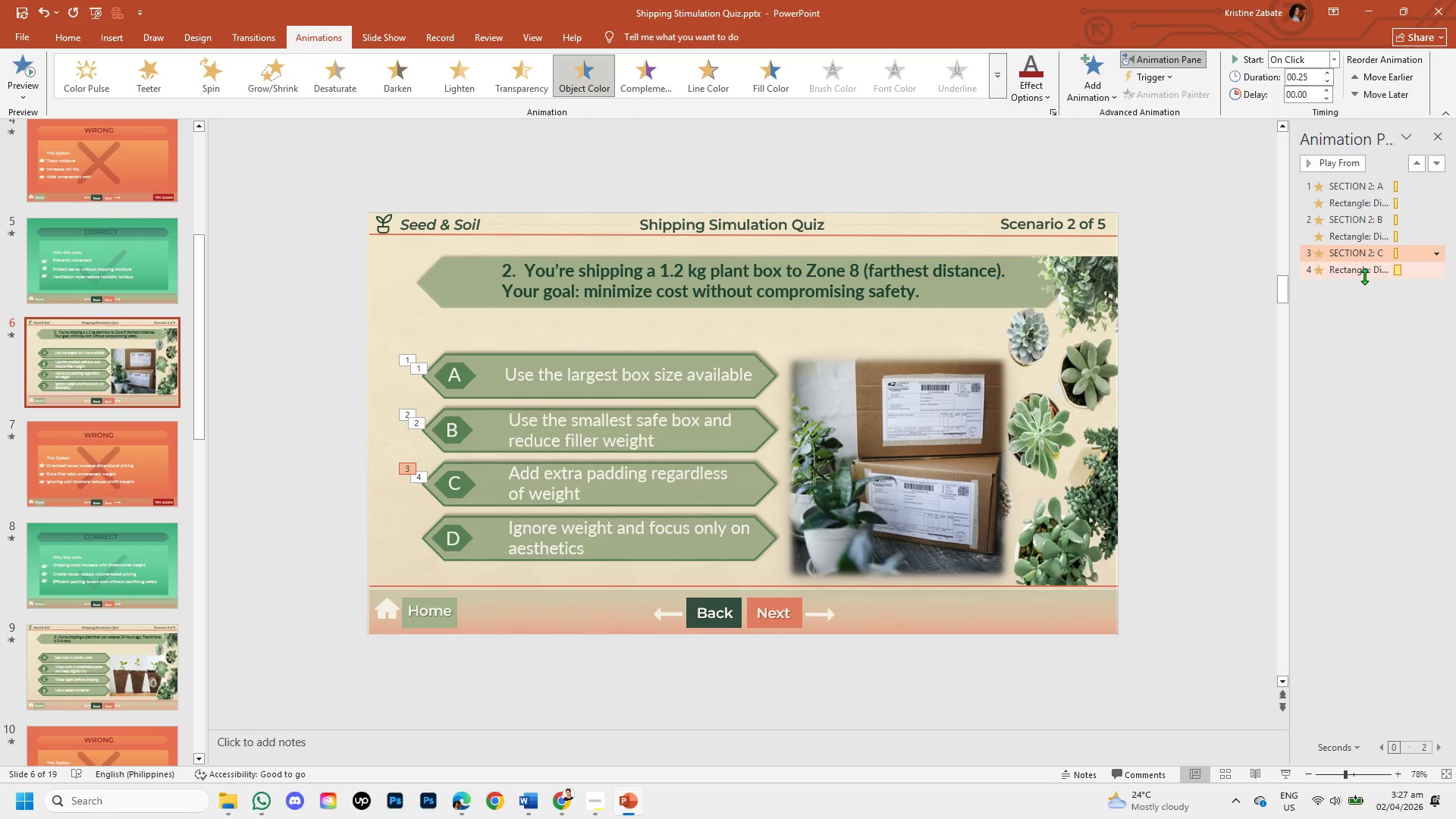 
left_click([1364, 276])
 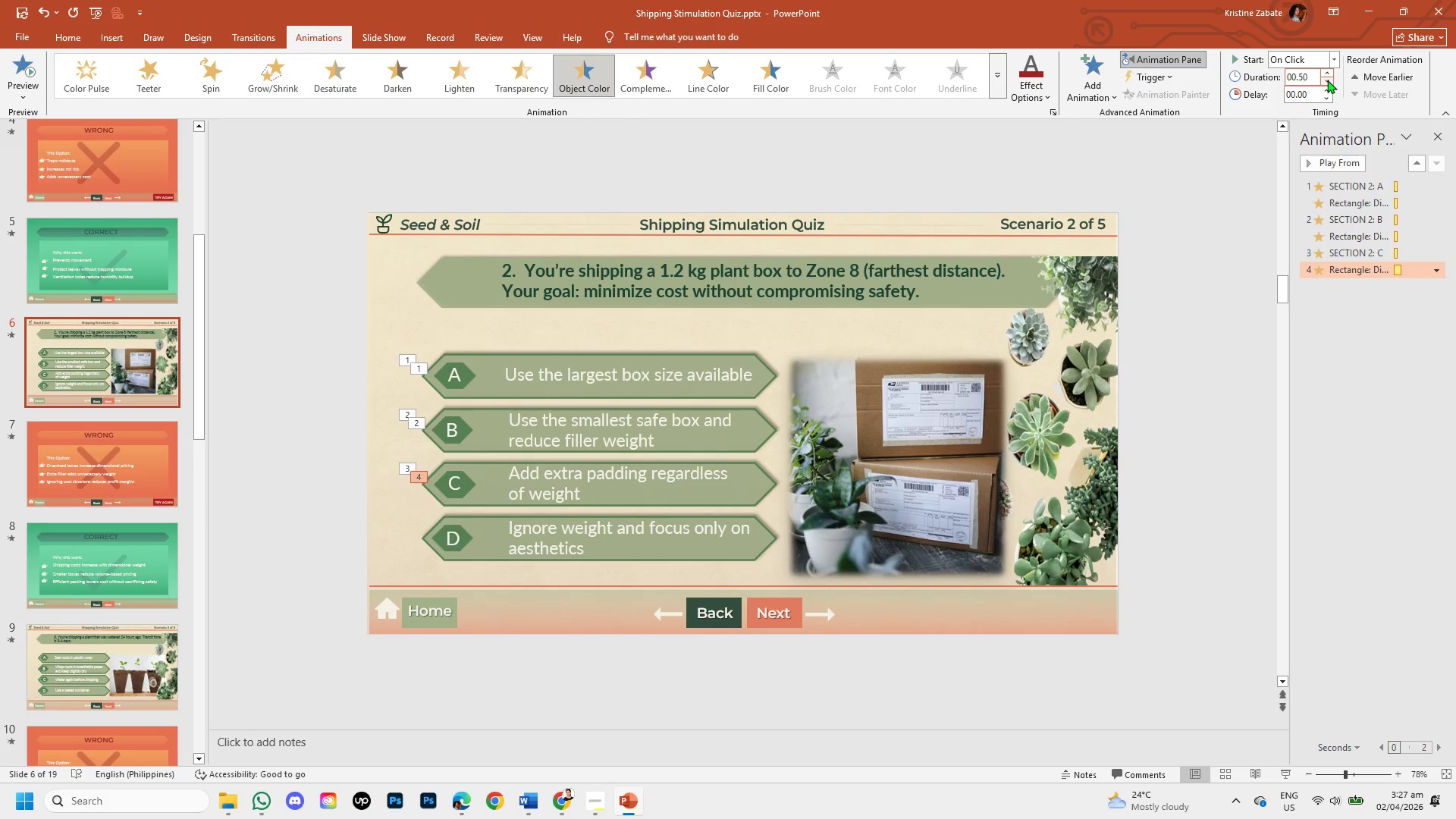 
left_click([1327, 80])
 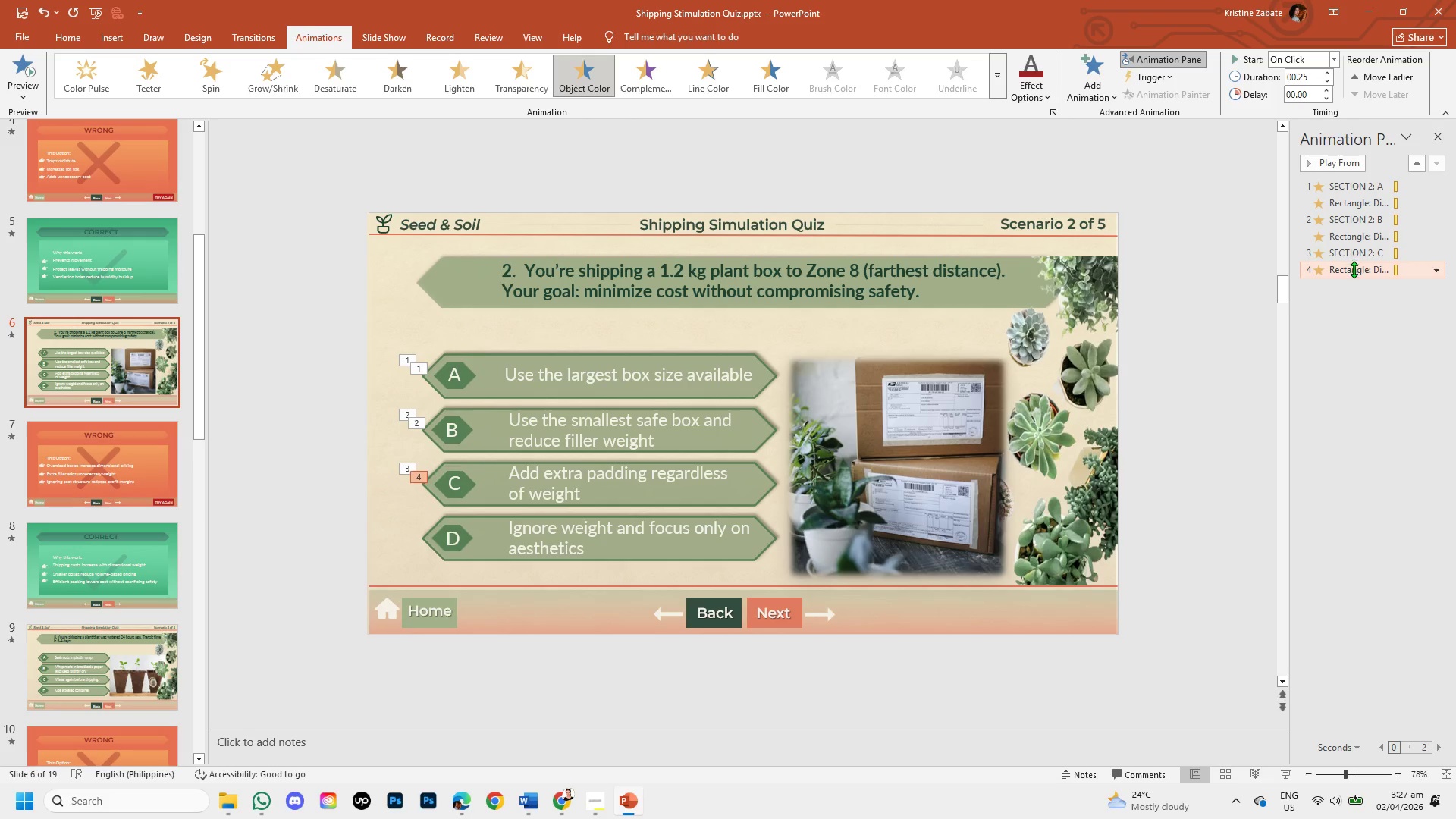 
right_click([1354, 269])
 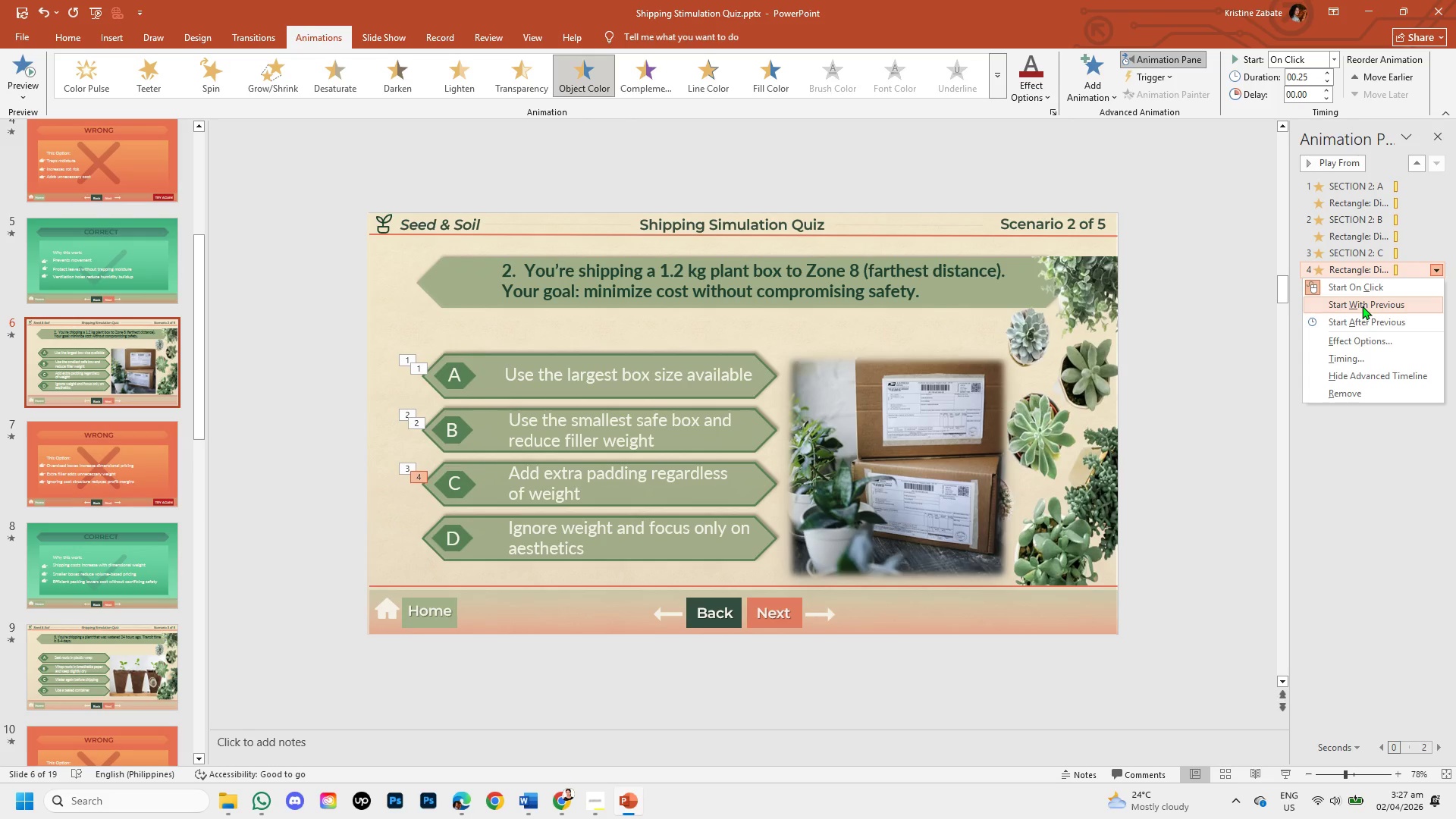 
left_click([1362, 306])
 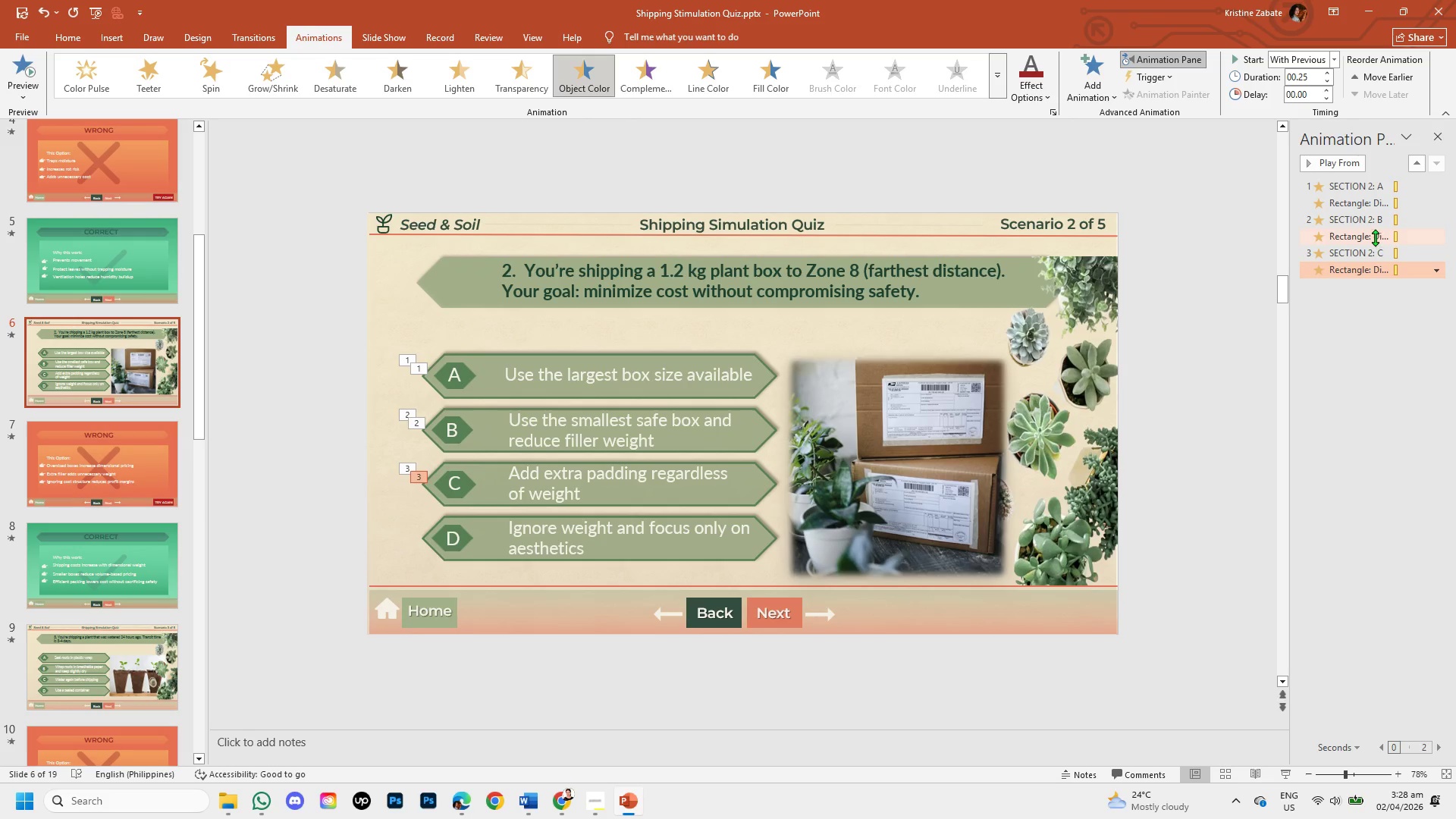 
wait(7.69)
 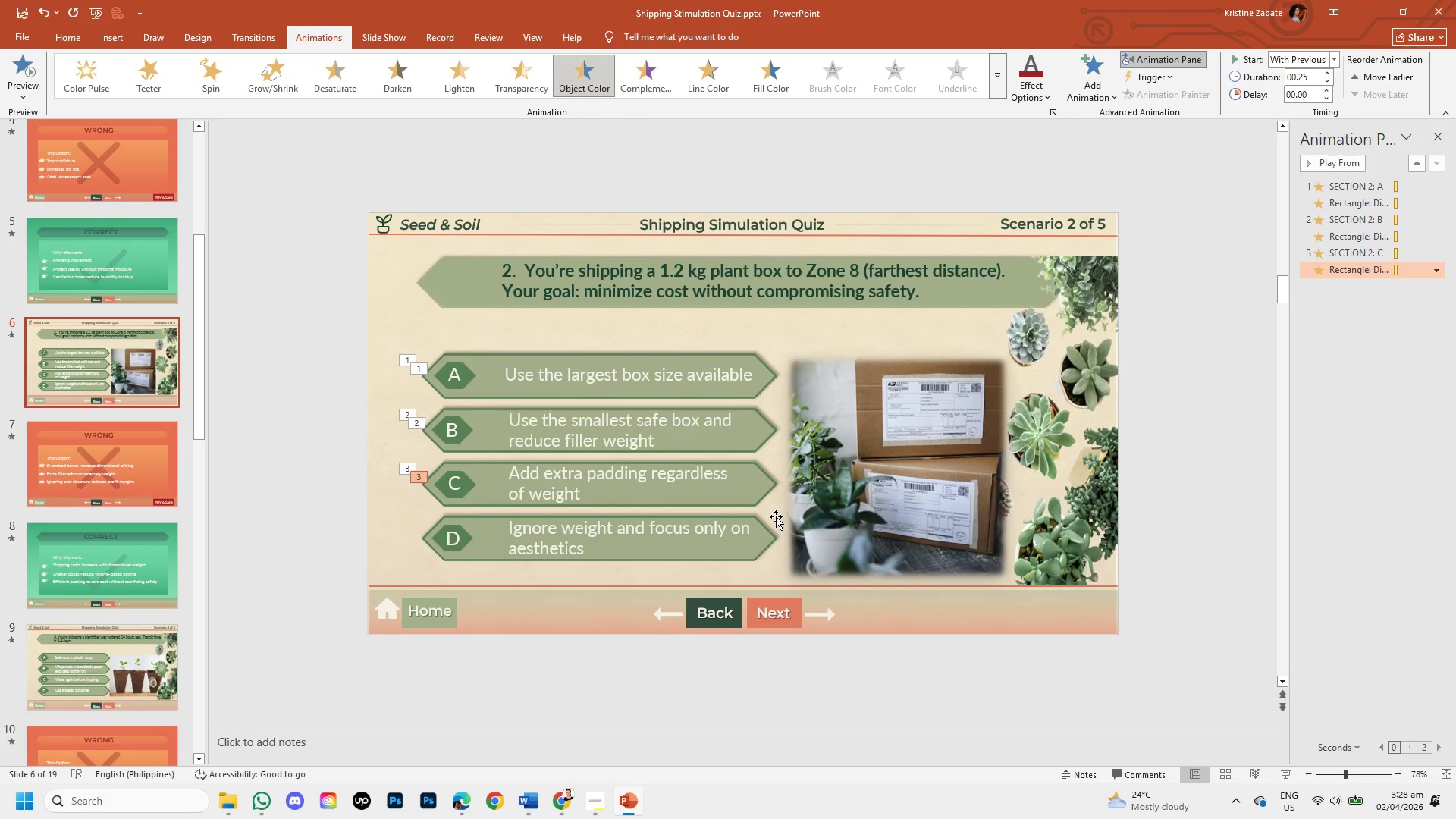 
left_click([1374, 237])
 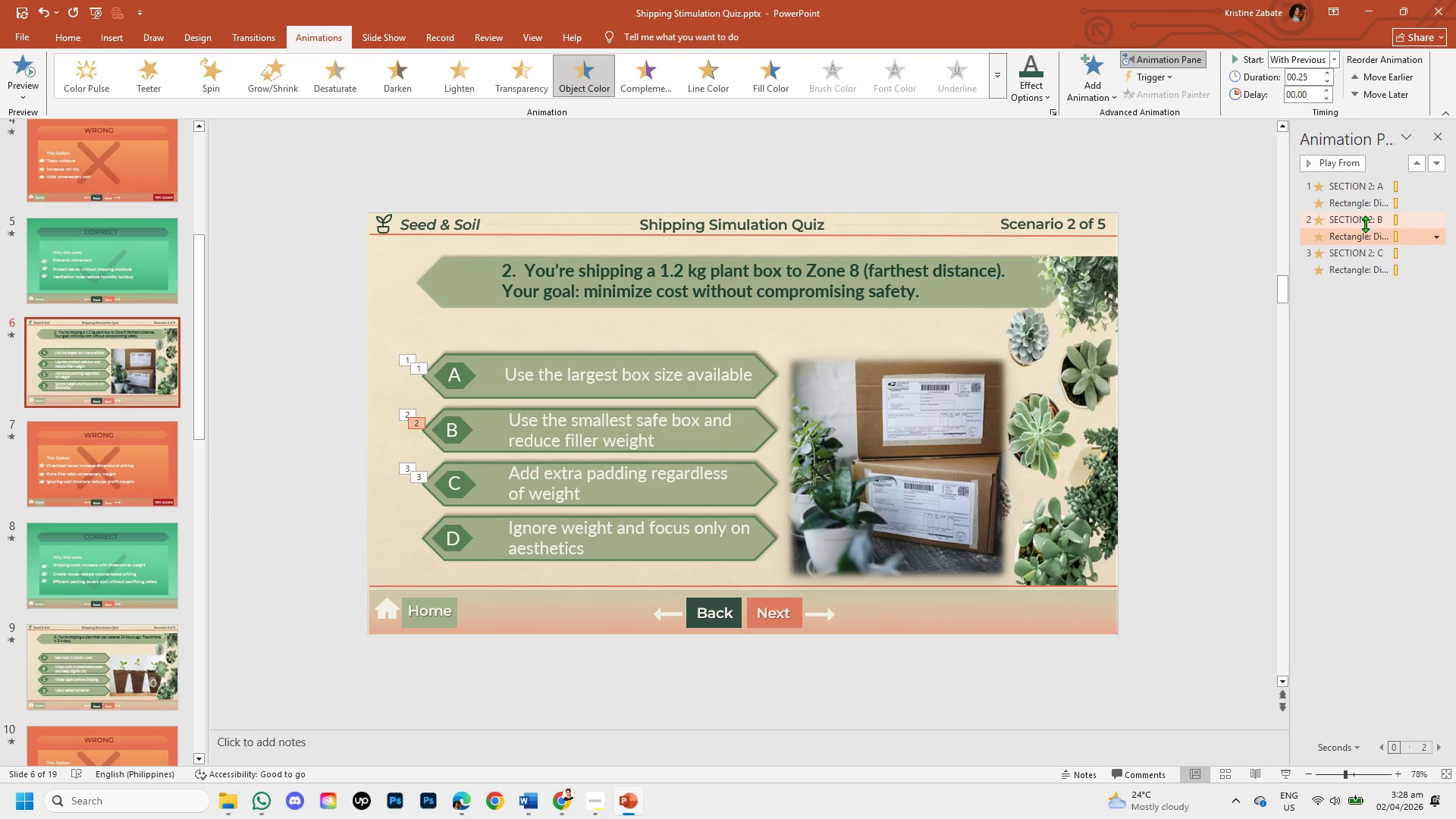 
left_click([1365, 224])
 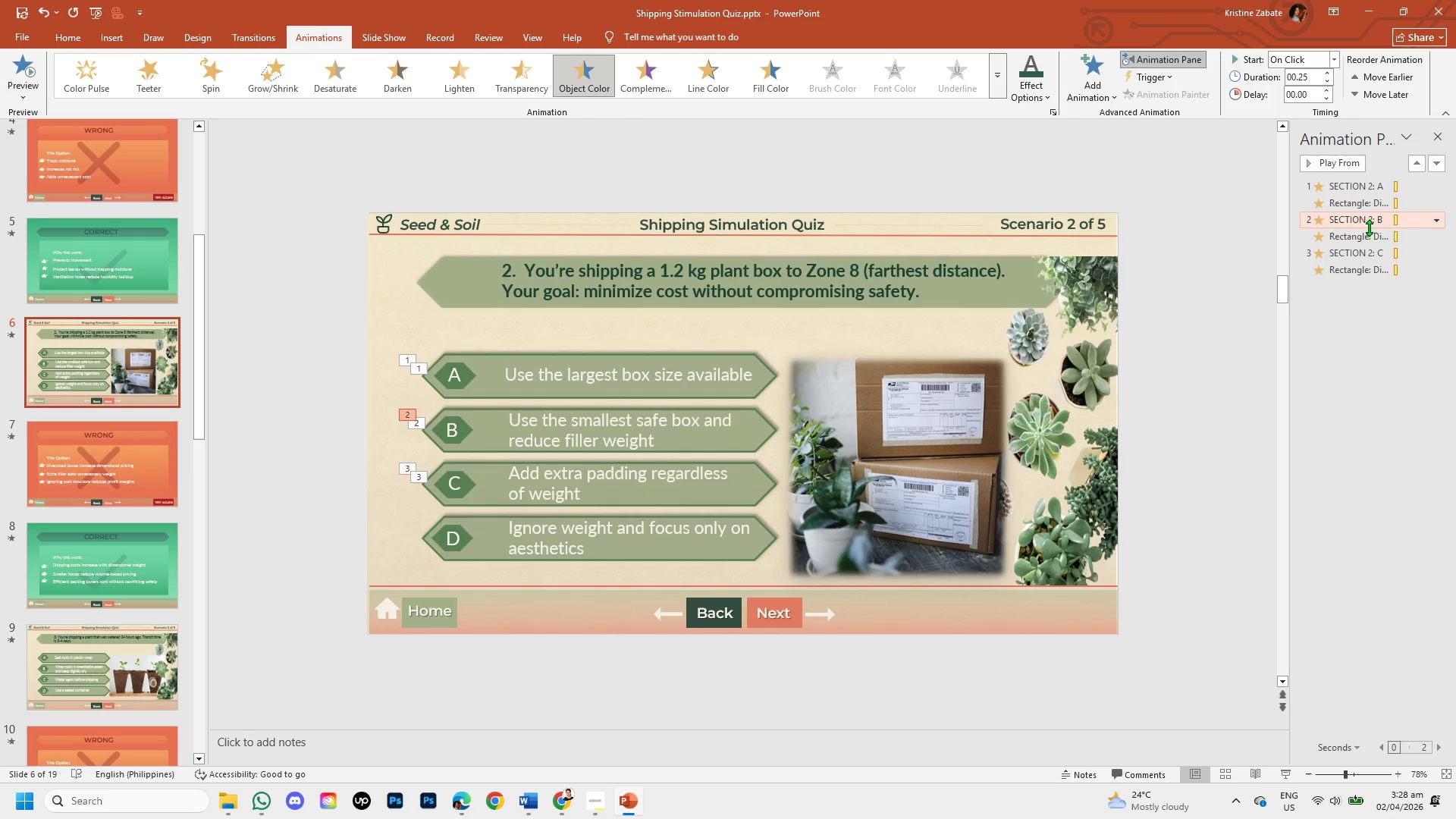 
left_click([1361, 235])
 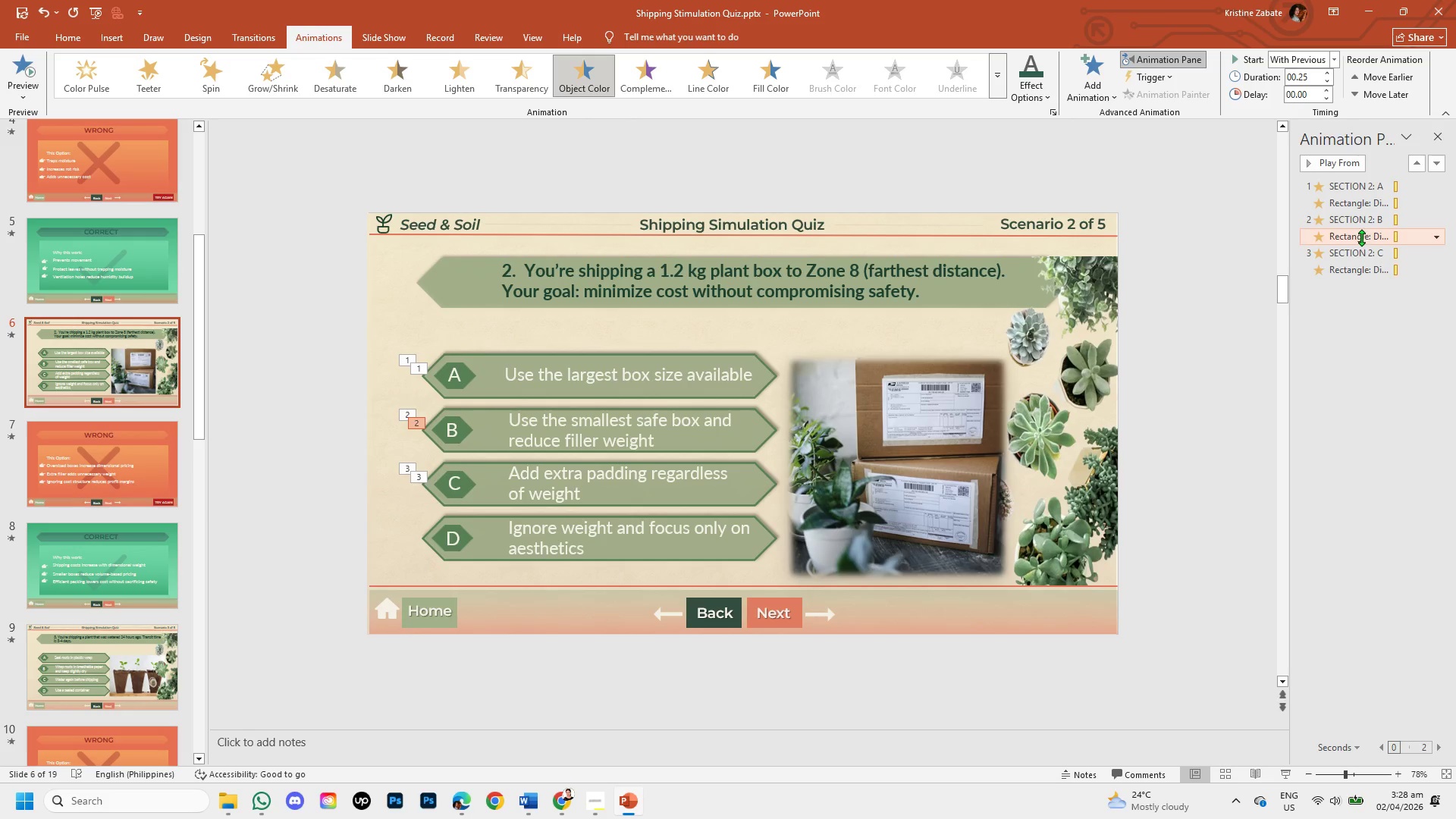 
left_click_drag(start_coordinate=[1361, 238], to_coordinate=[1363, 212])
 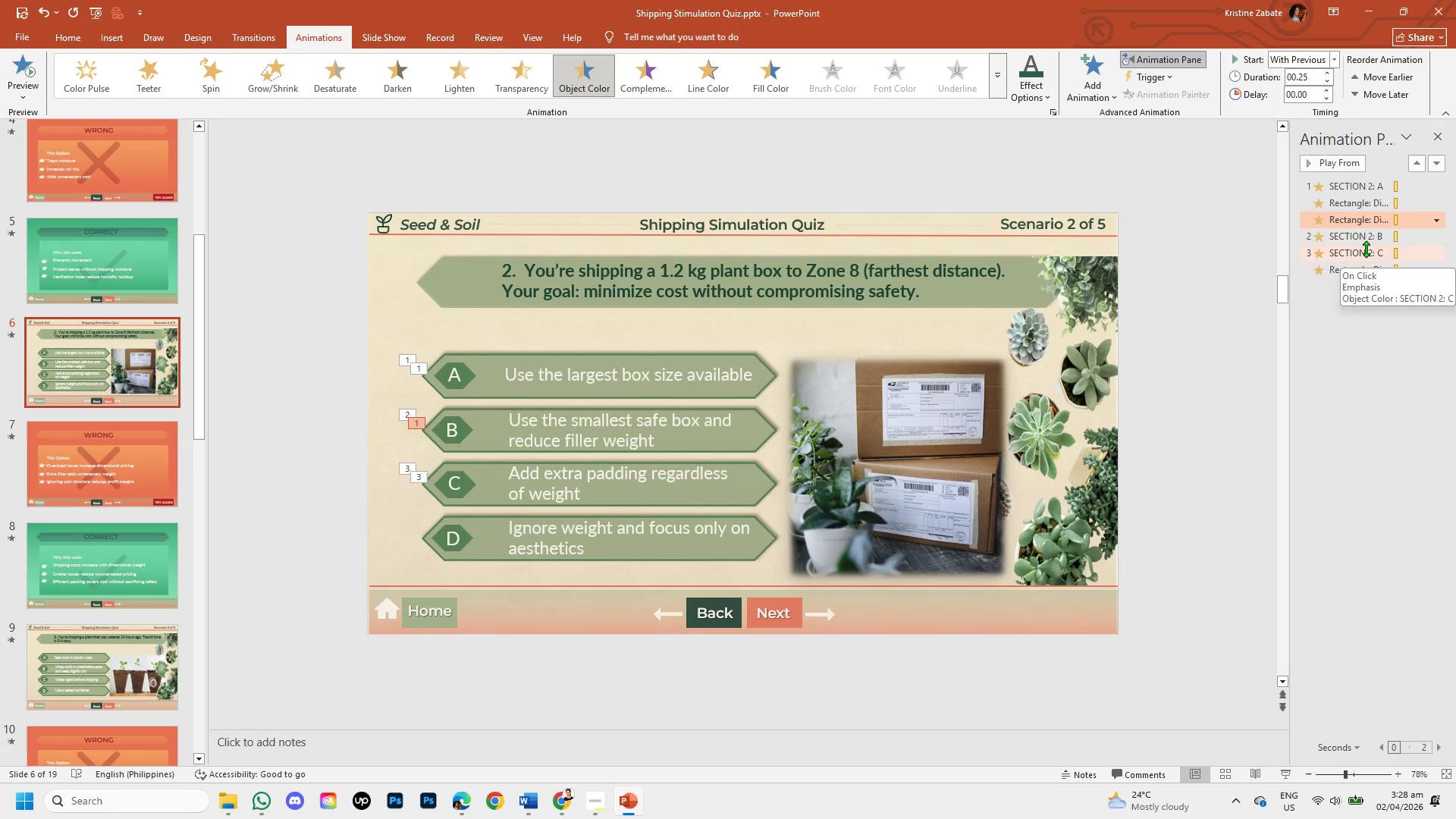 
wait(6.61)
 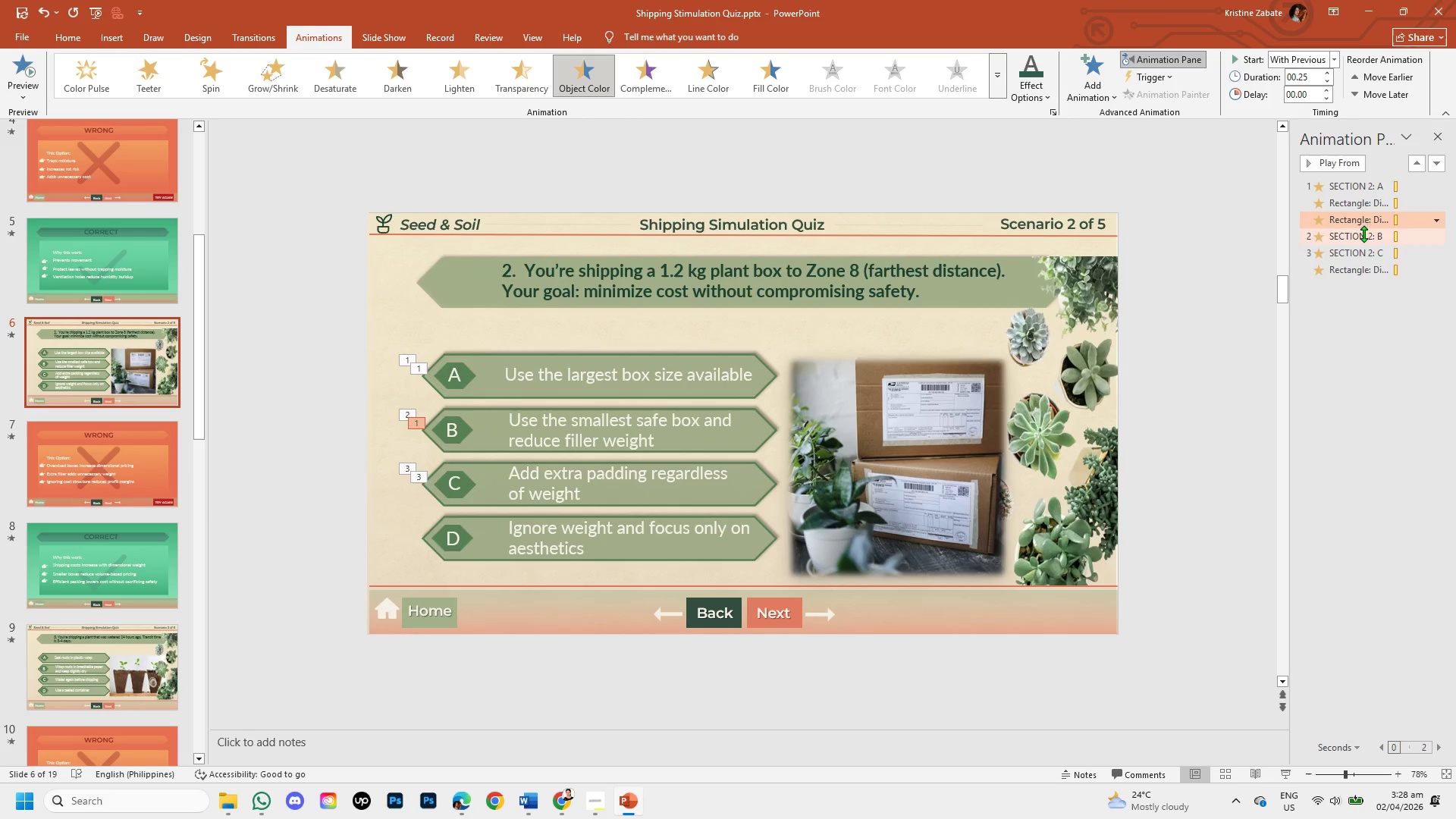 
key(Control+Z)
 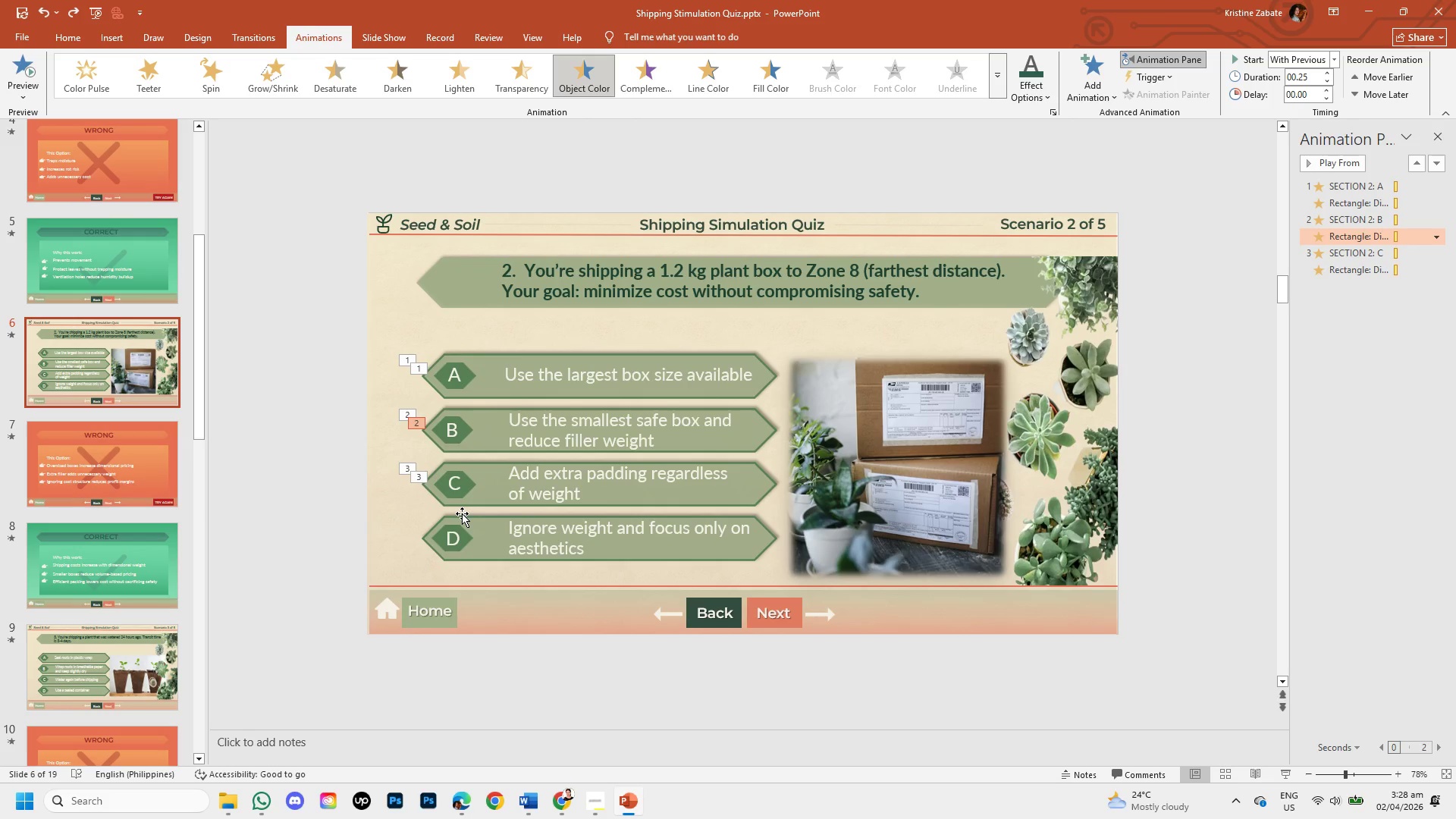 
left_click([462, 516])
 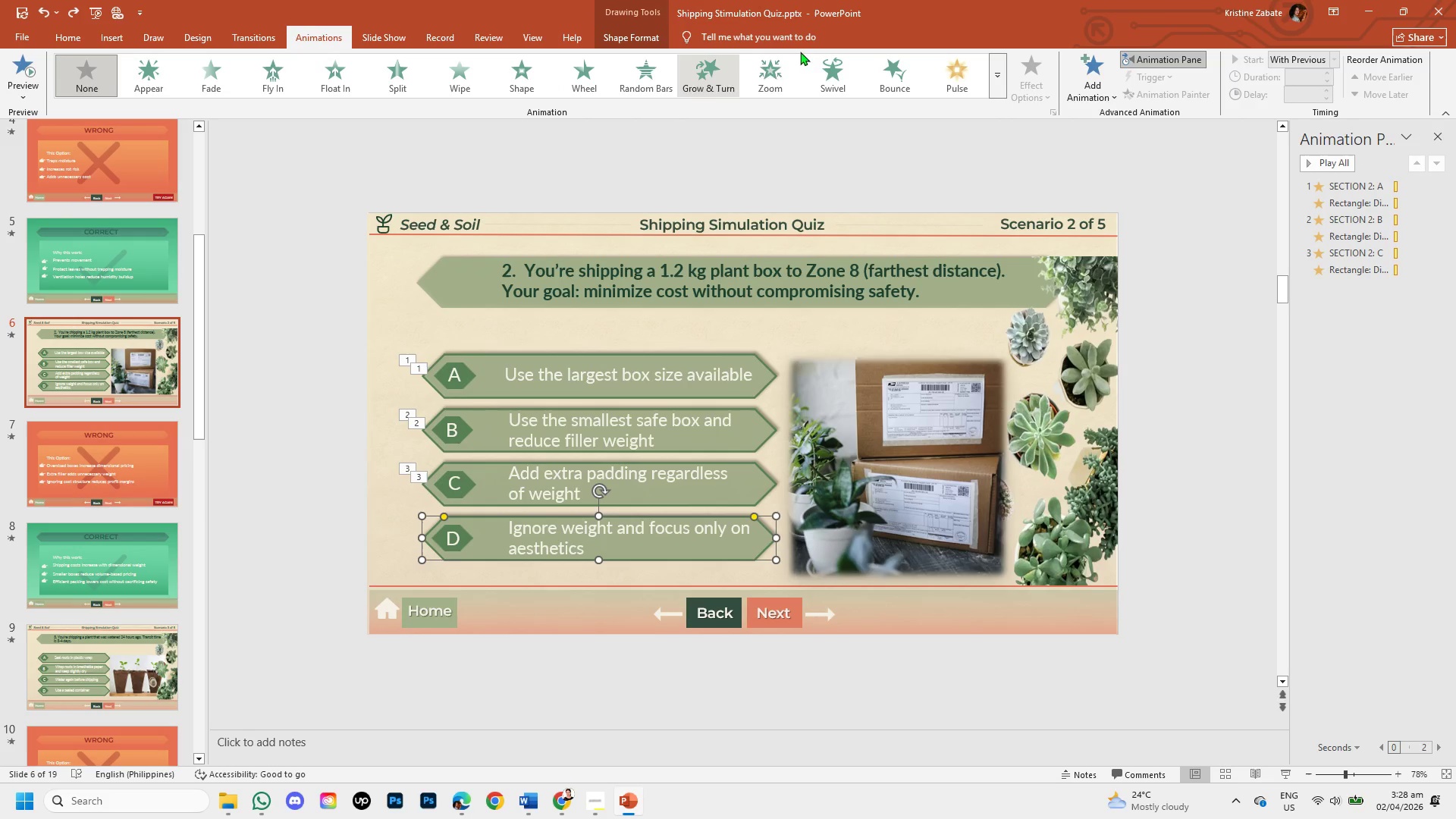 
left_click([1081, 88])
 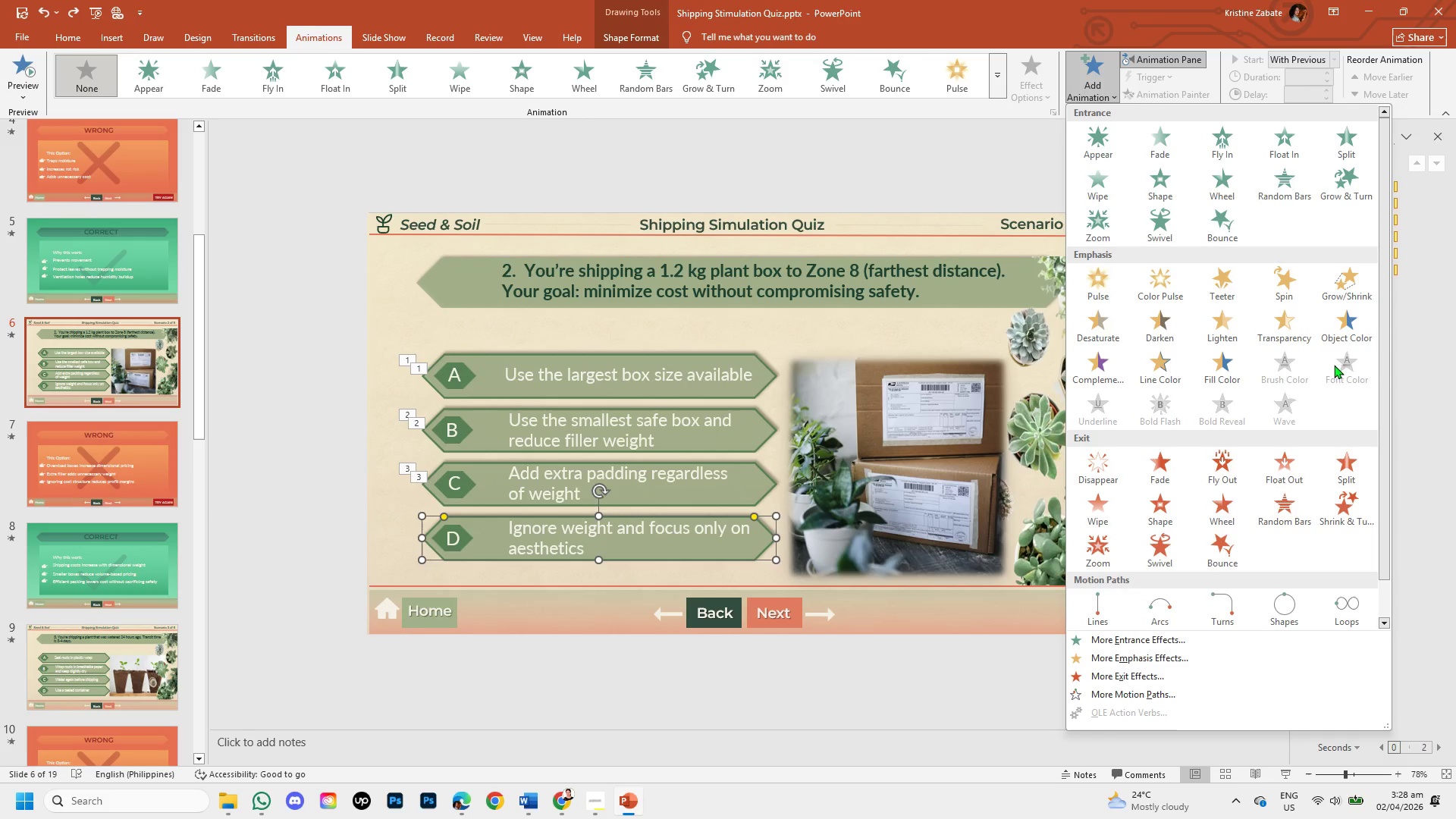 
left_click([1334, 329])
 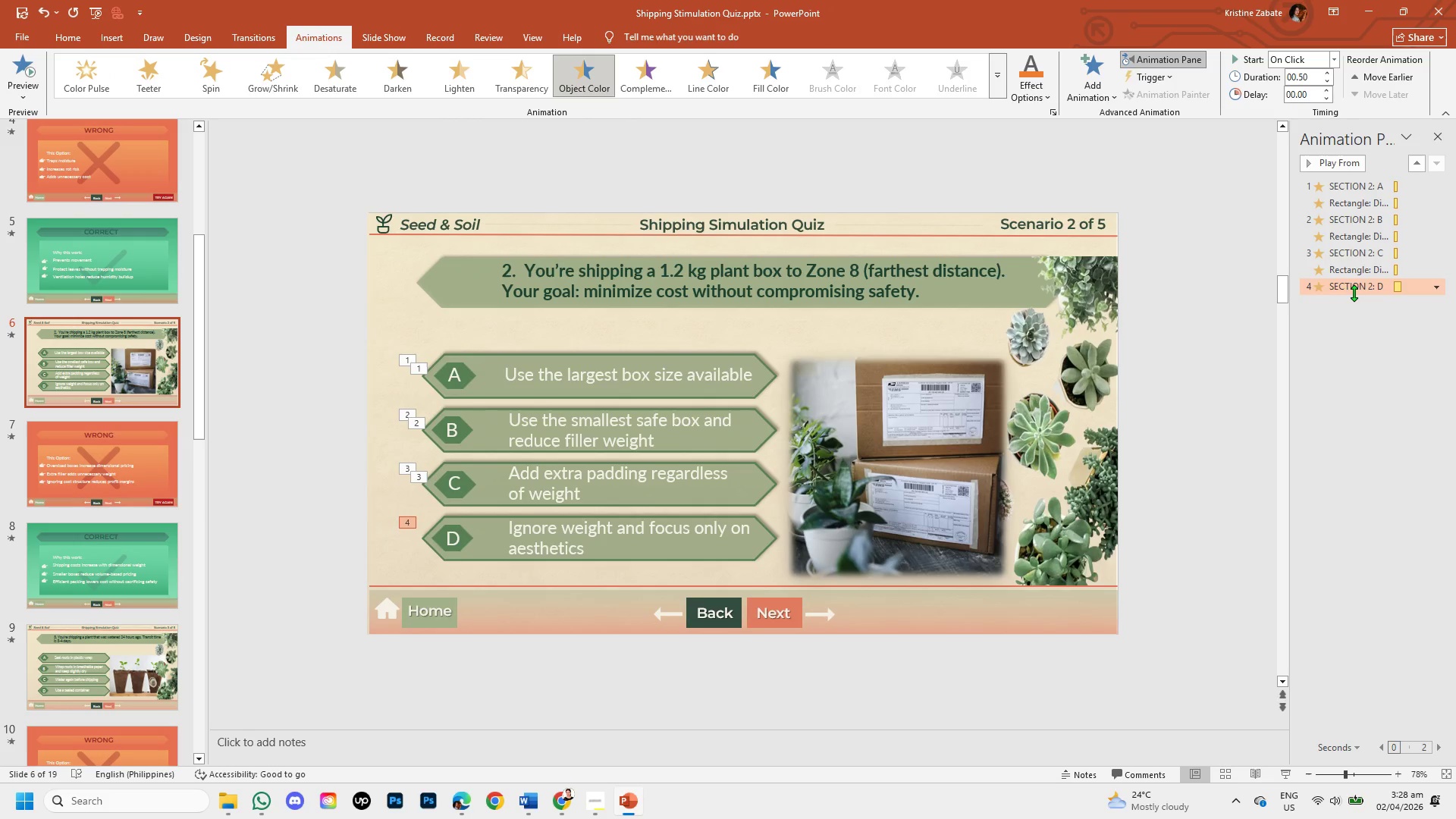 
double_click([1354, 288])
 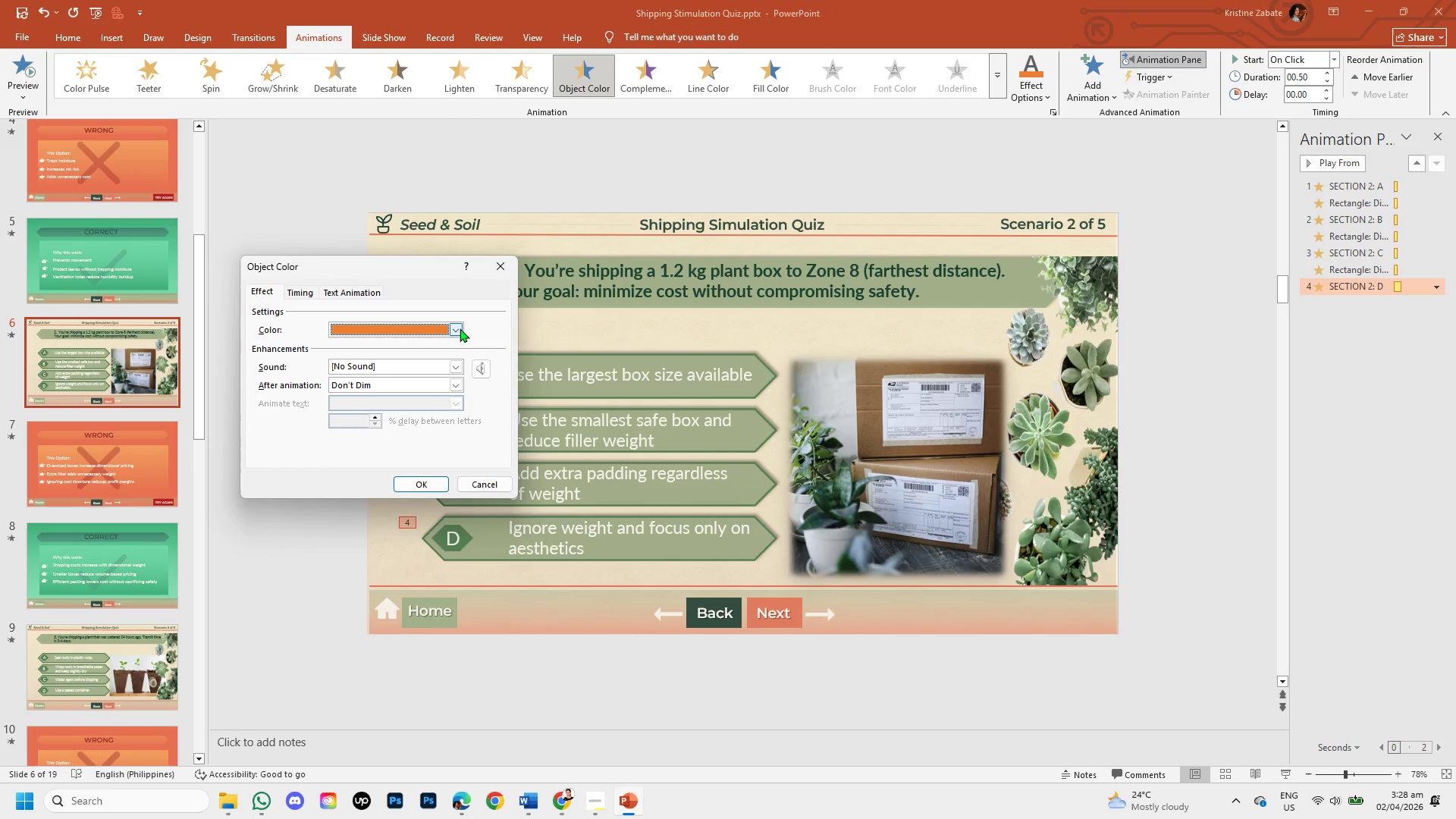 
left_click([458, 327])
 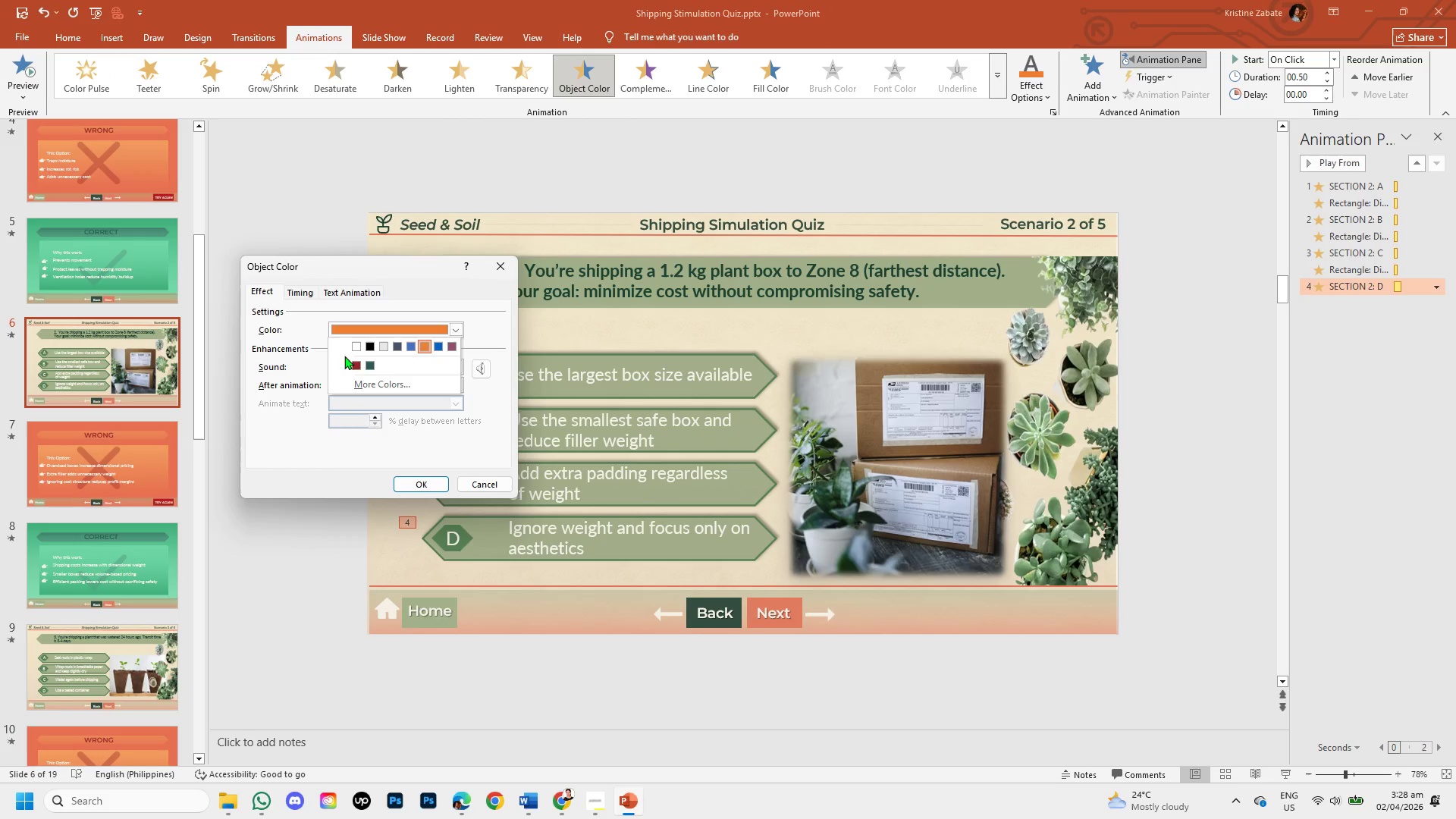 
left_click([353, 367])
 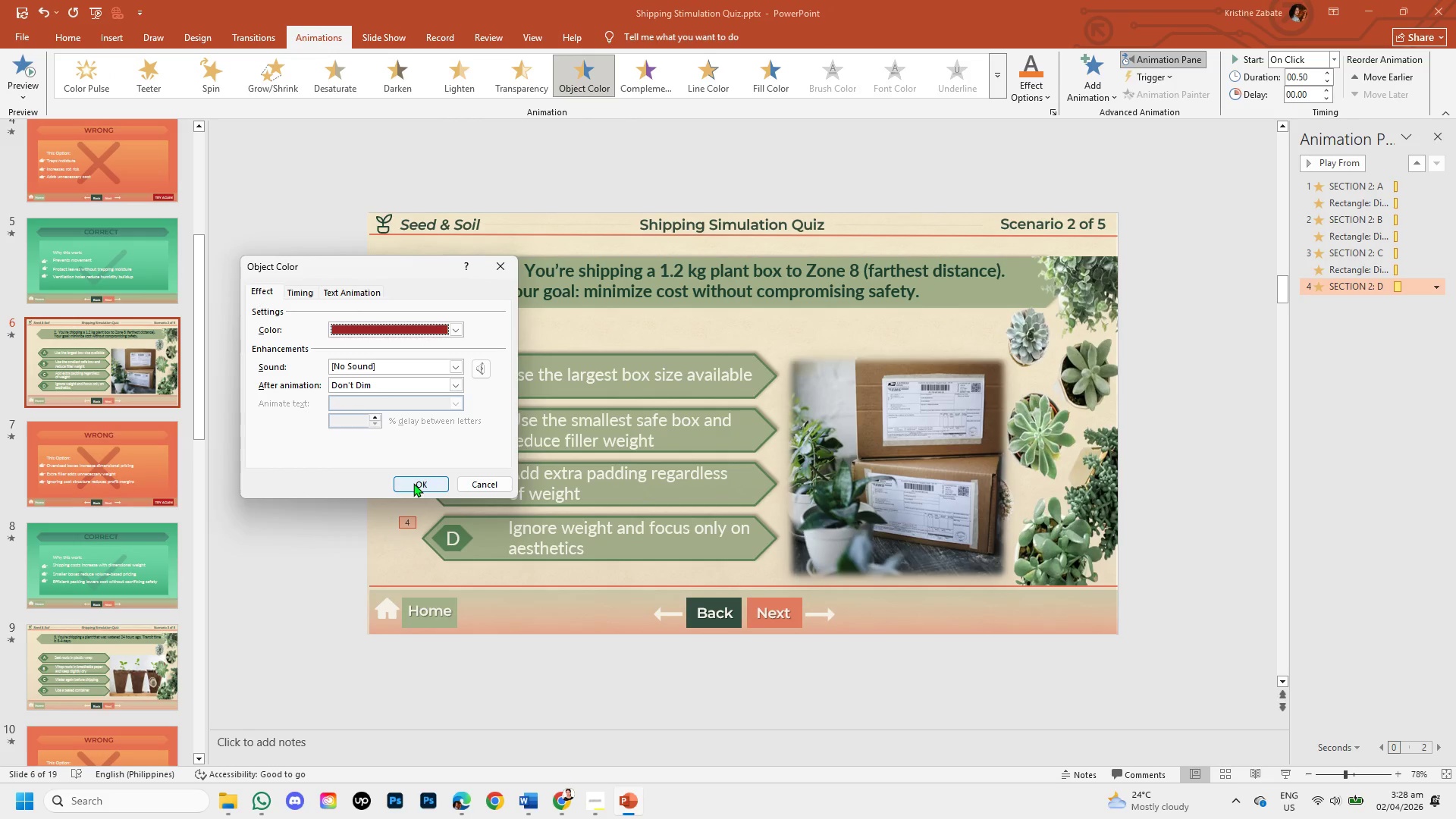 
left_click([413, 483])
 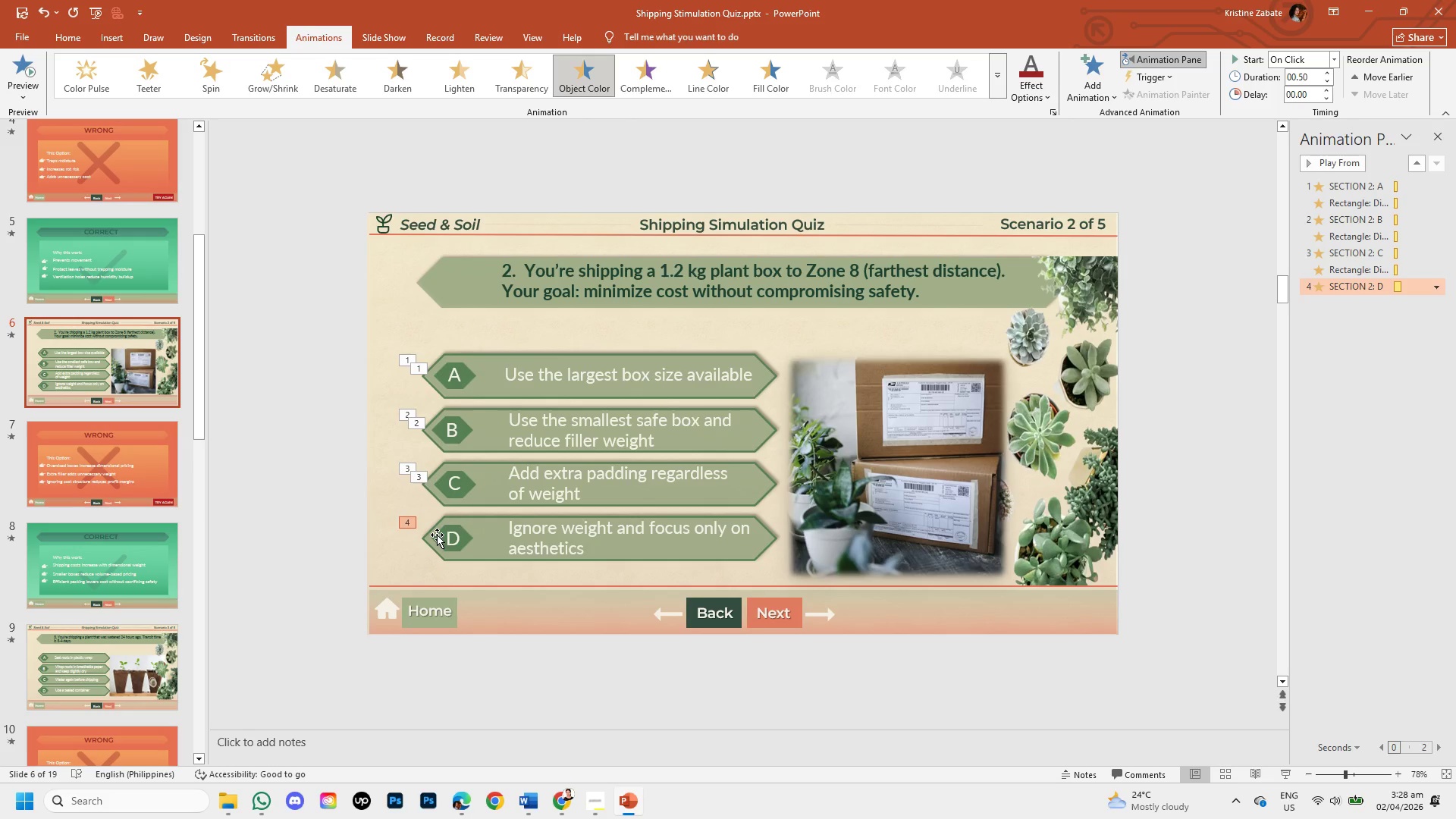 
left_click([437, 535])
 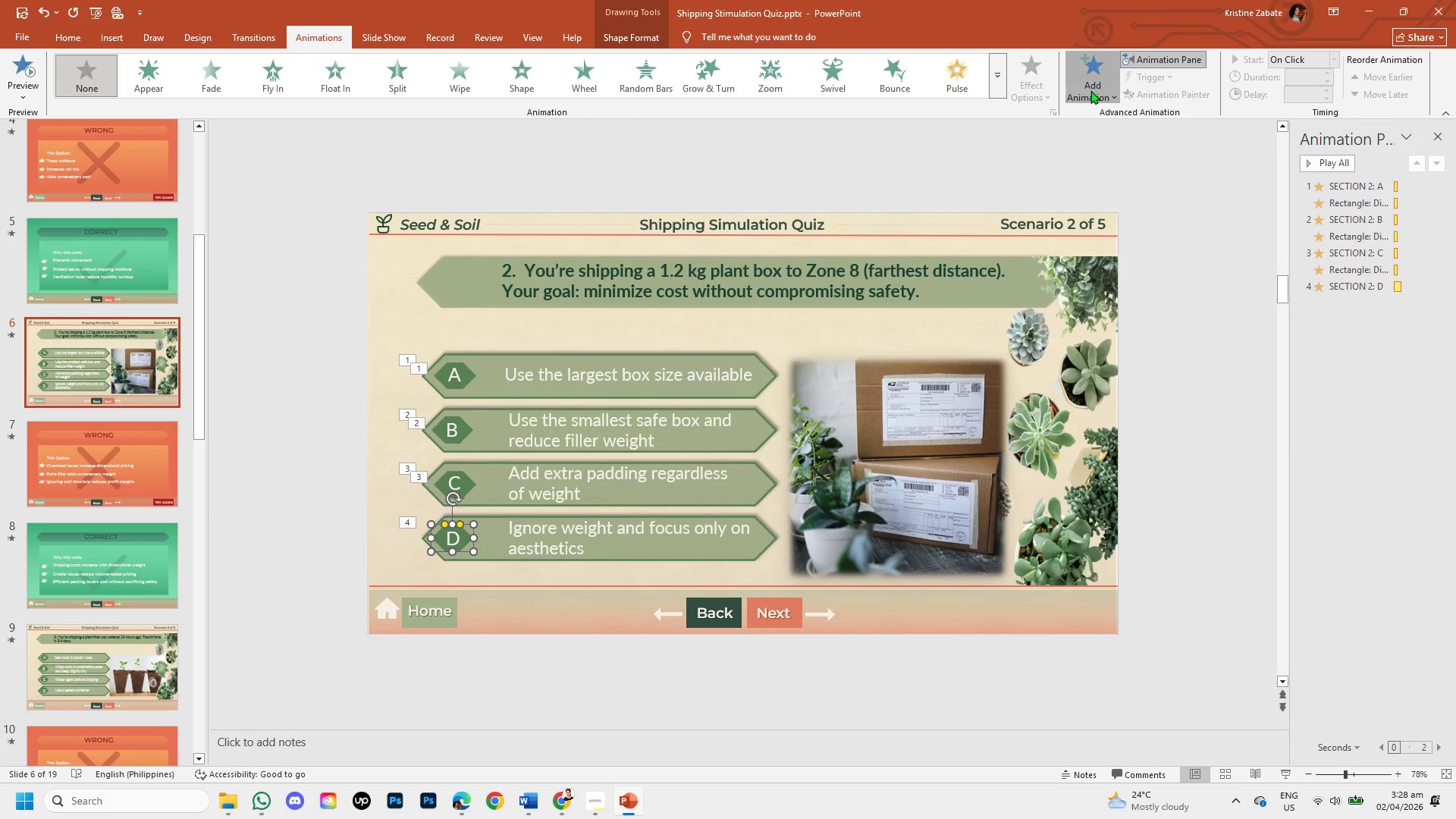 
left_click([1336, 333])
 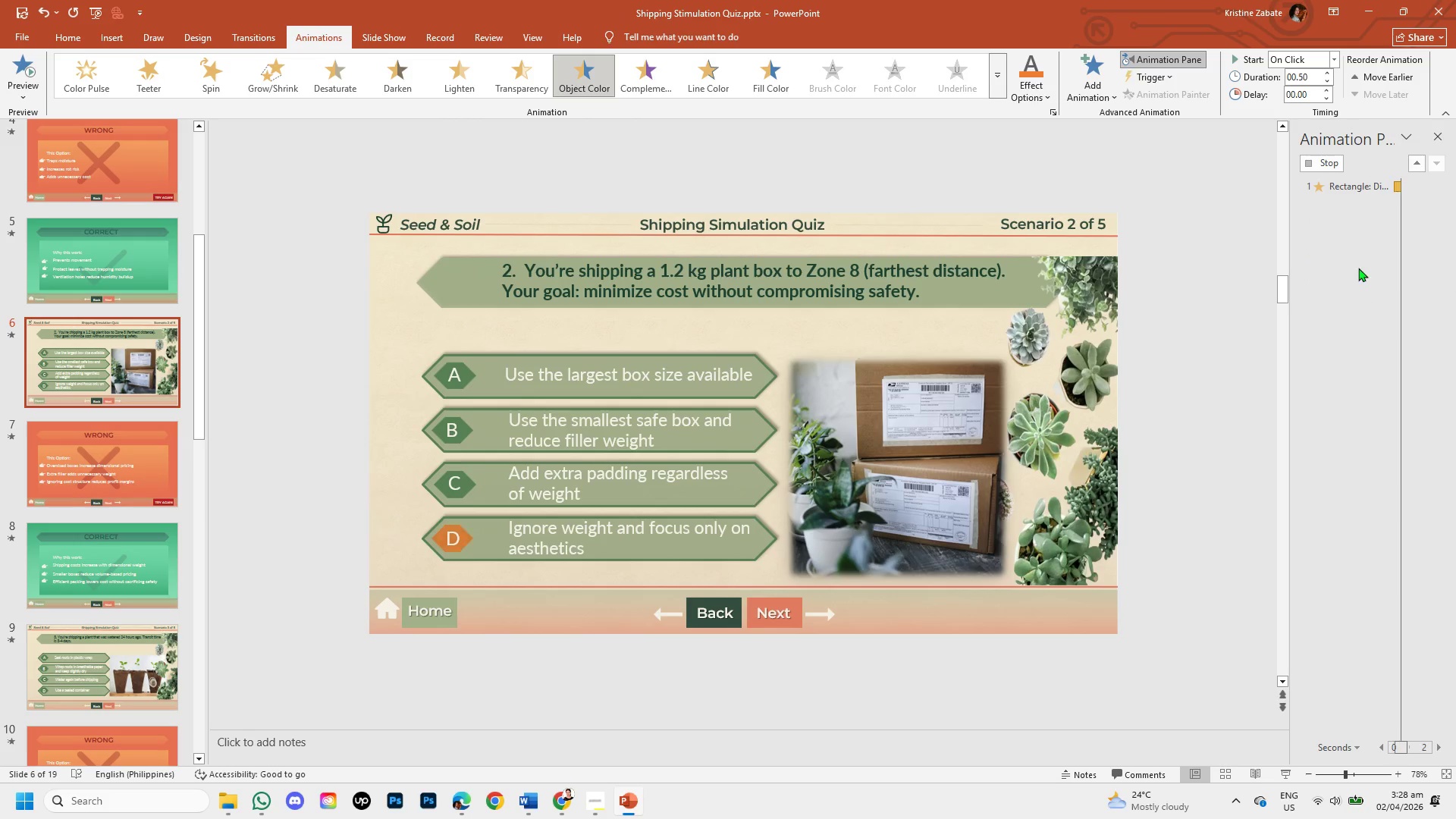 
mouse_move([1383, 234])
 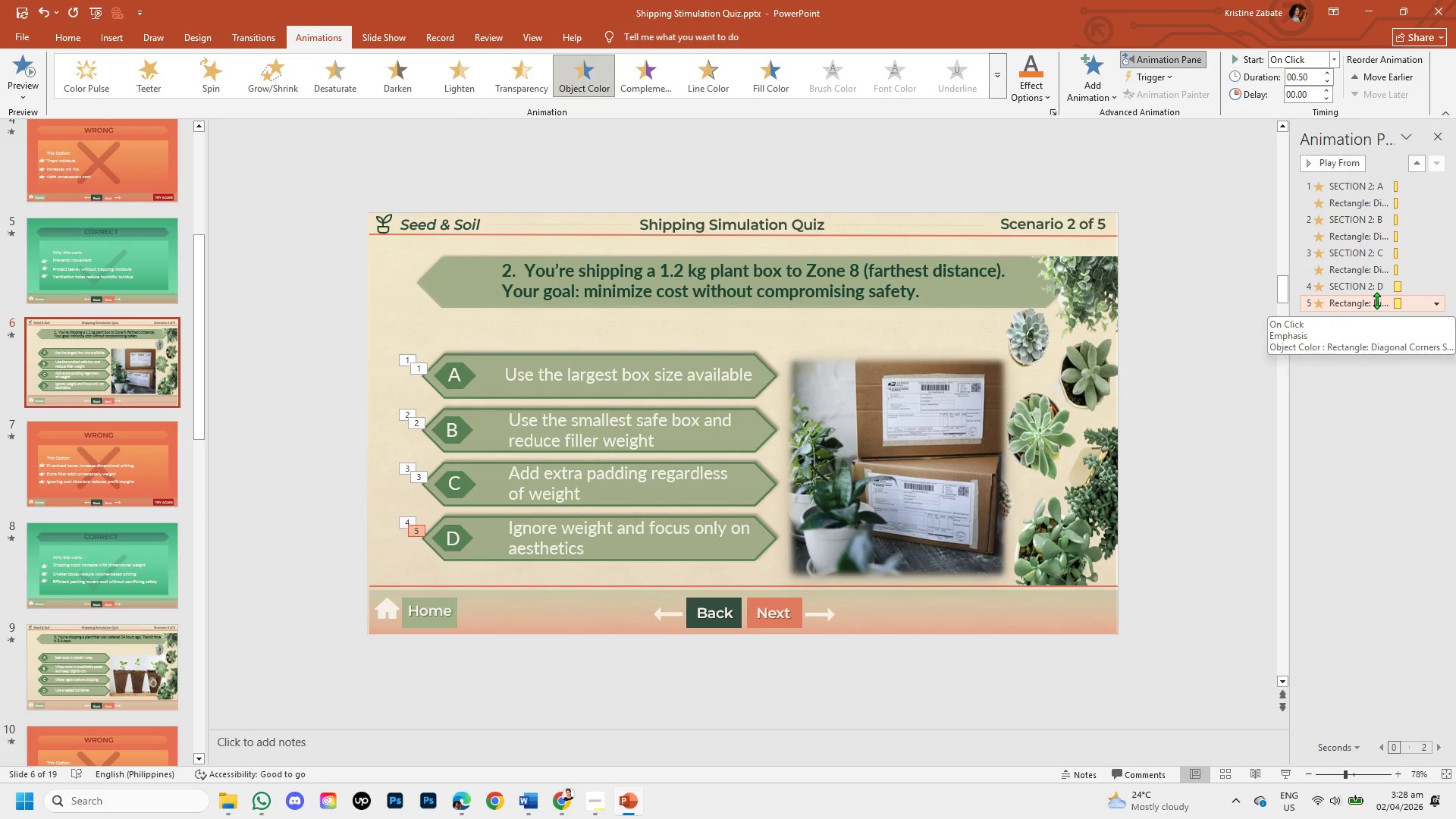 
double_click([1376, 300])
 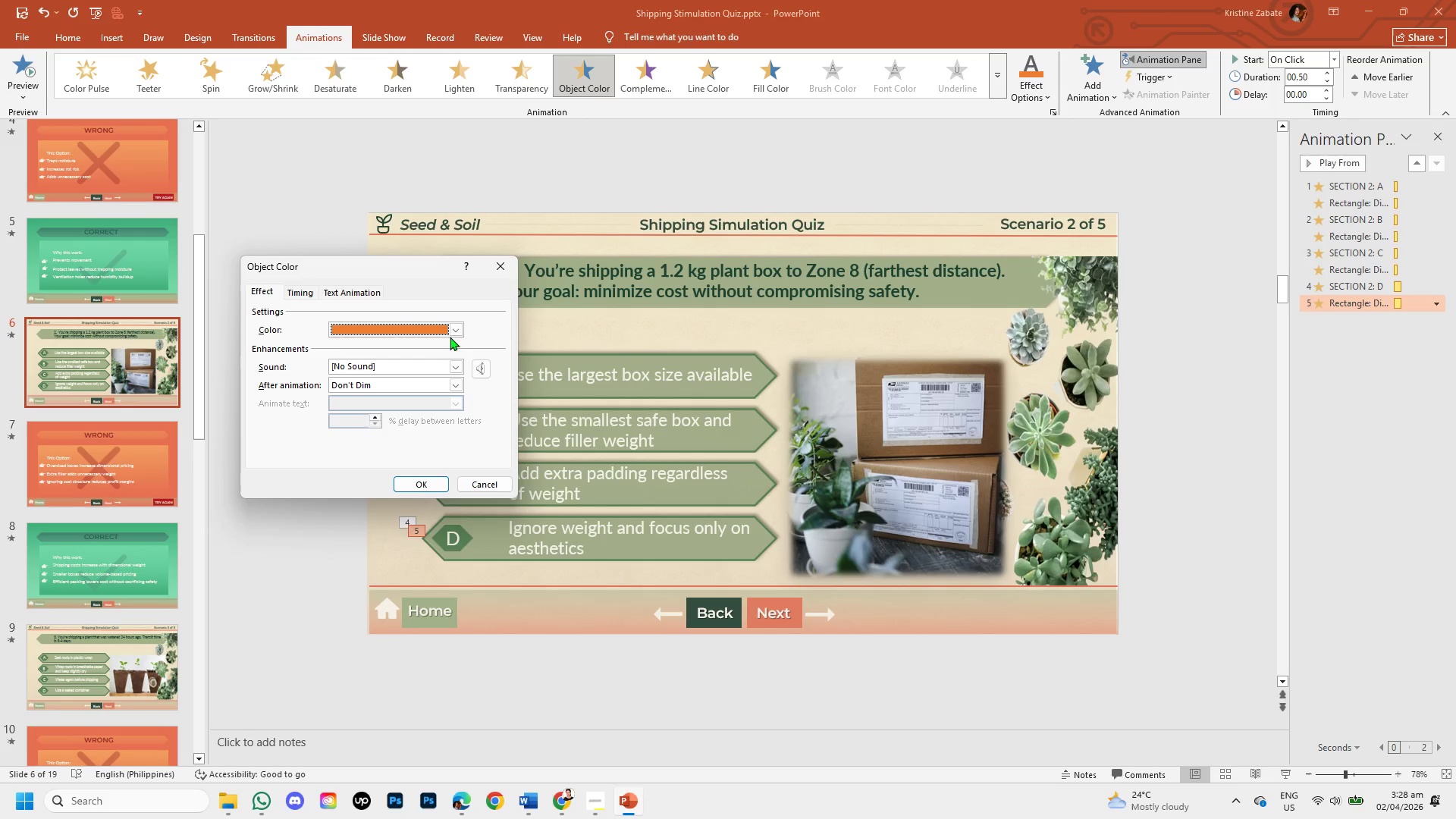 
left_click([456, 333])
 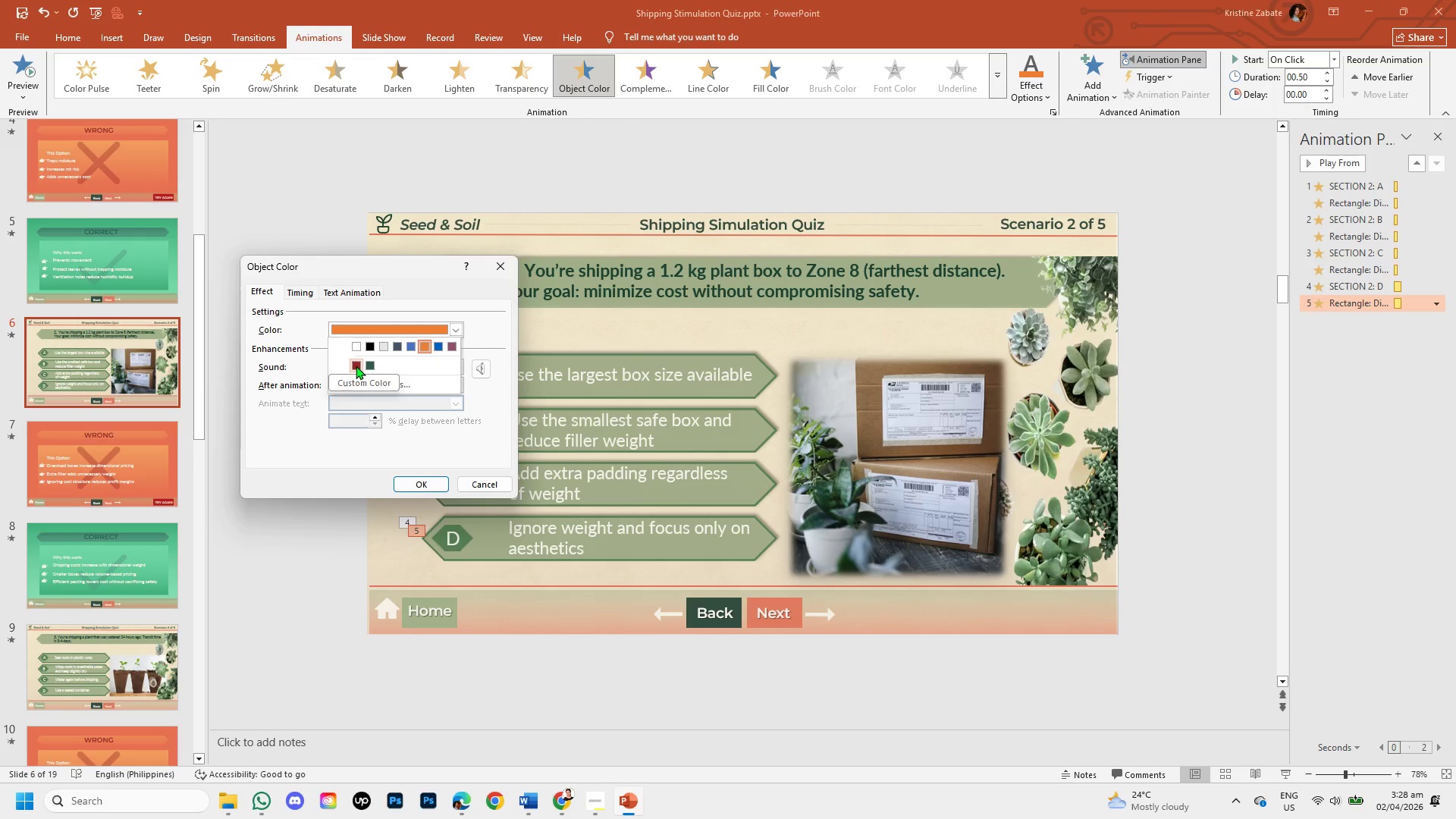 
left_click([356, 366])
 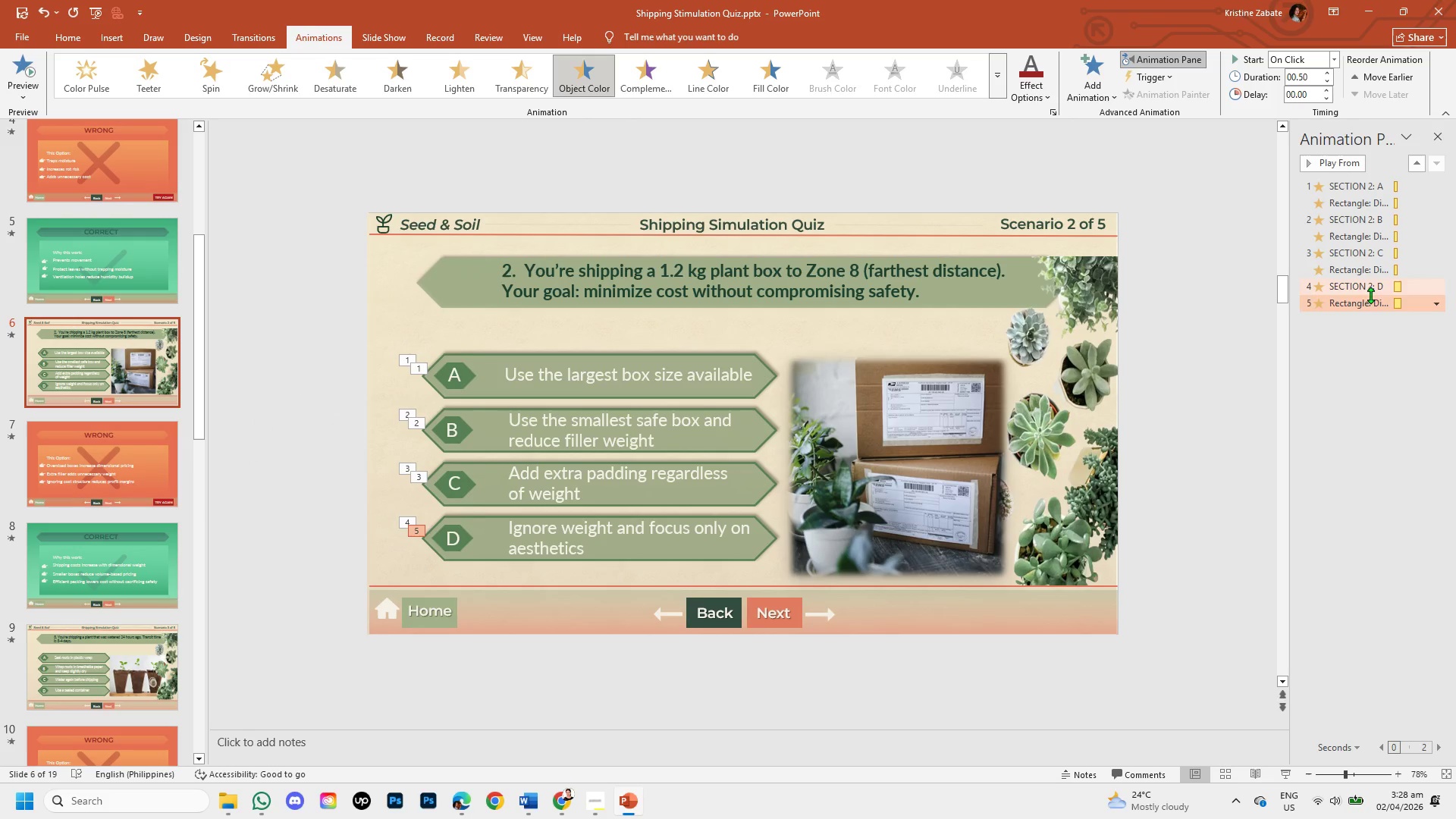 
wait(5.11)
 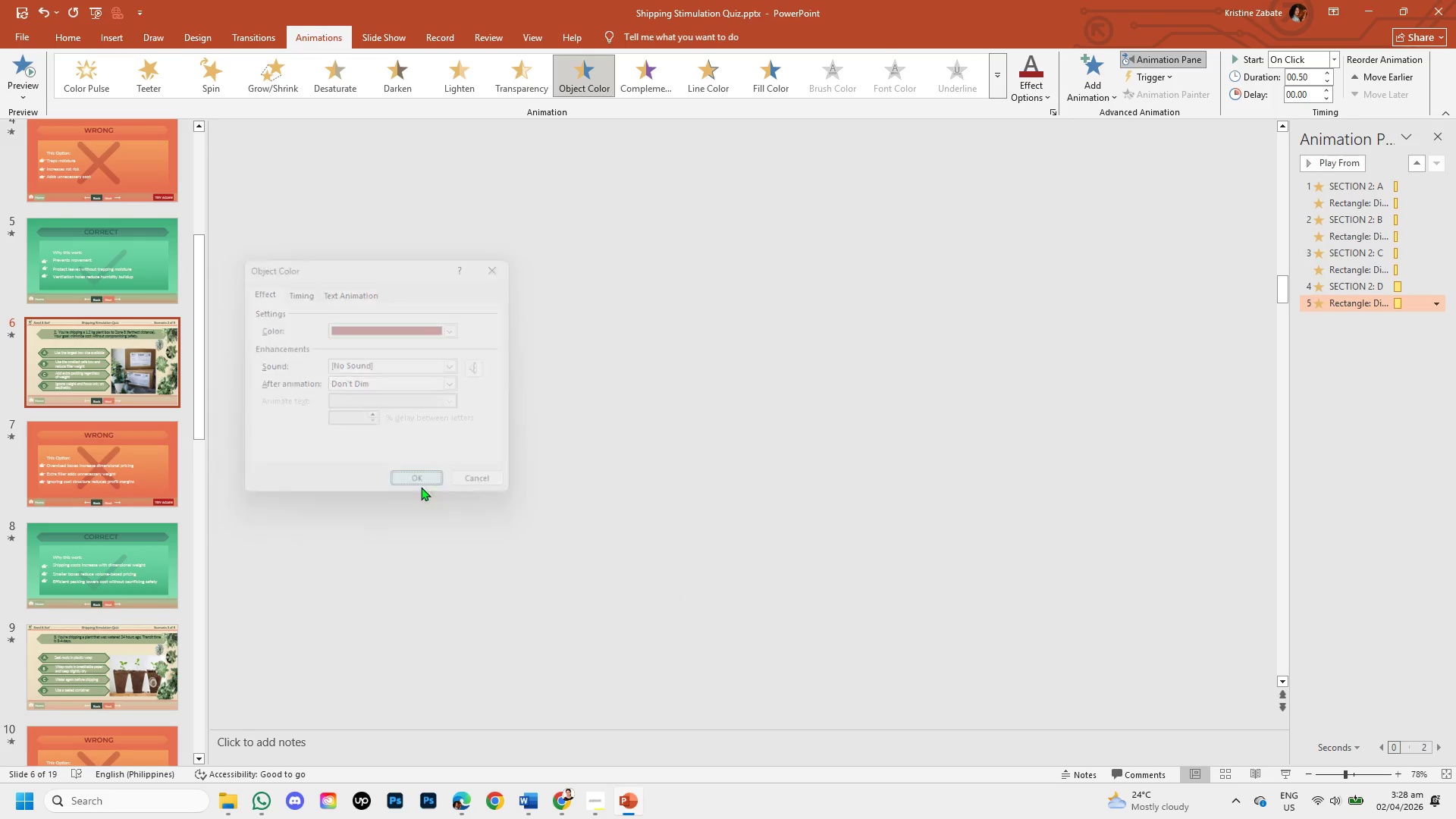 
left_click([1370, 288])
 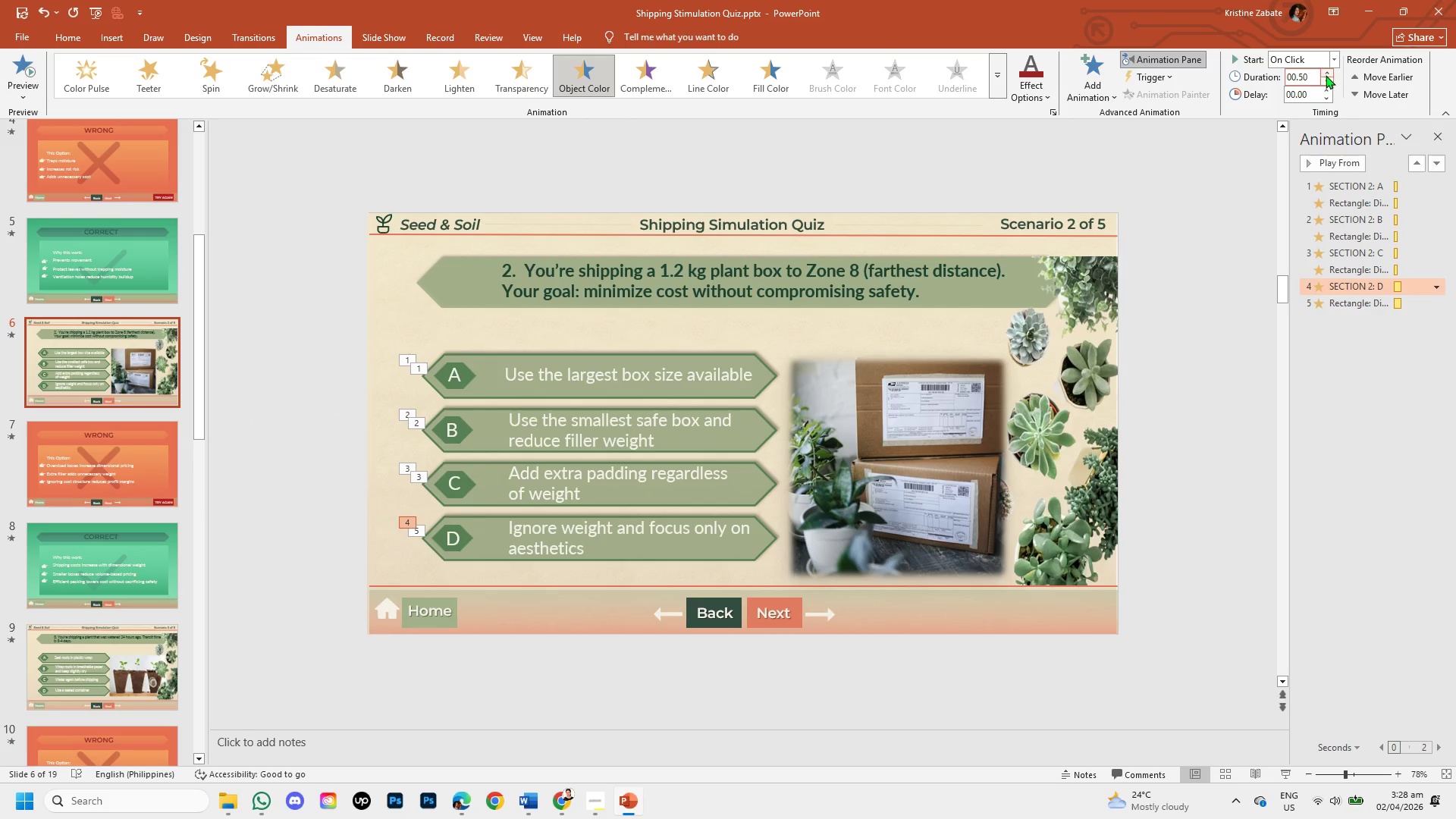 
left_click([1326, 75])
 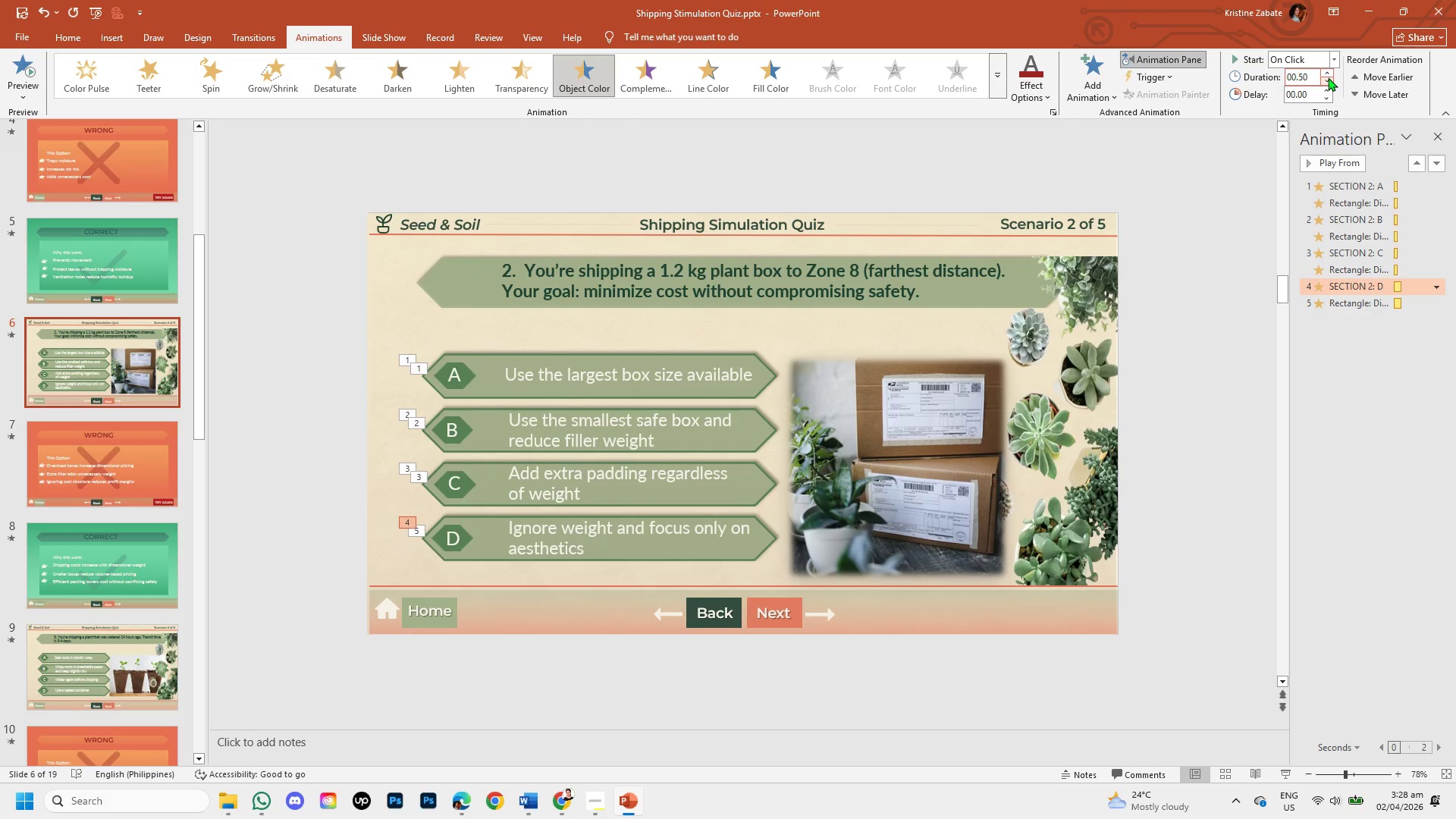 
double_click([1328, 77])
 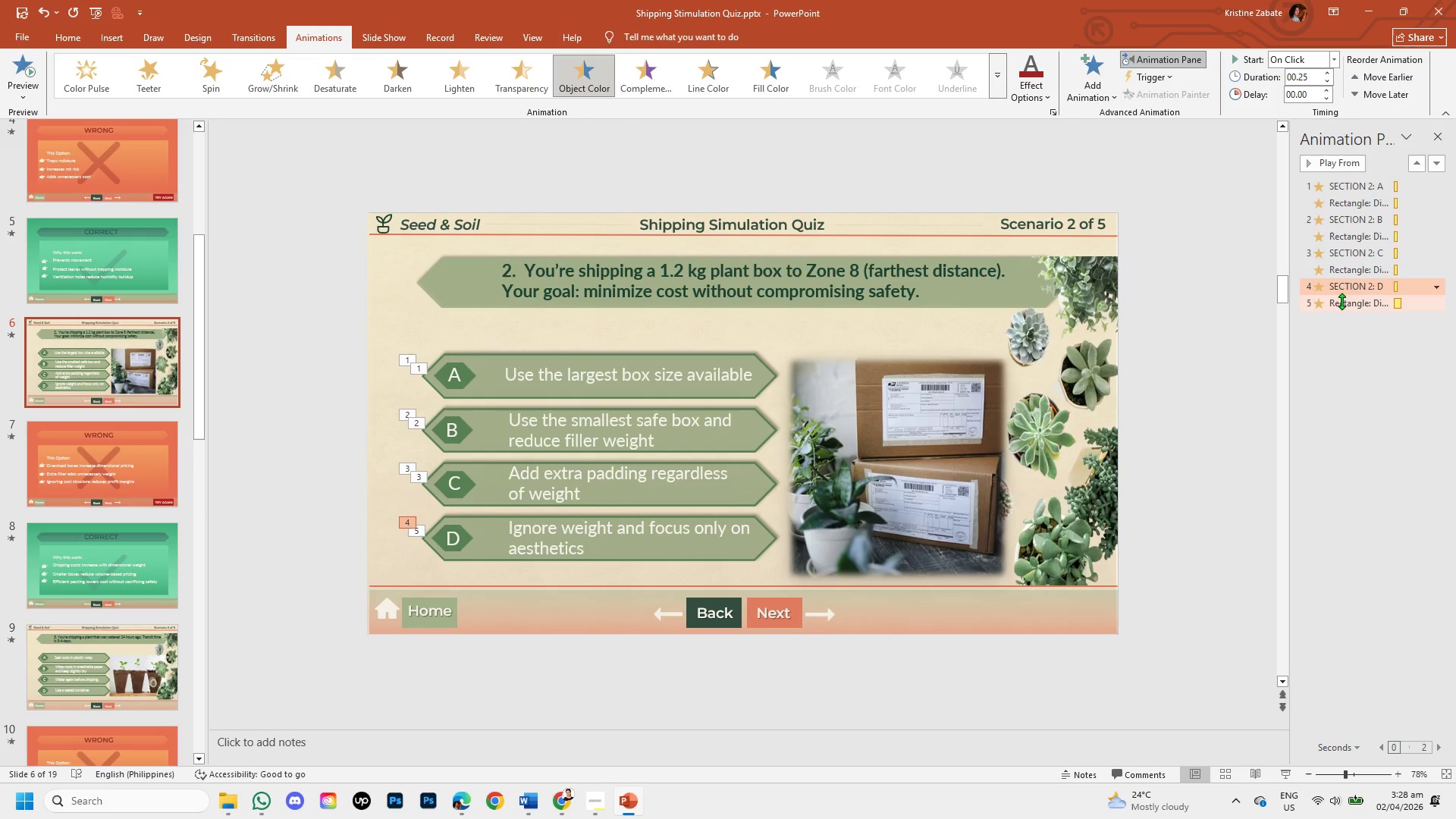 
left_click([1343, 306])
 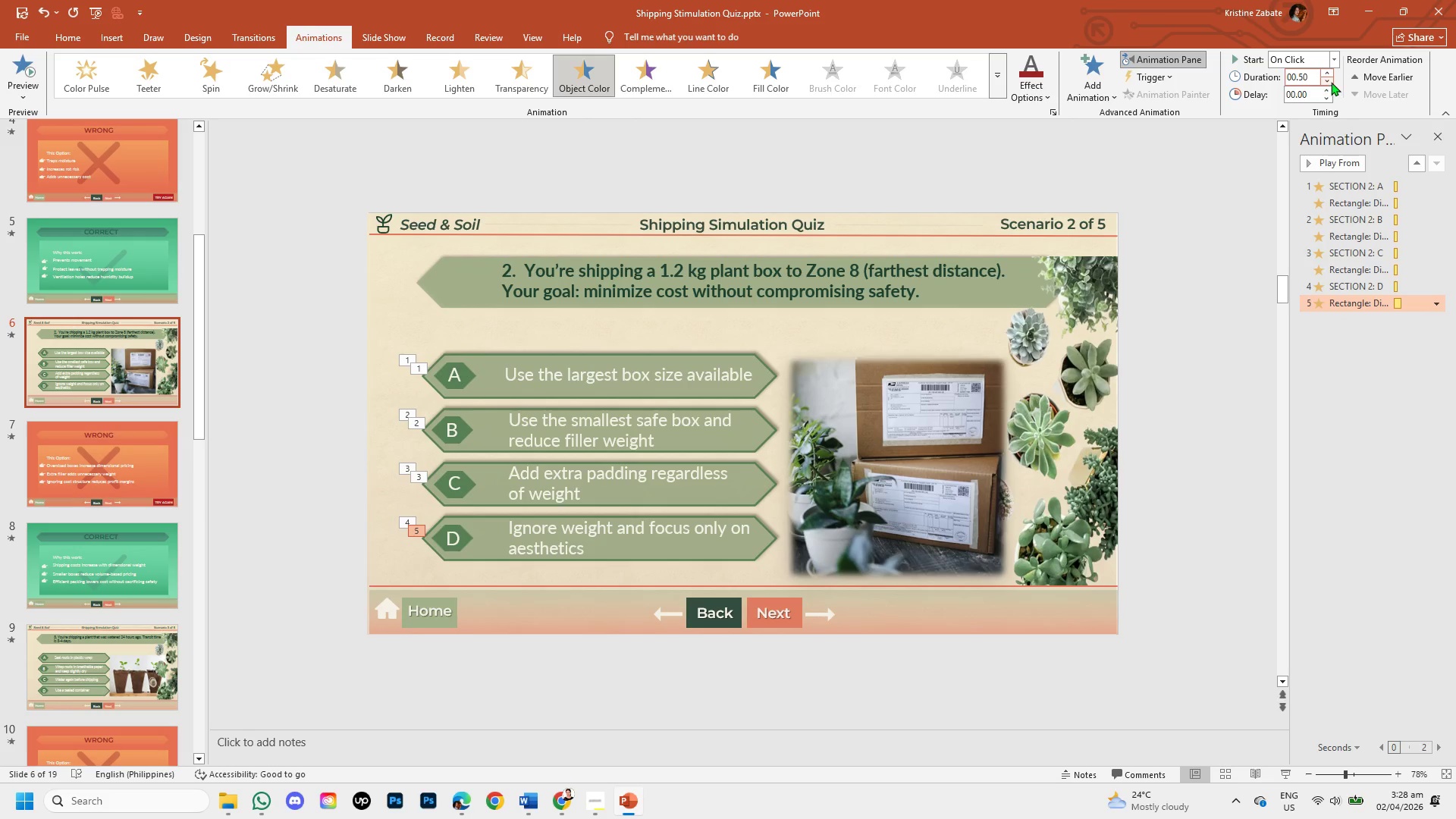 
left_click([1328, 80])
 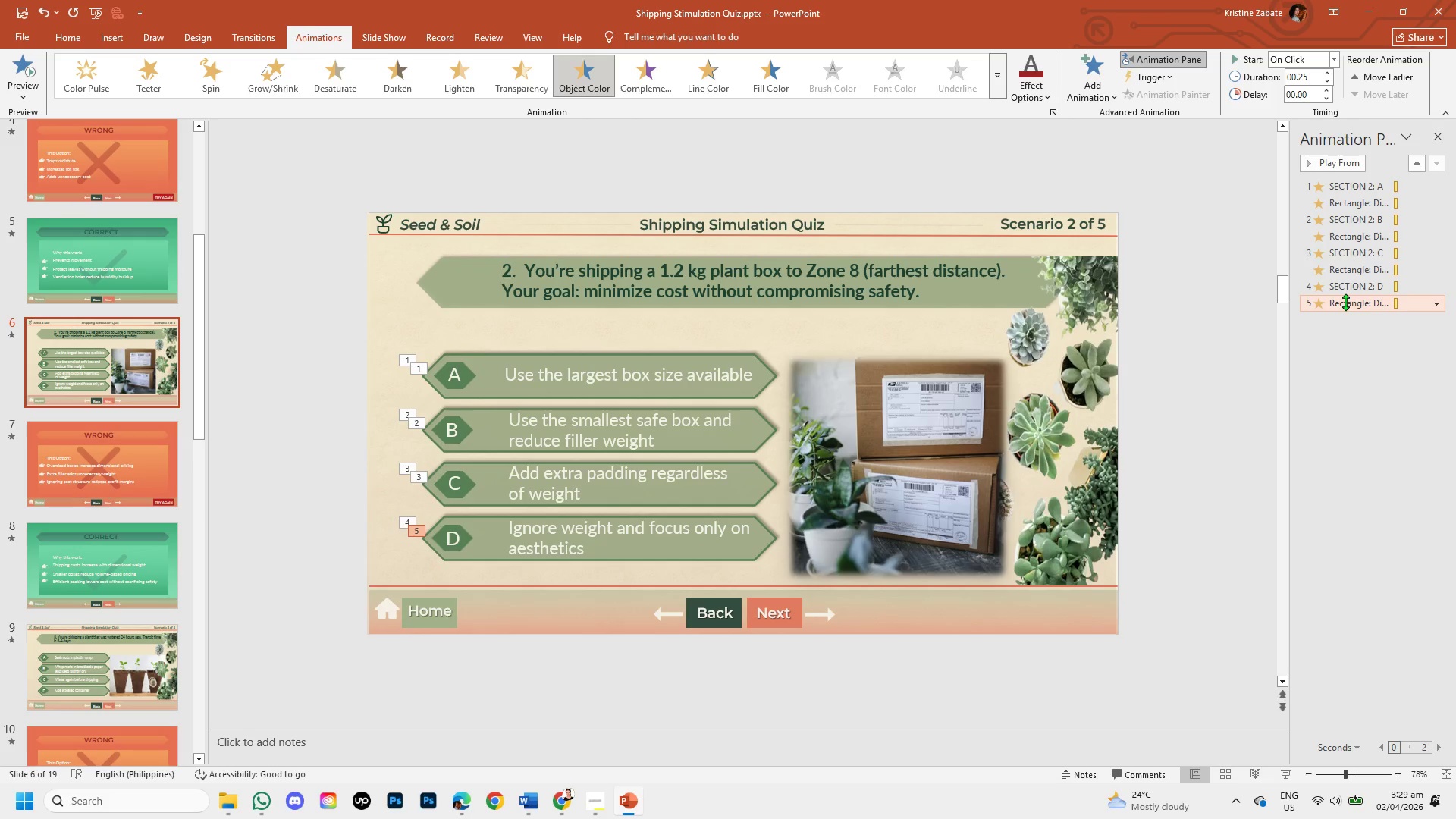 
left_click_drag(start_coordinate=[1346, 303], to_coordinate=[1354, 290])
 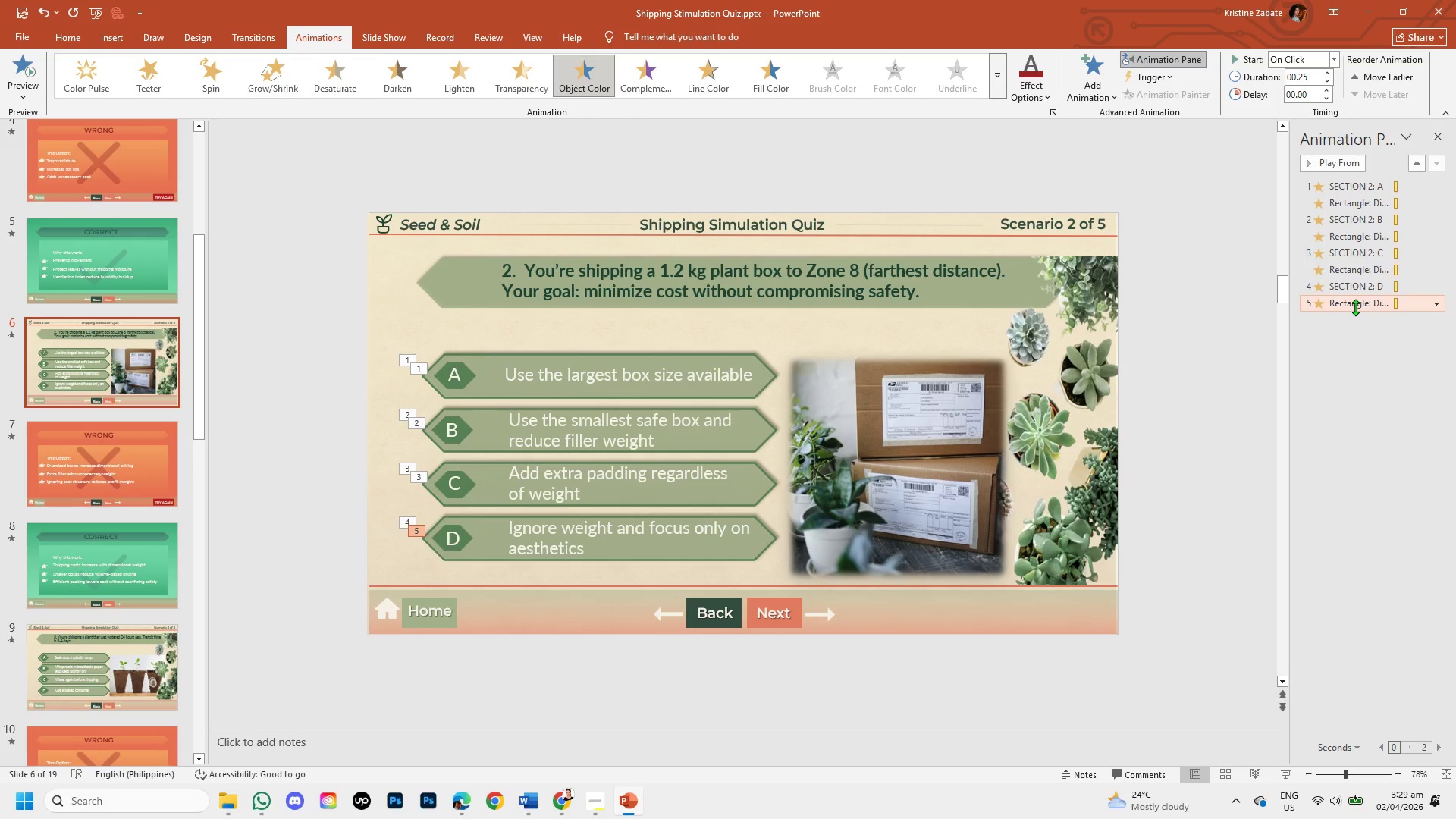 
left_click_drag(start_coordinate=[1355, 307], to_coordinate=[1358, 290])
 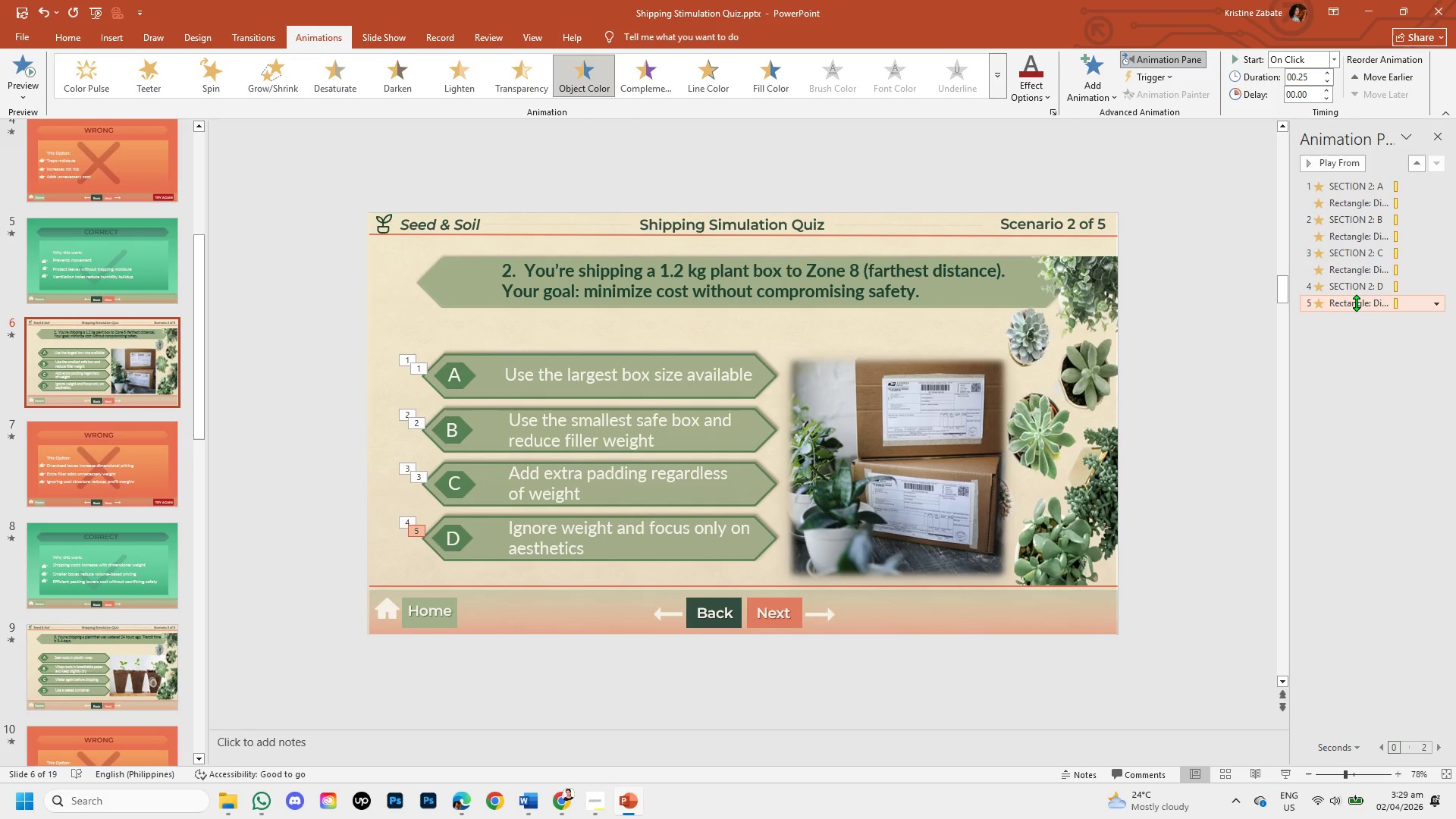 
right_click([1356, 303])
 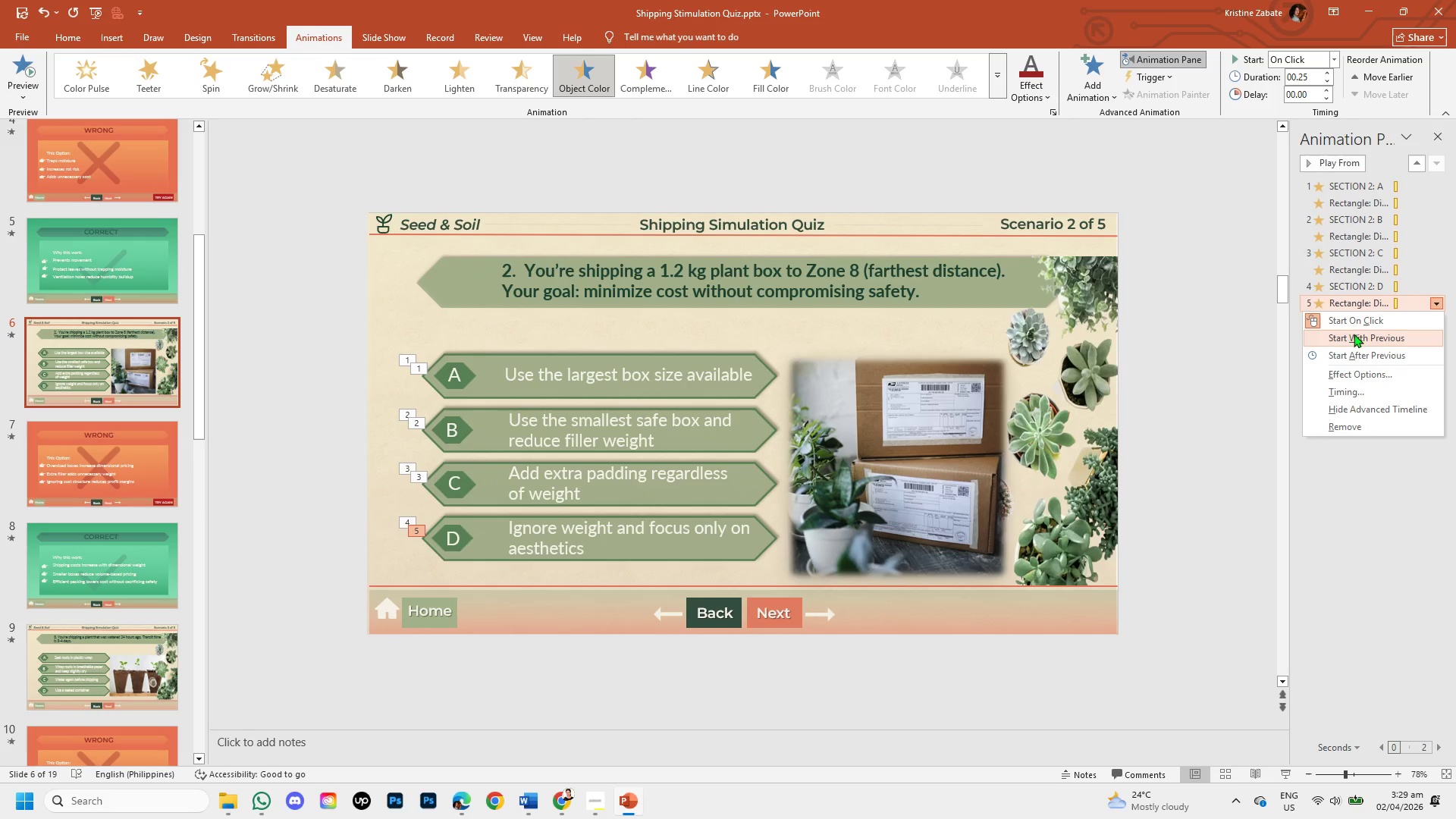 
left_click([1354, 334])
 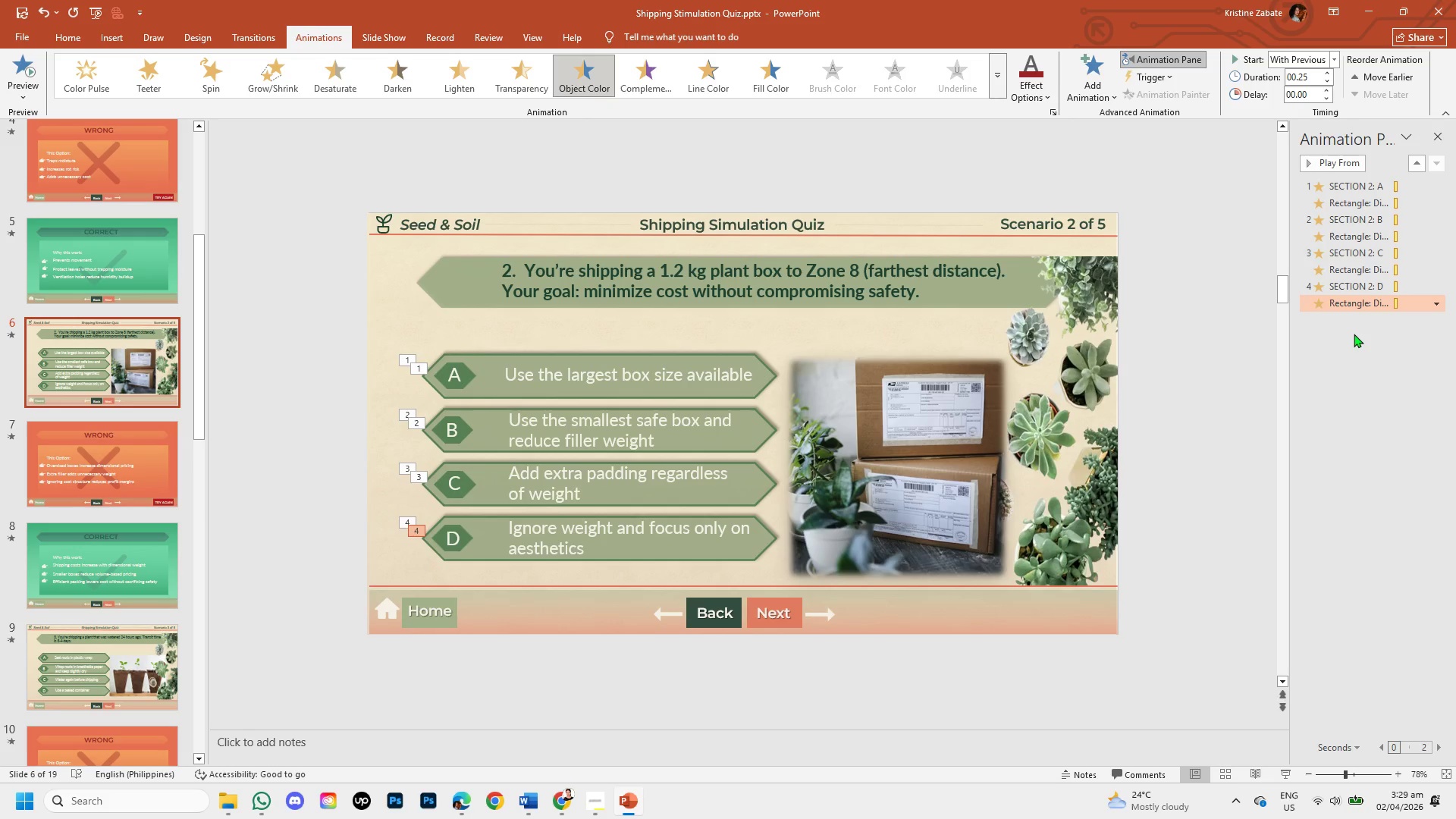 
left_click([1173, 553])
 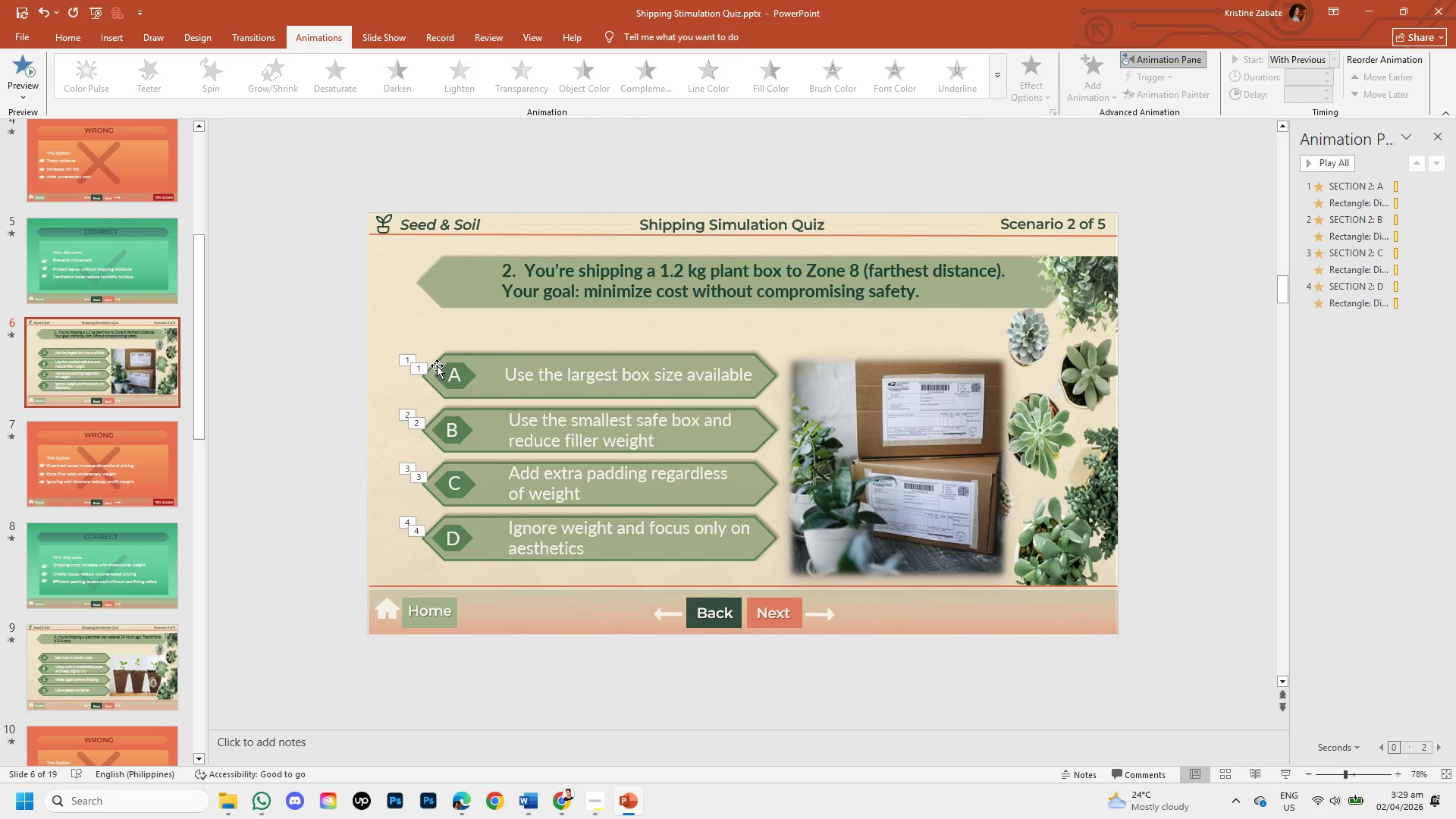 
scroll: coordinate [126, 447], scroll_direction: down, amount: 1.0
 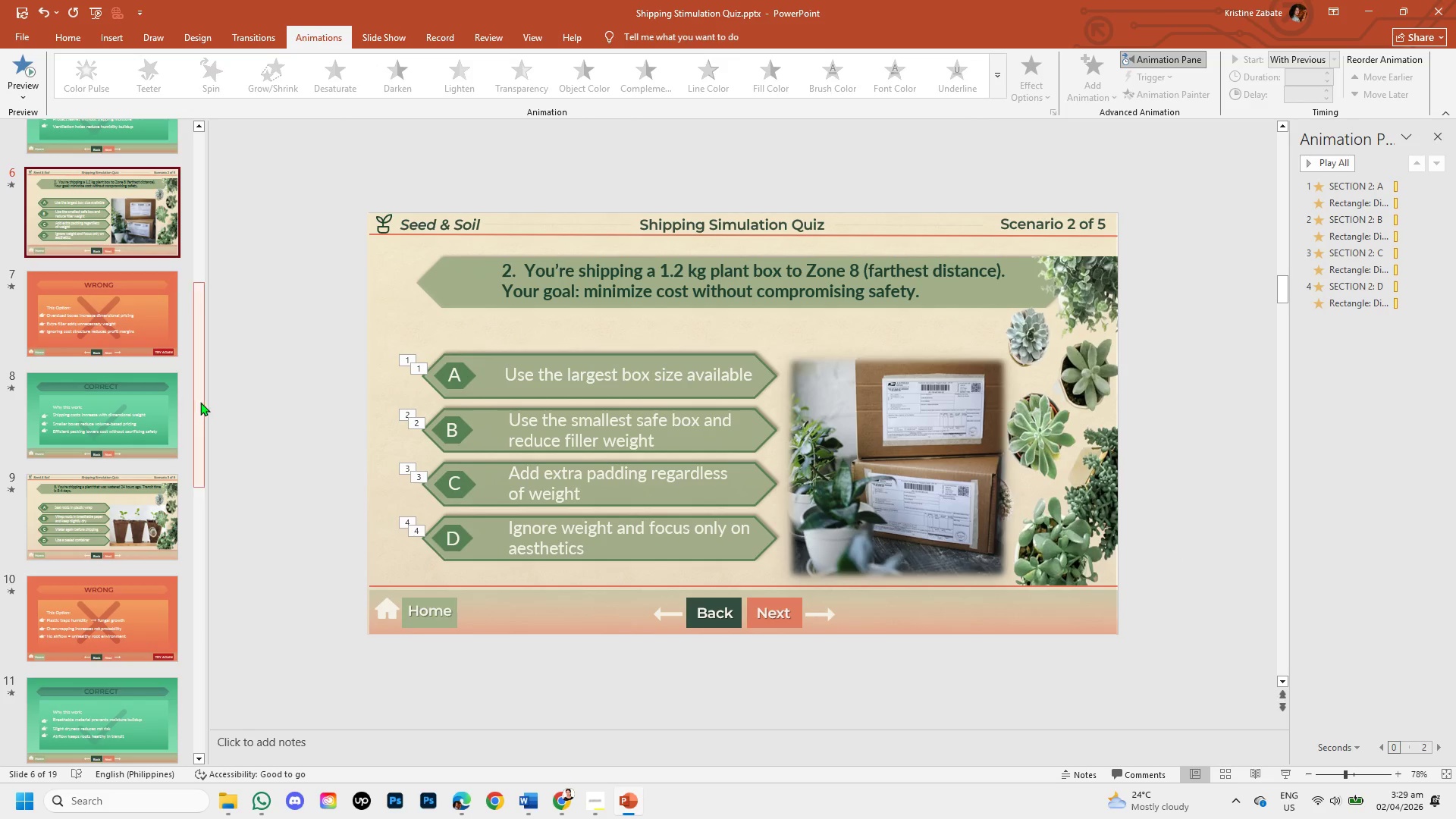 
left_click_drag(start_coordinate=[200, 402], to_coordinate=[193, 479])
 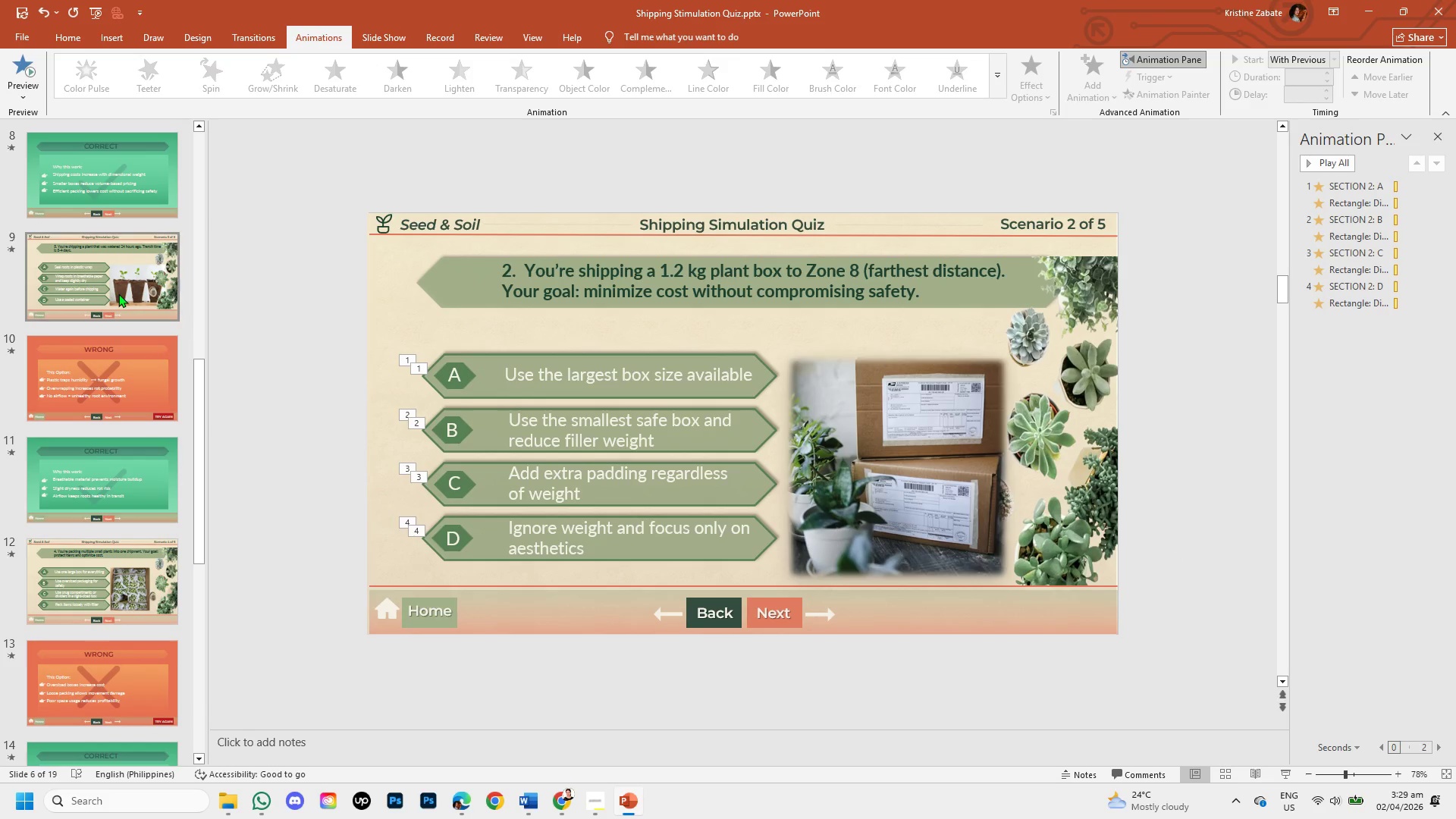 
left_click([118, 293])
 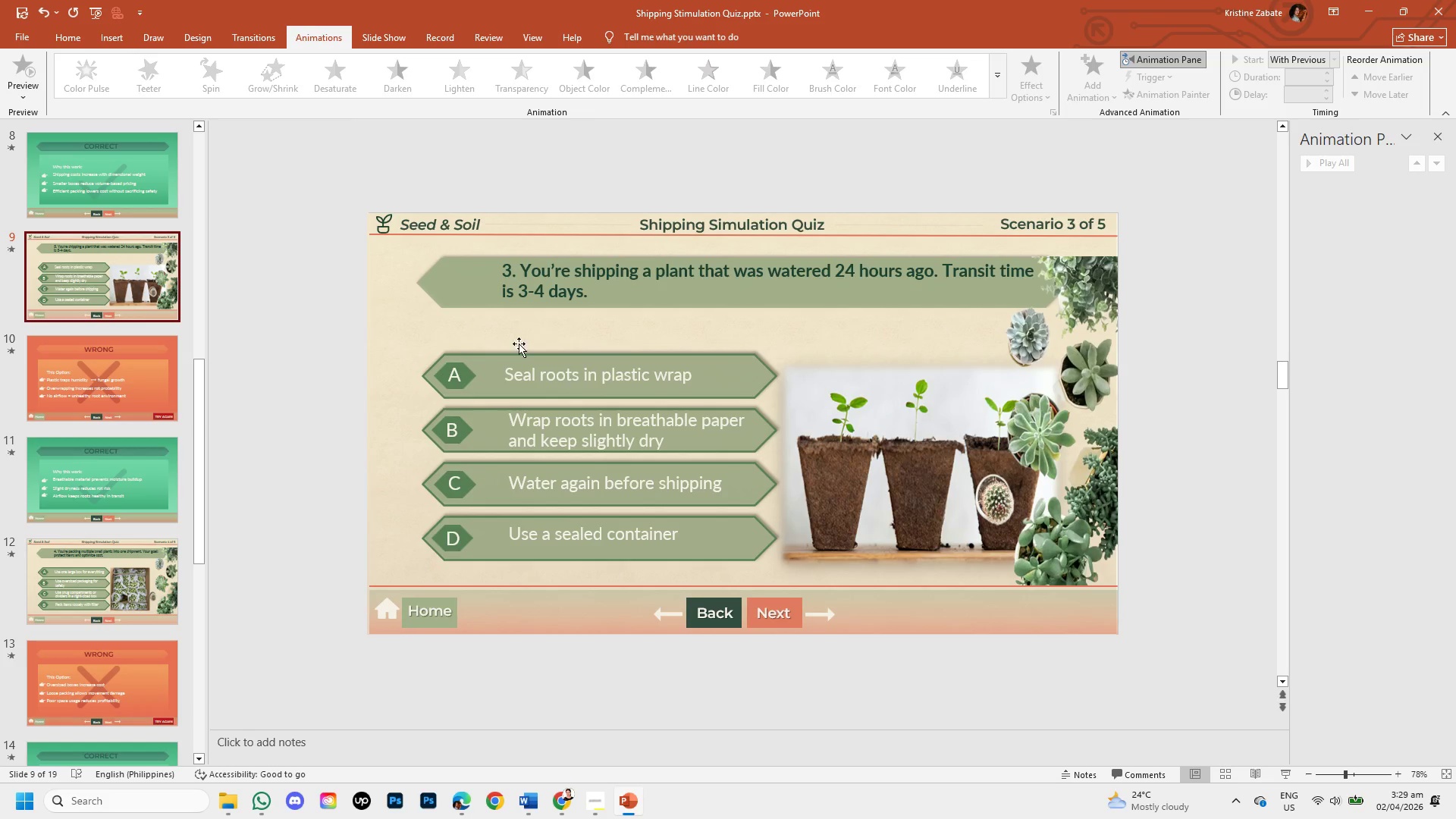 
left_click([488, 353])
 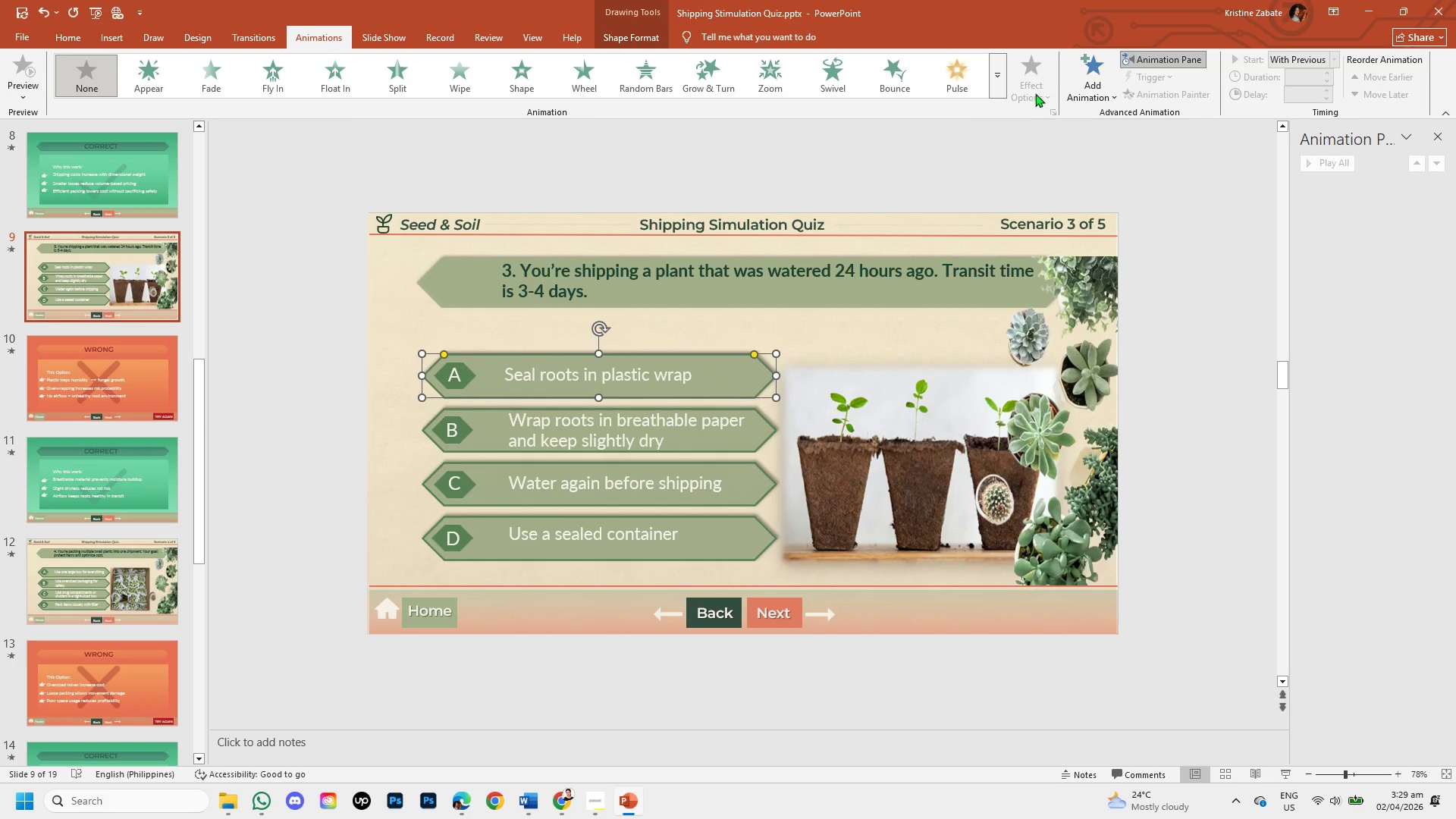 
left_click([1090, 83])
 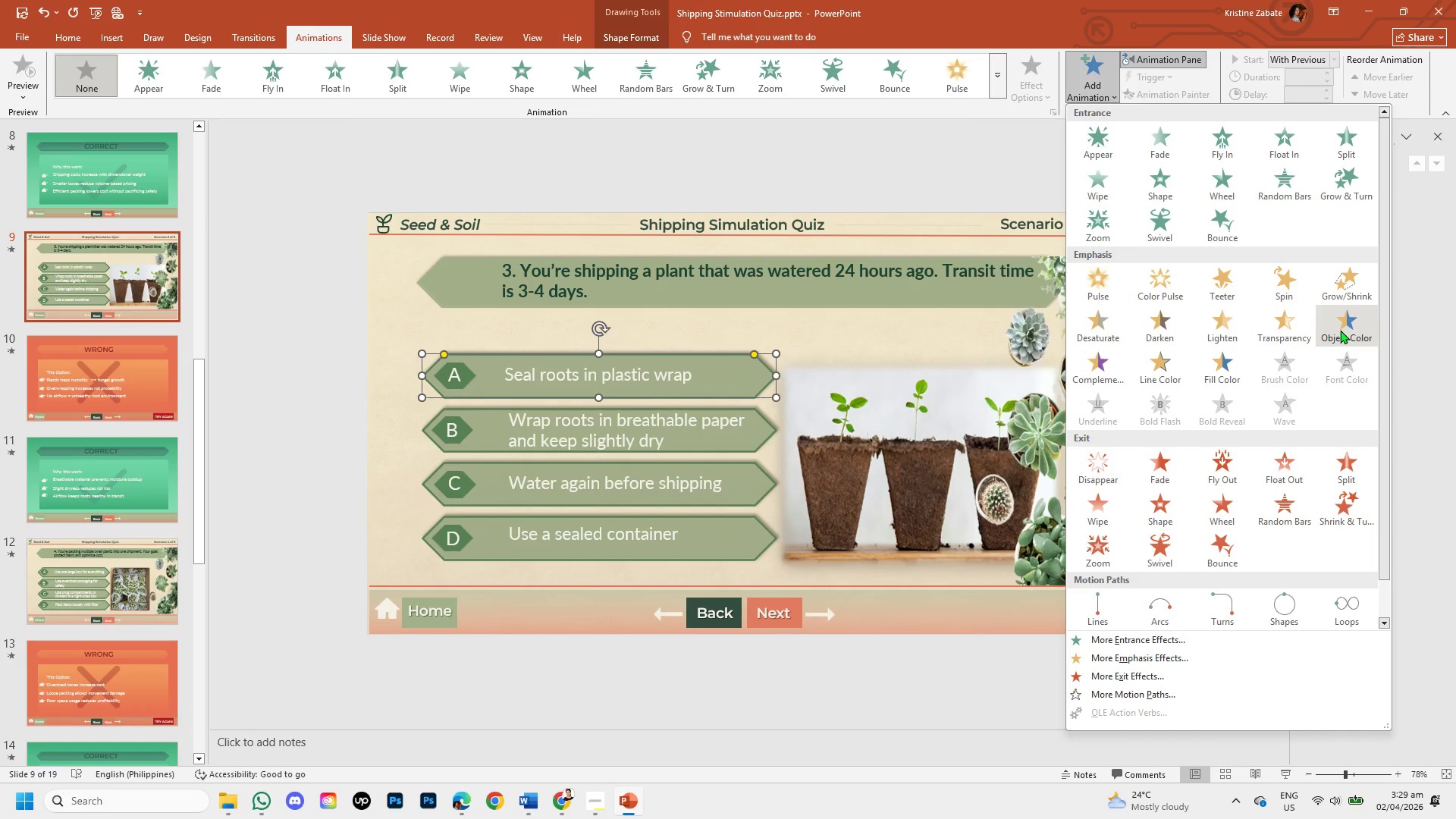 
left_click([1340, 330])
 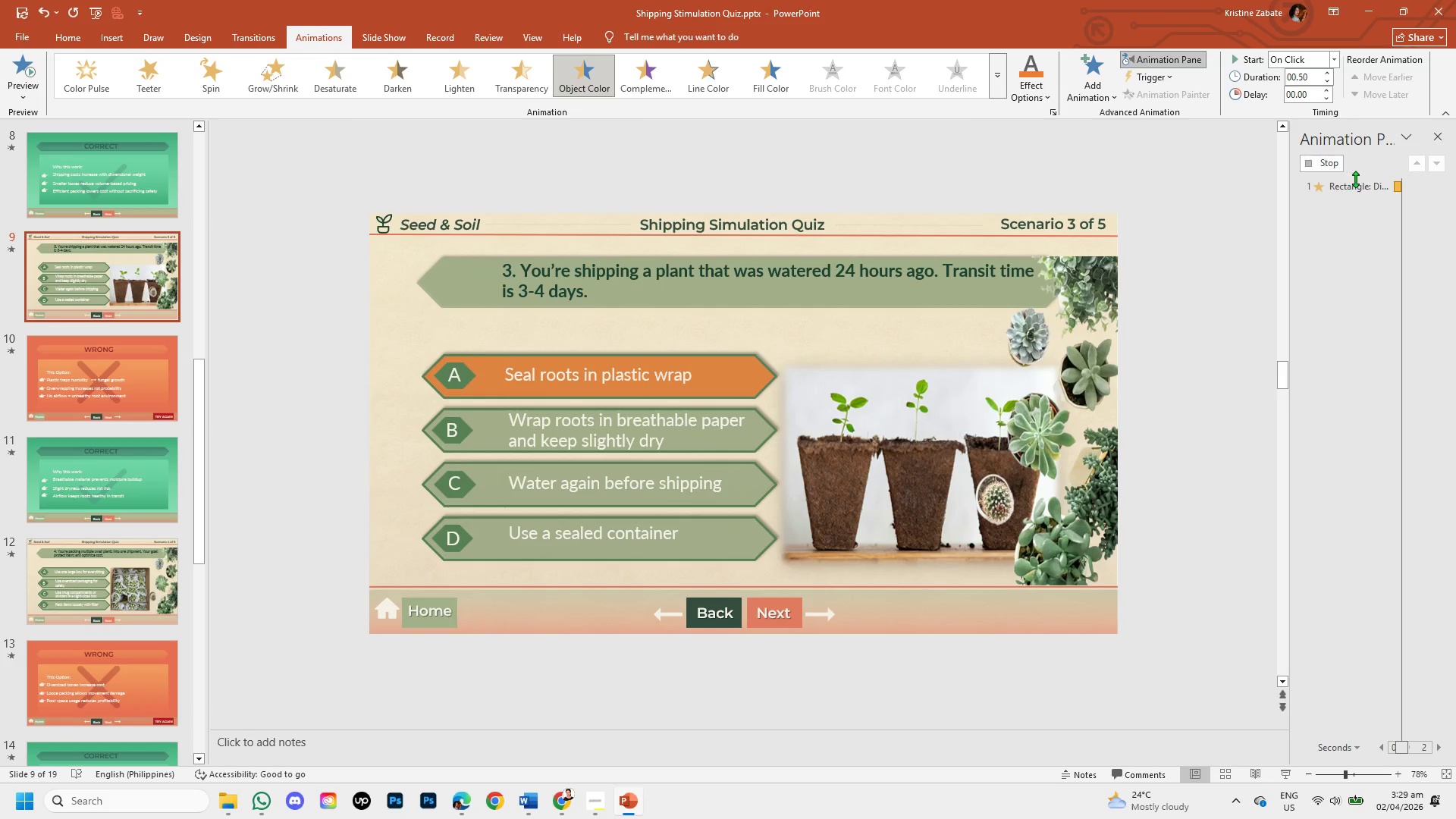 
double_click([1355, 187])
 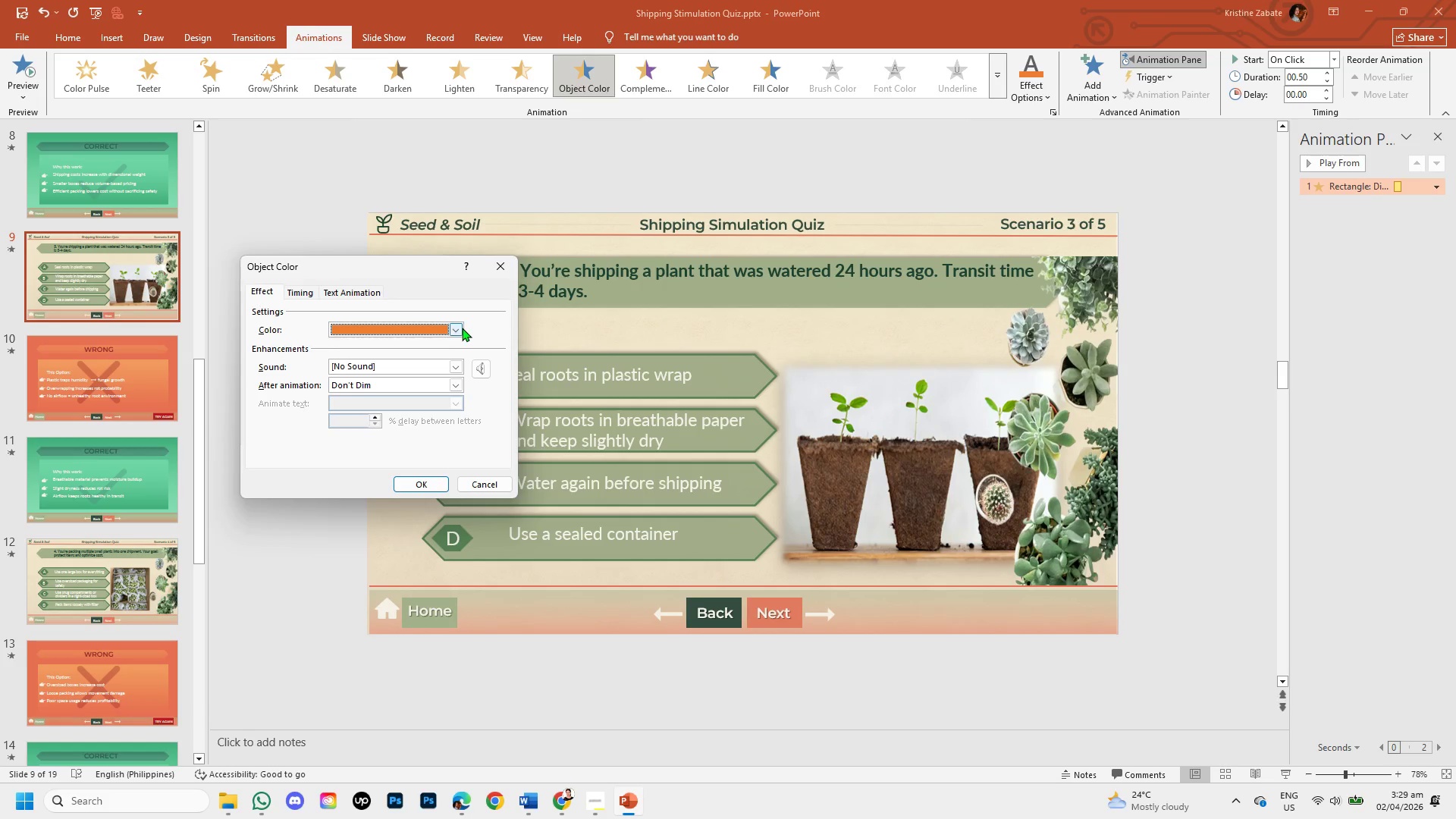 
left_click([456, 326])
 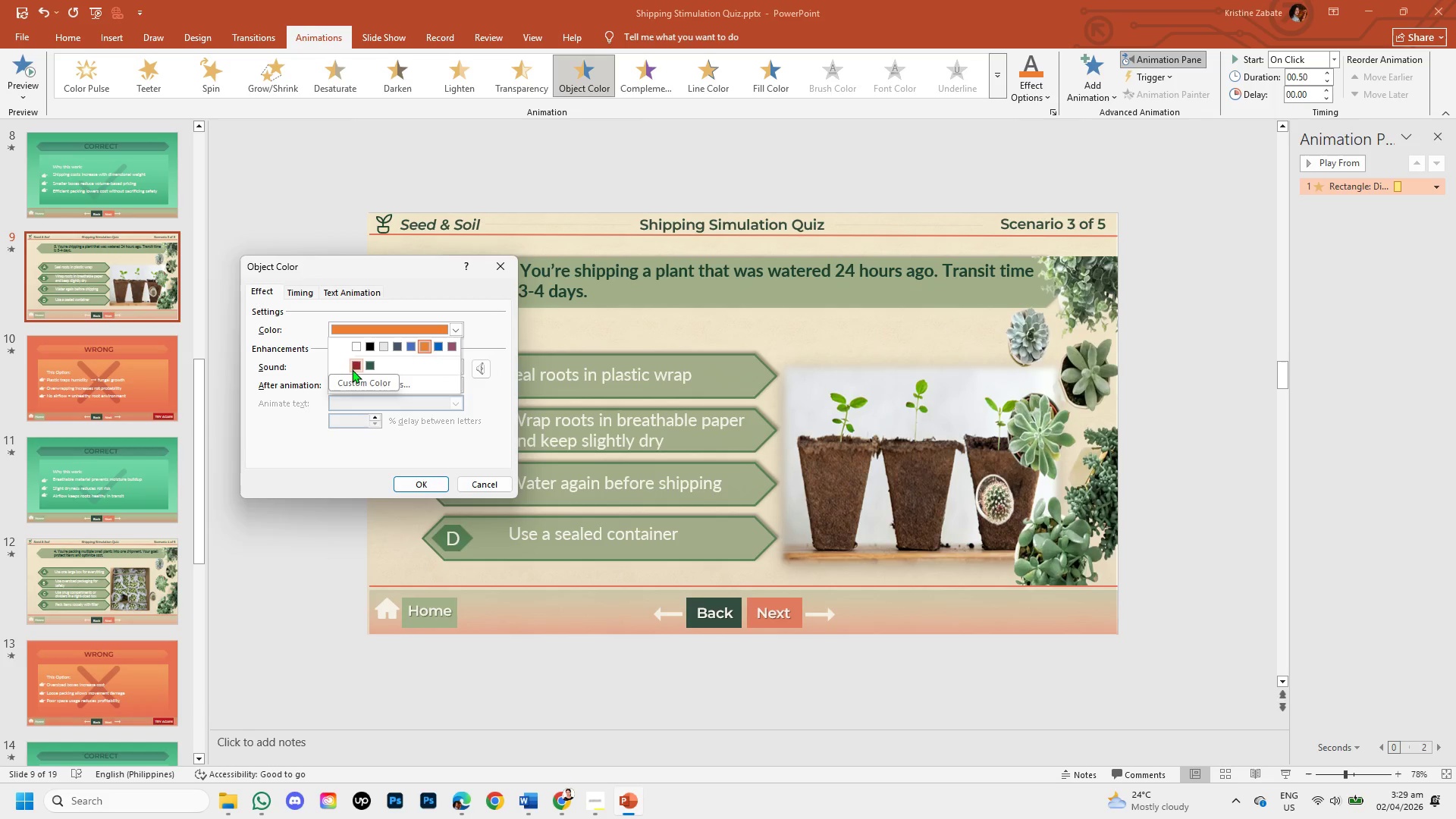 
left_click([356, 367])
 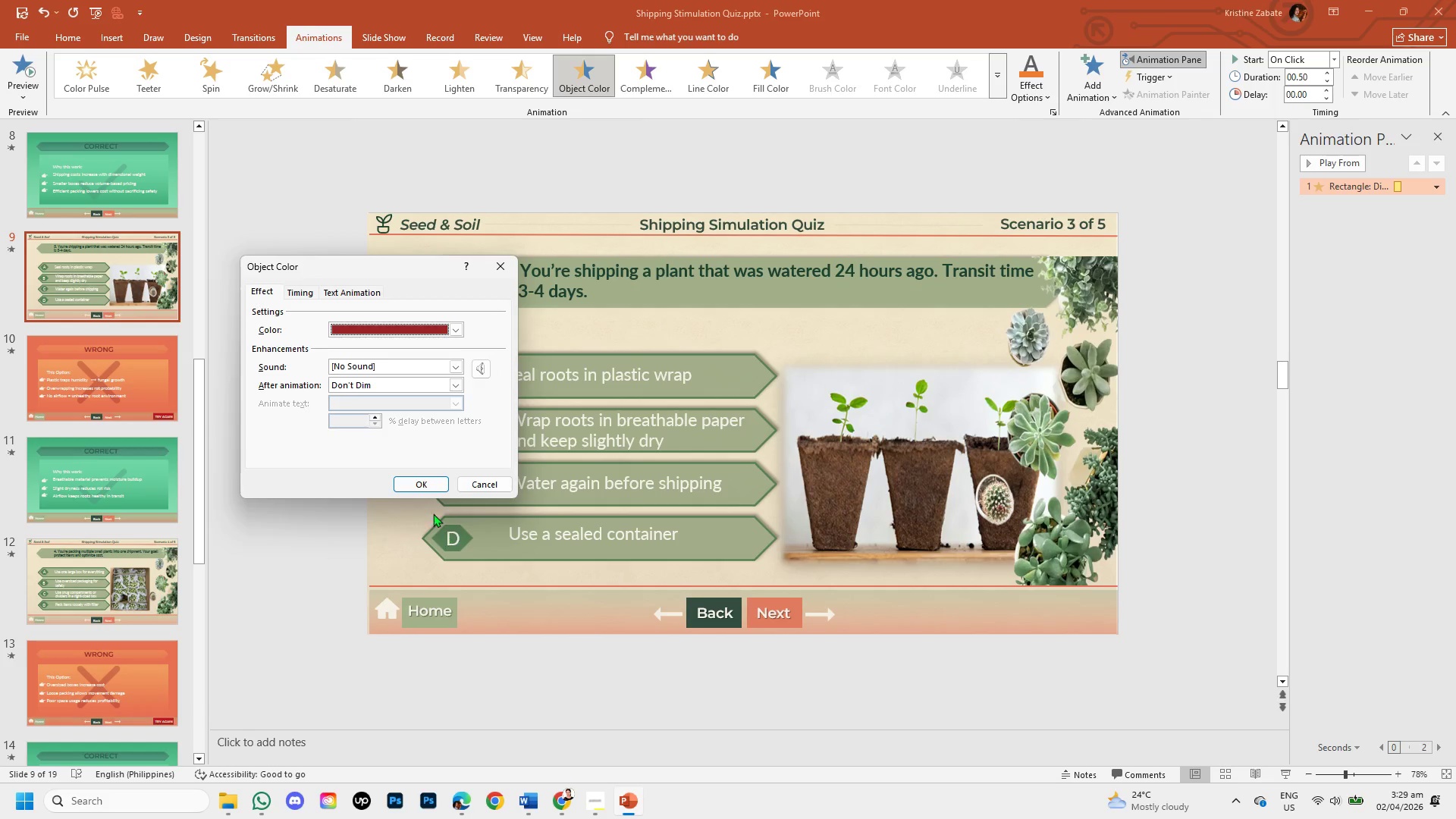 
left_click([422, 488])
 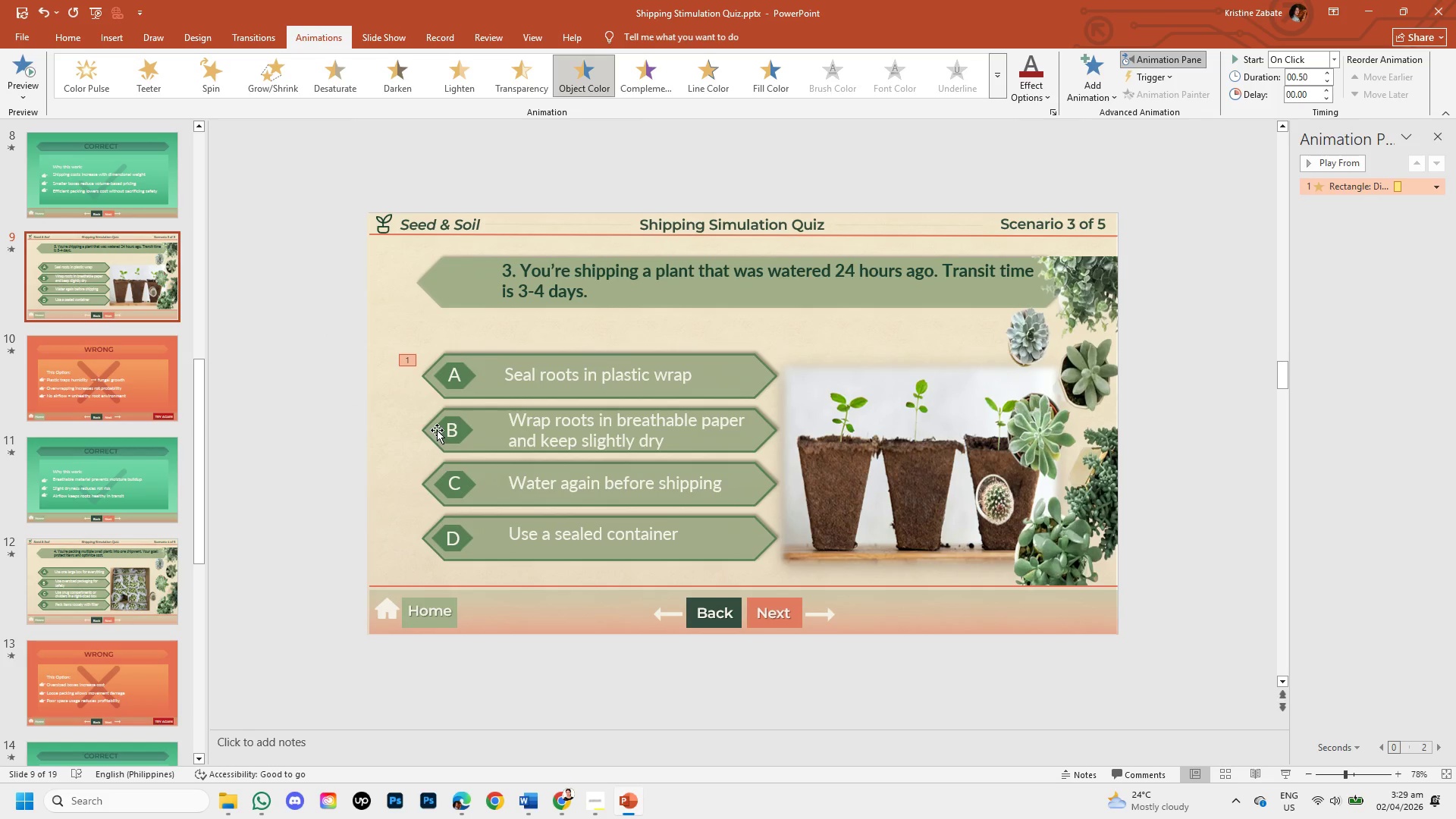 
left_click([450, 391])
 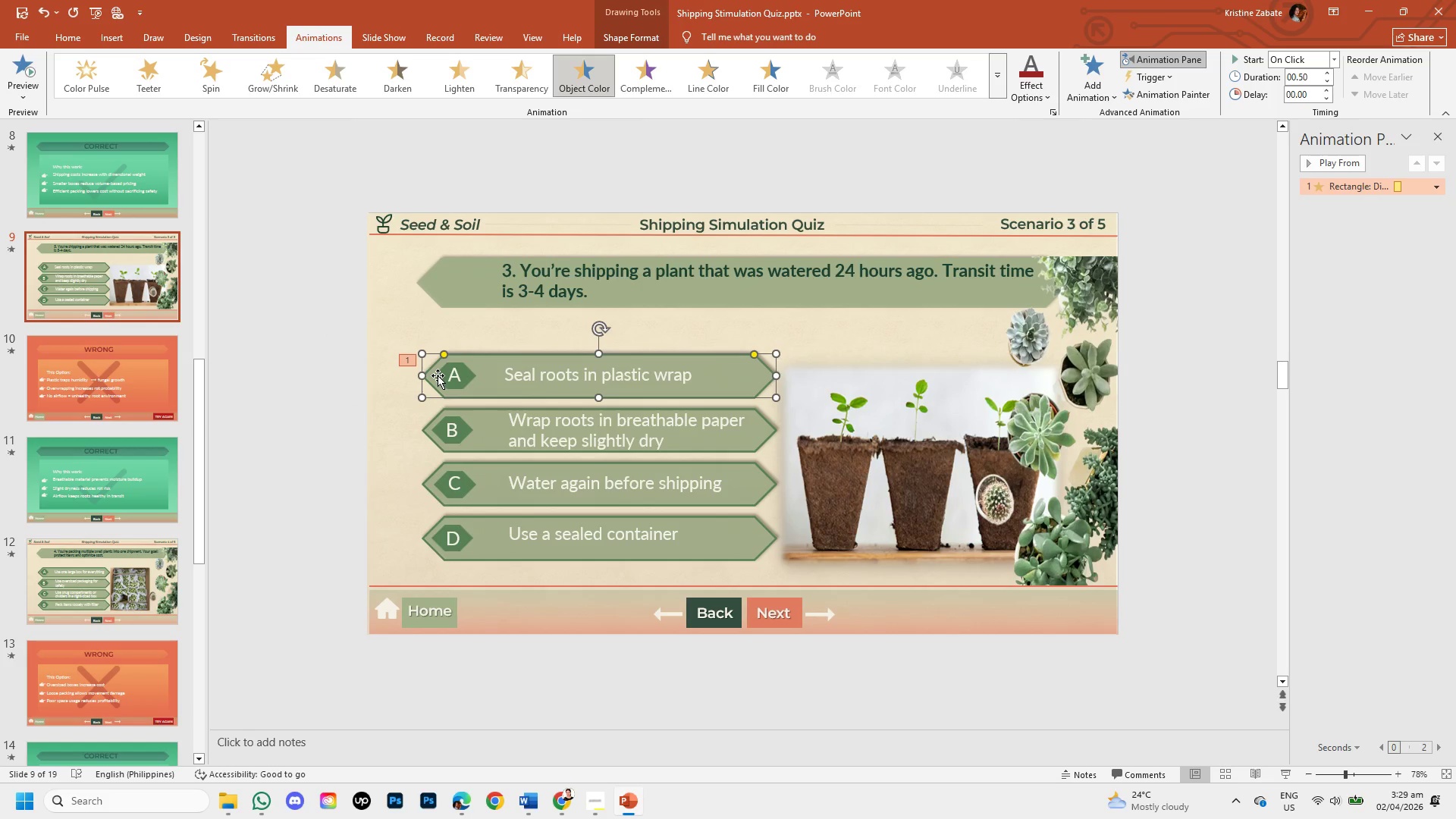 
left_click([438, 375])
 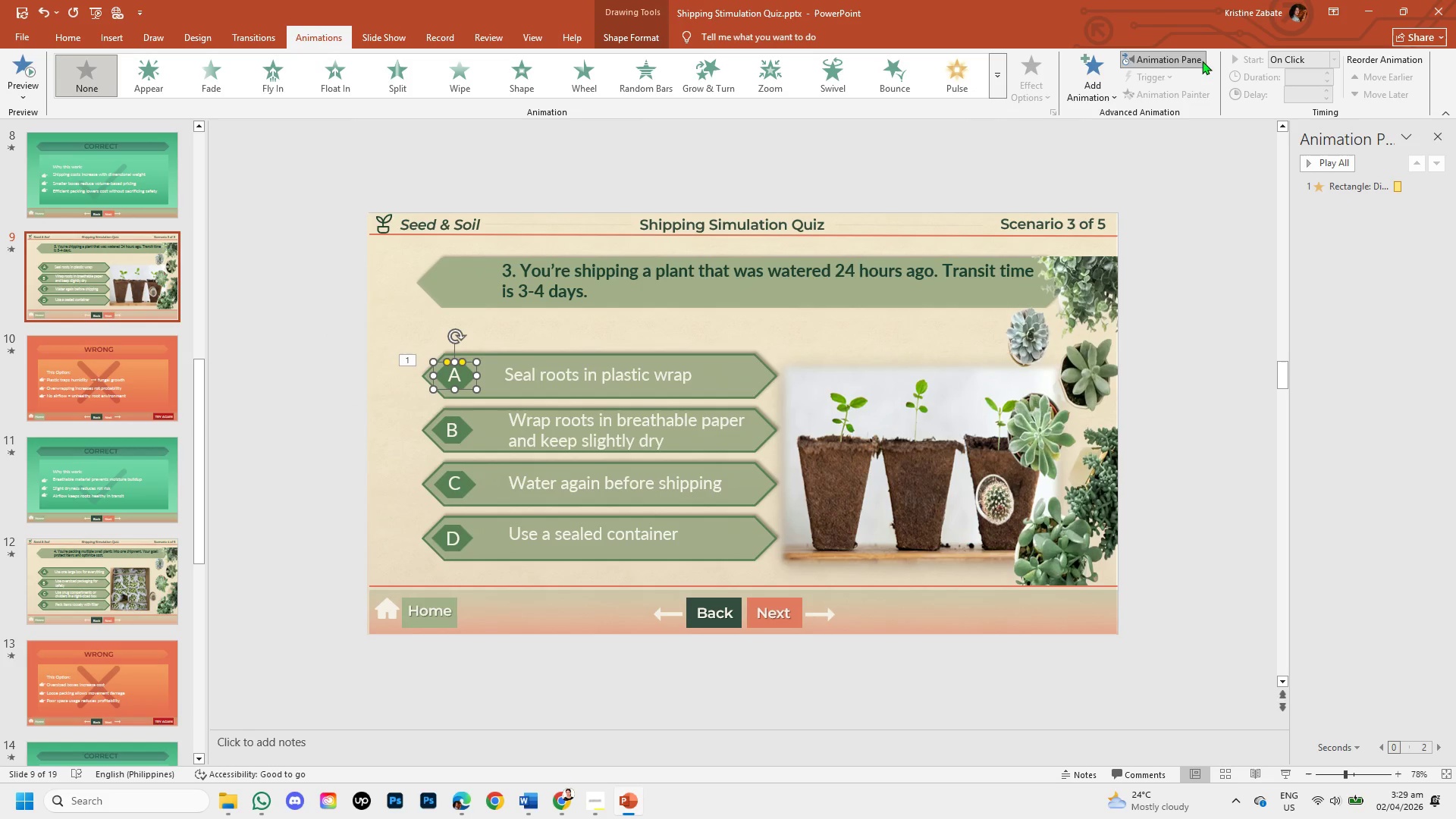 
left_click([1105, 77])
 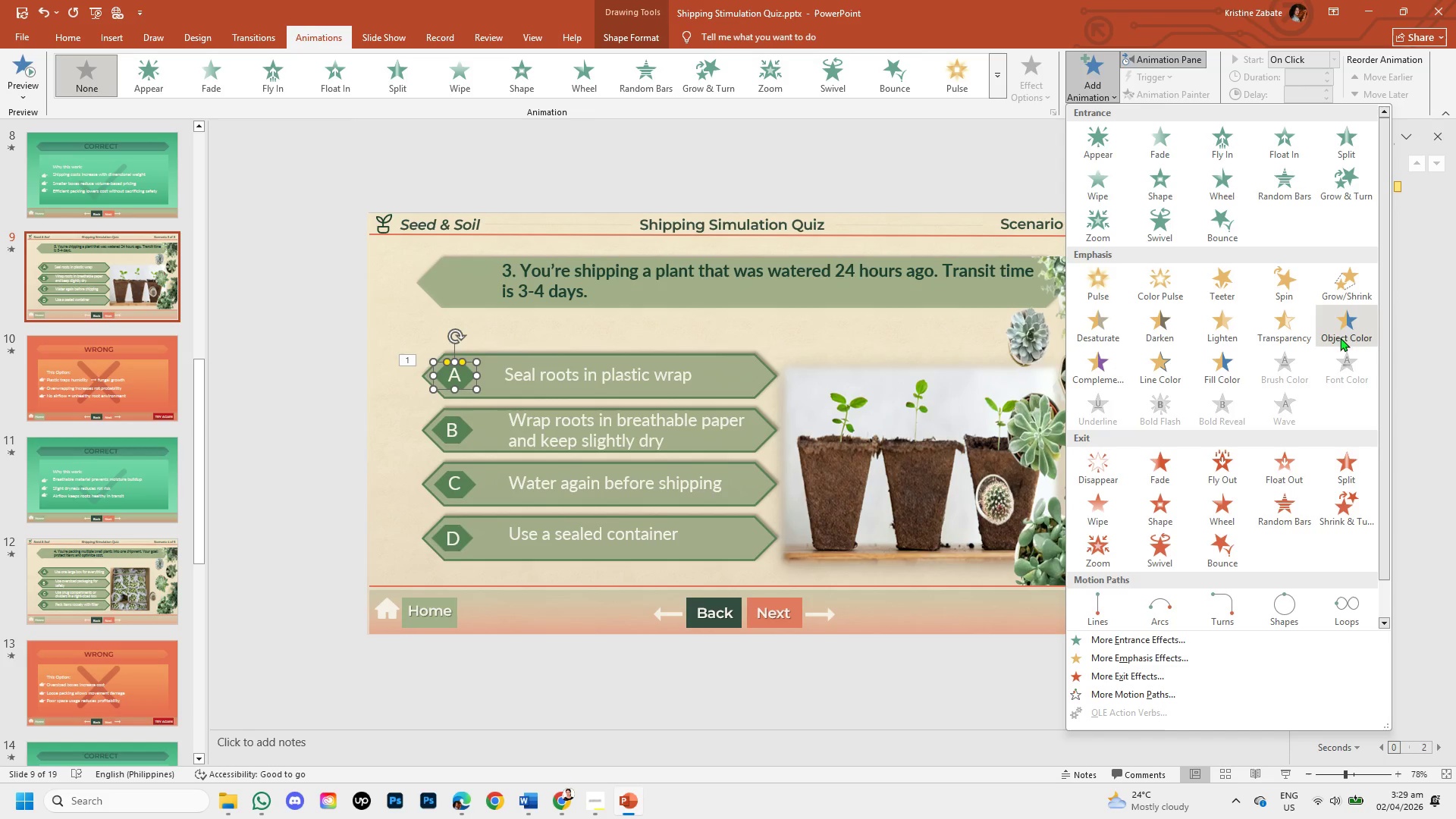 
left_click([1340, 332])
 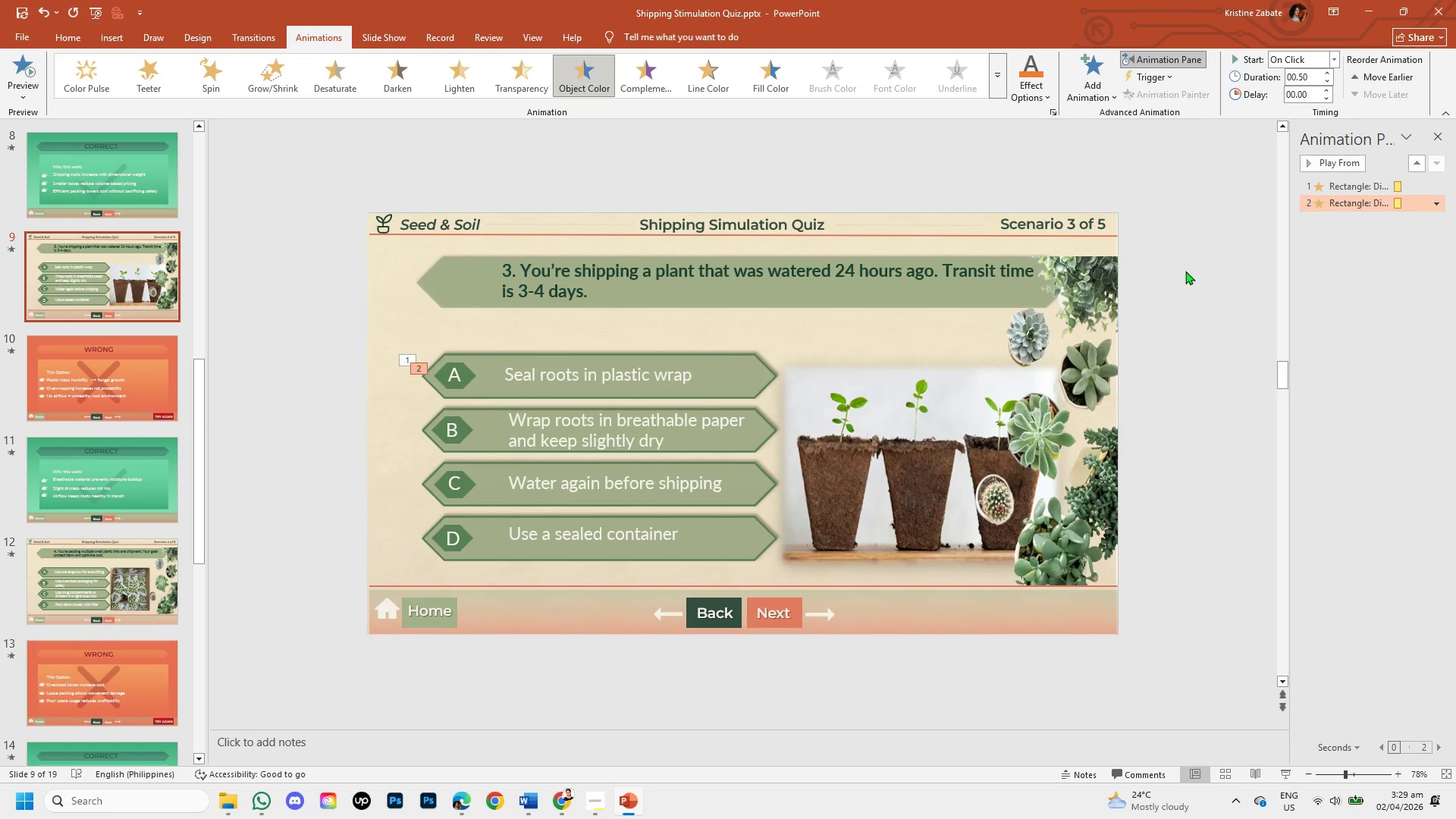 
double_click([1365, 208])
 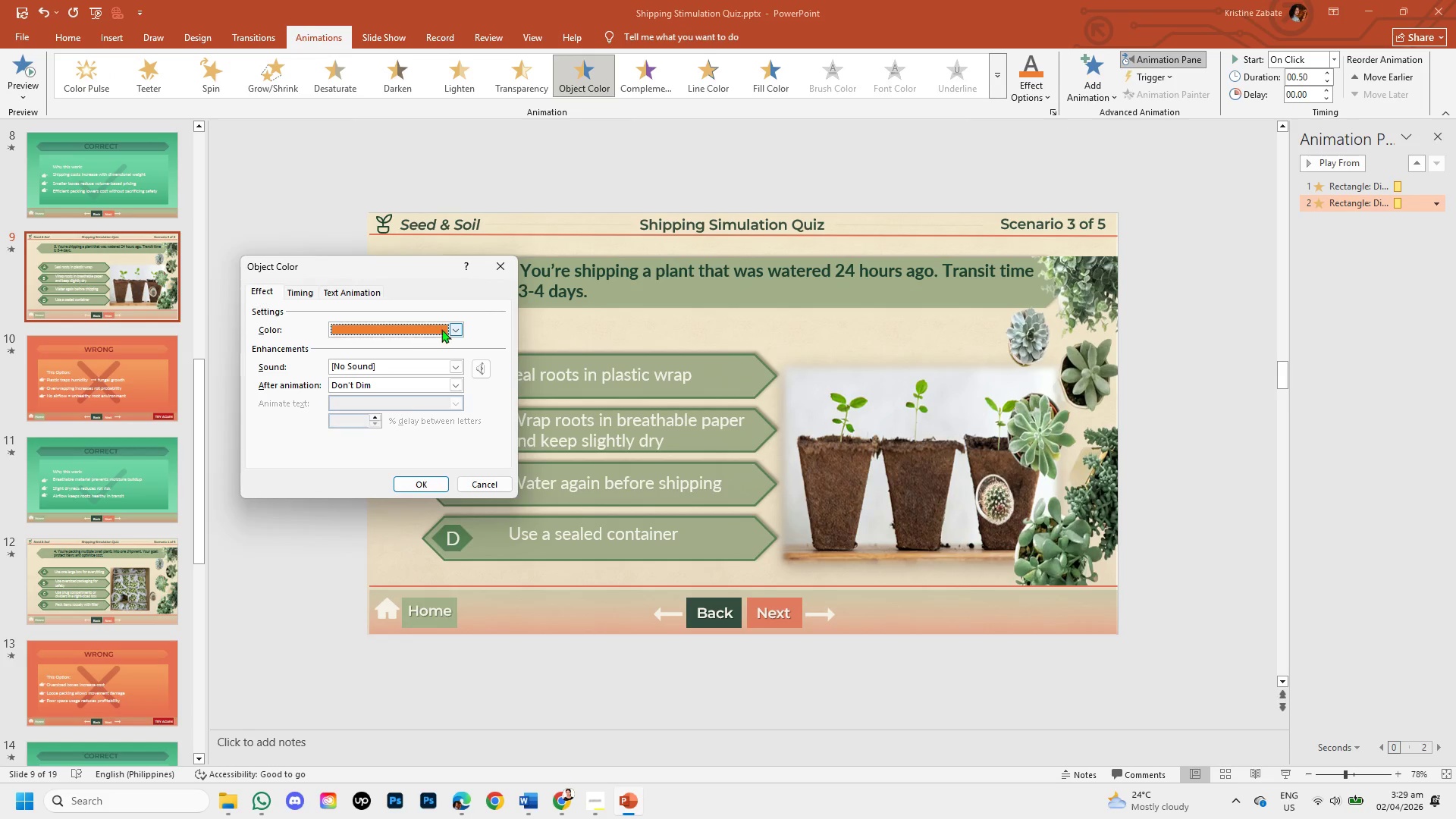 
left_click([453, 328])
 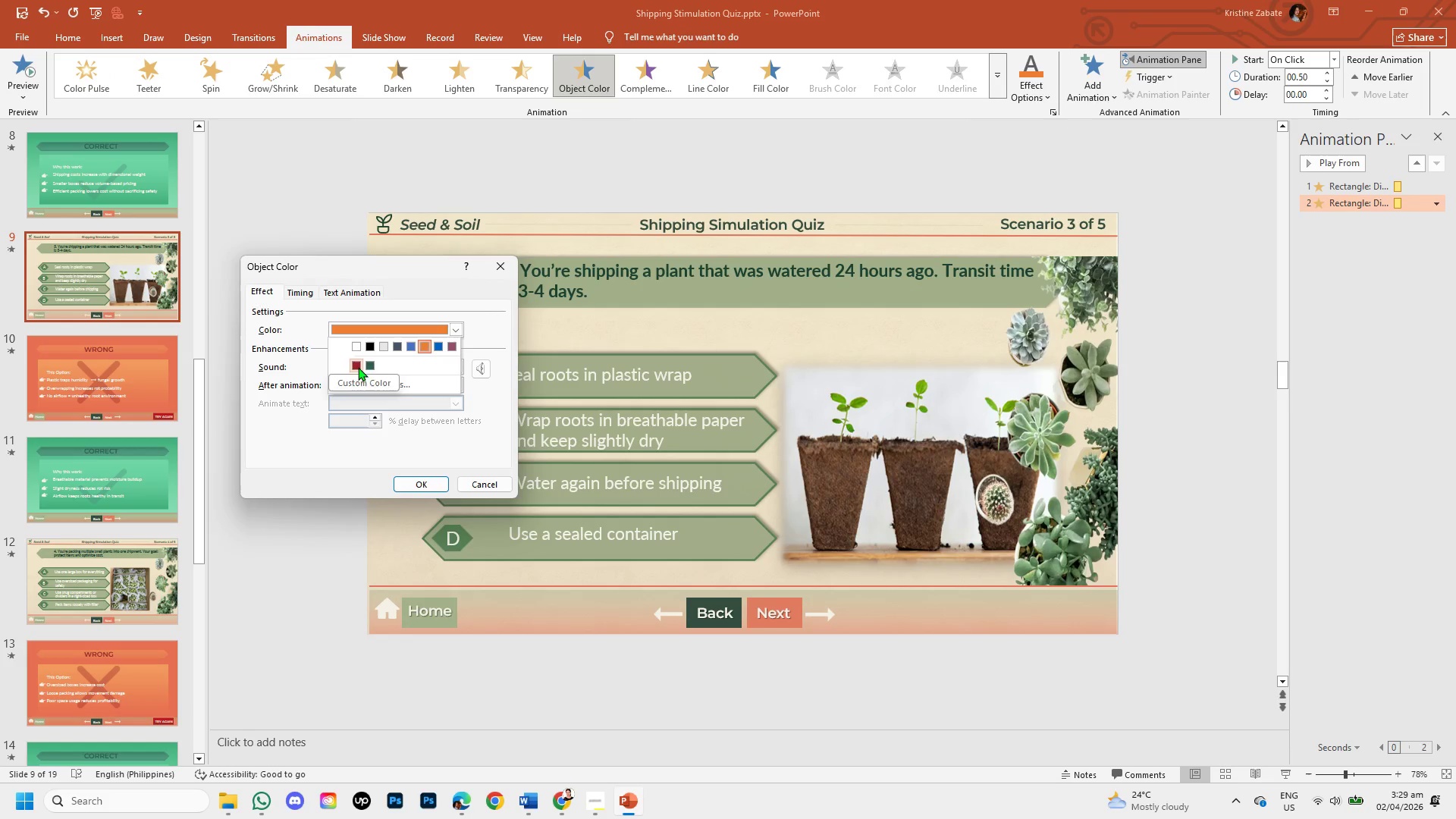 
left_click([356, 366])
 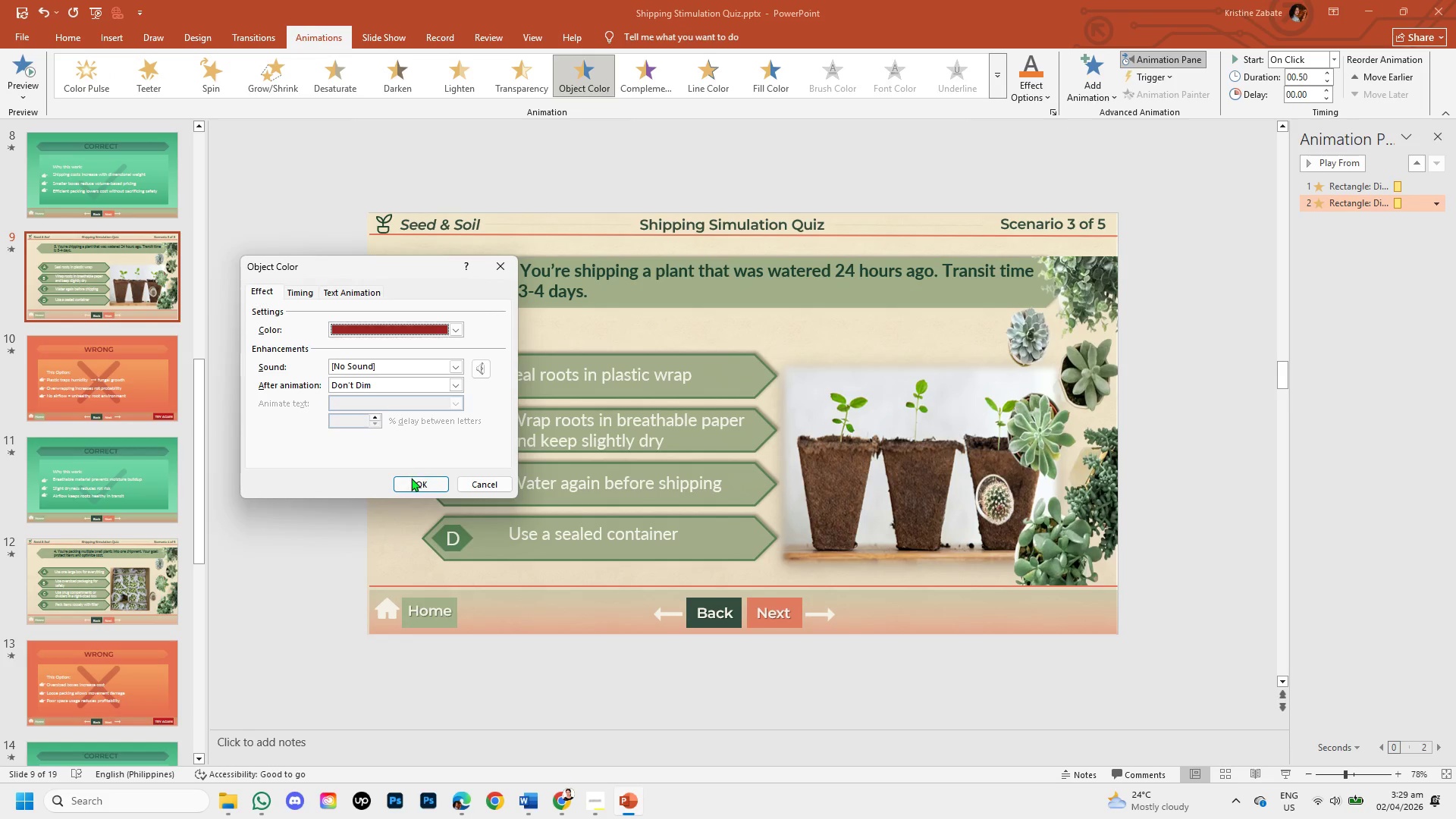 
left_click([413, 480])
 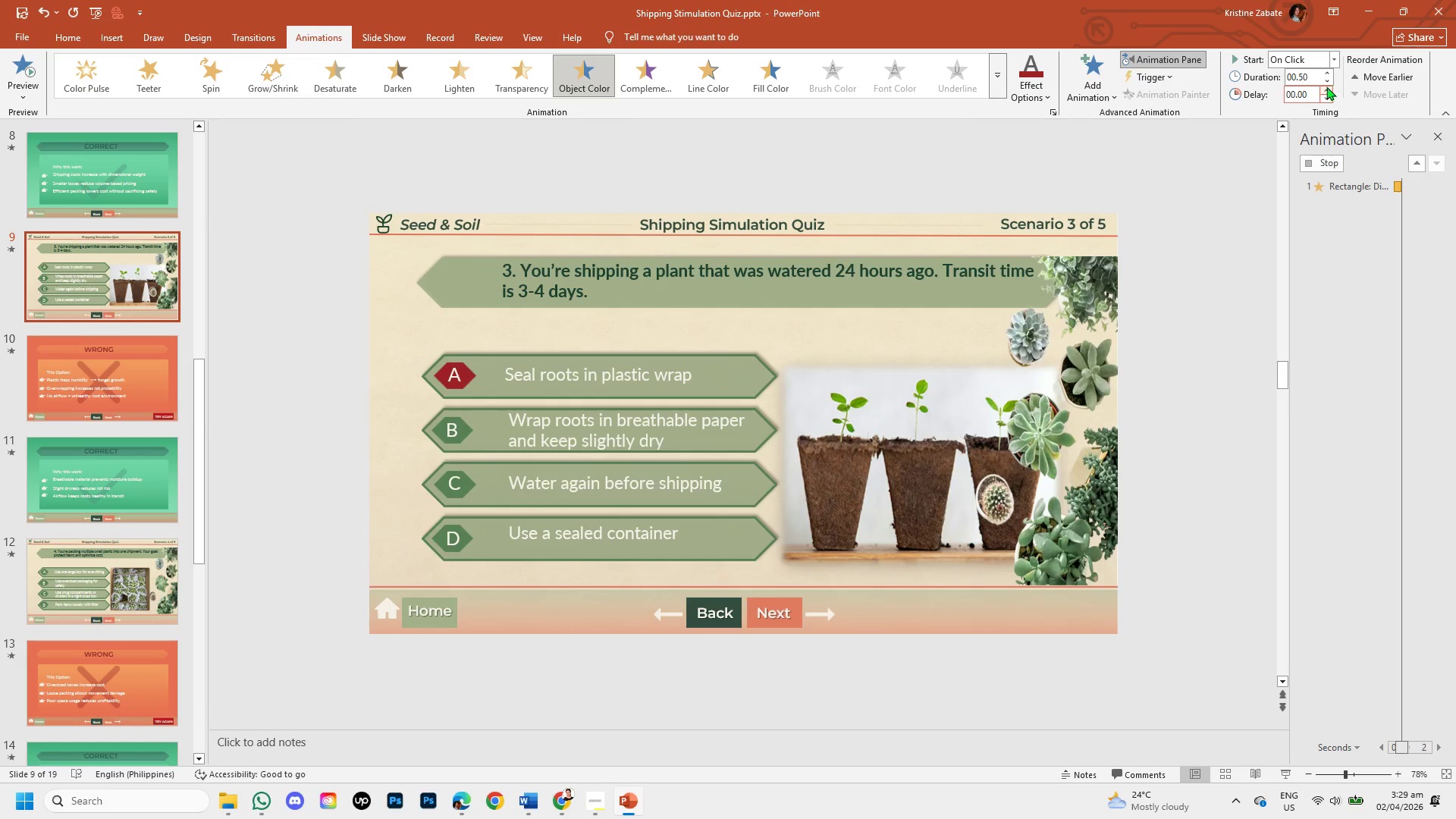 
left_click([1325, 80])
 